 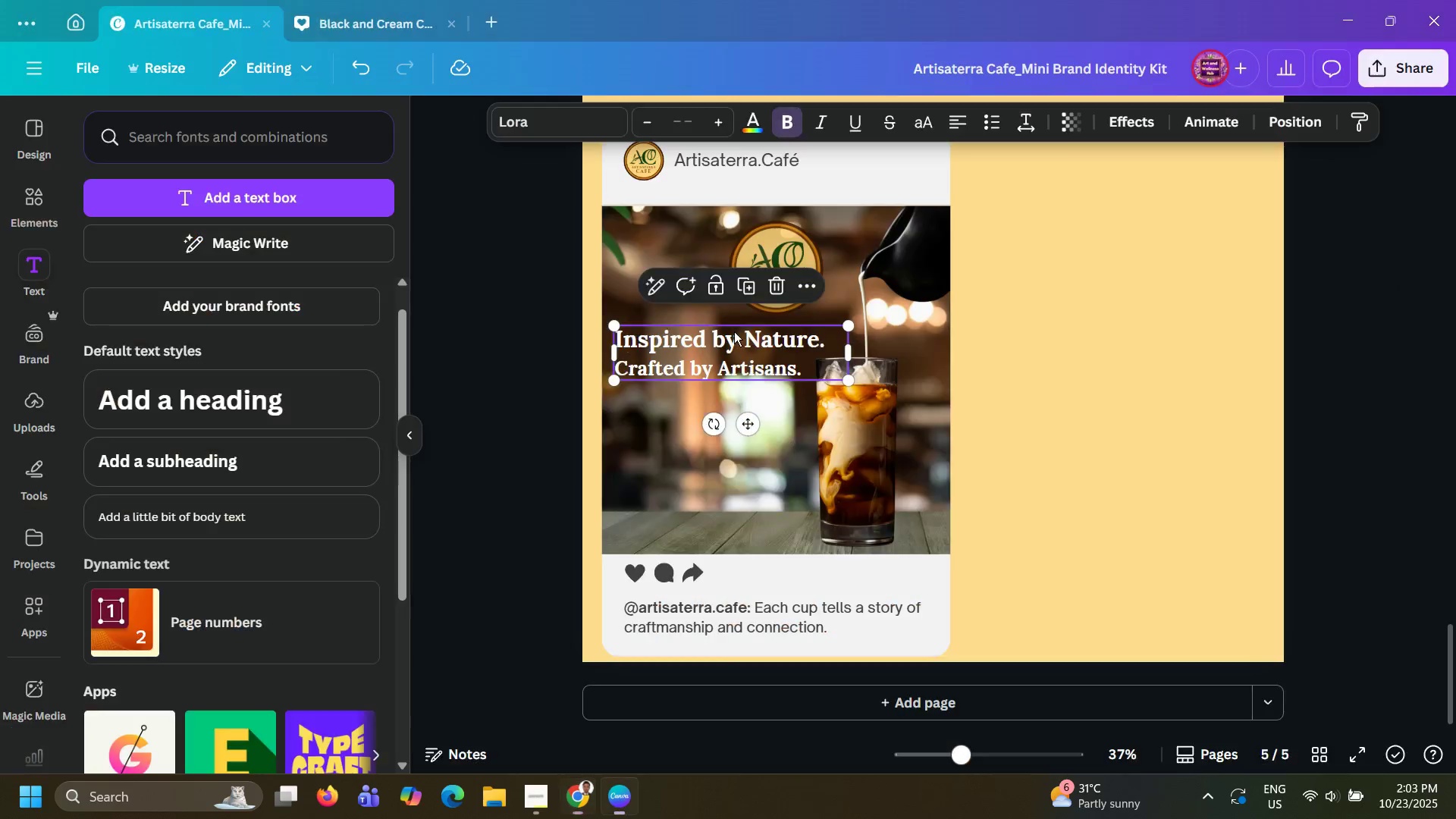 
key(Alt+Tab)
 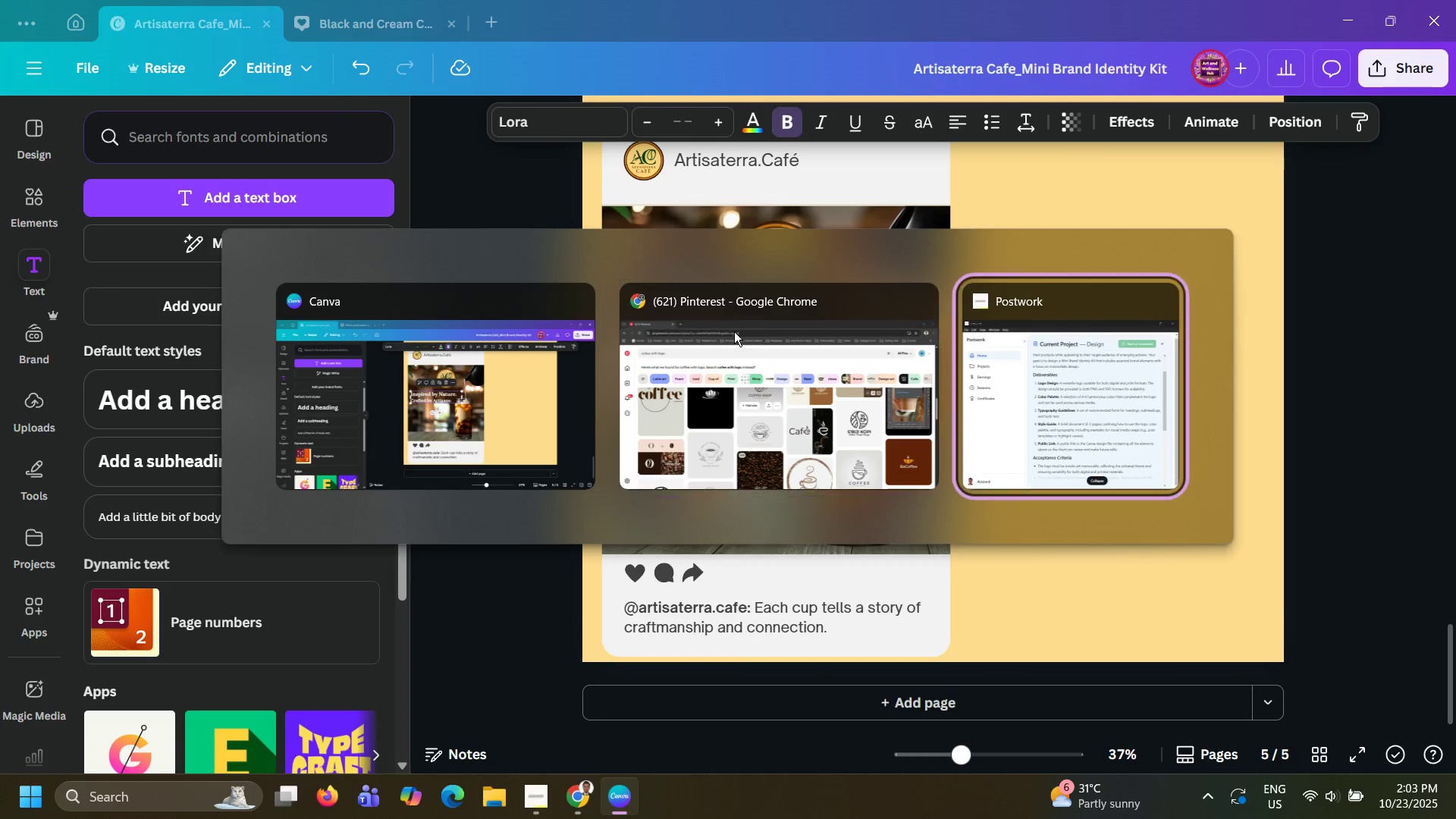 
key(Alt+Tab)
 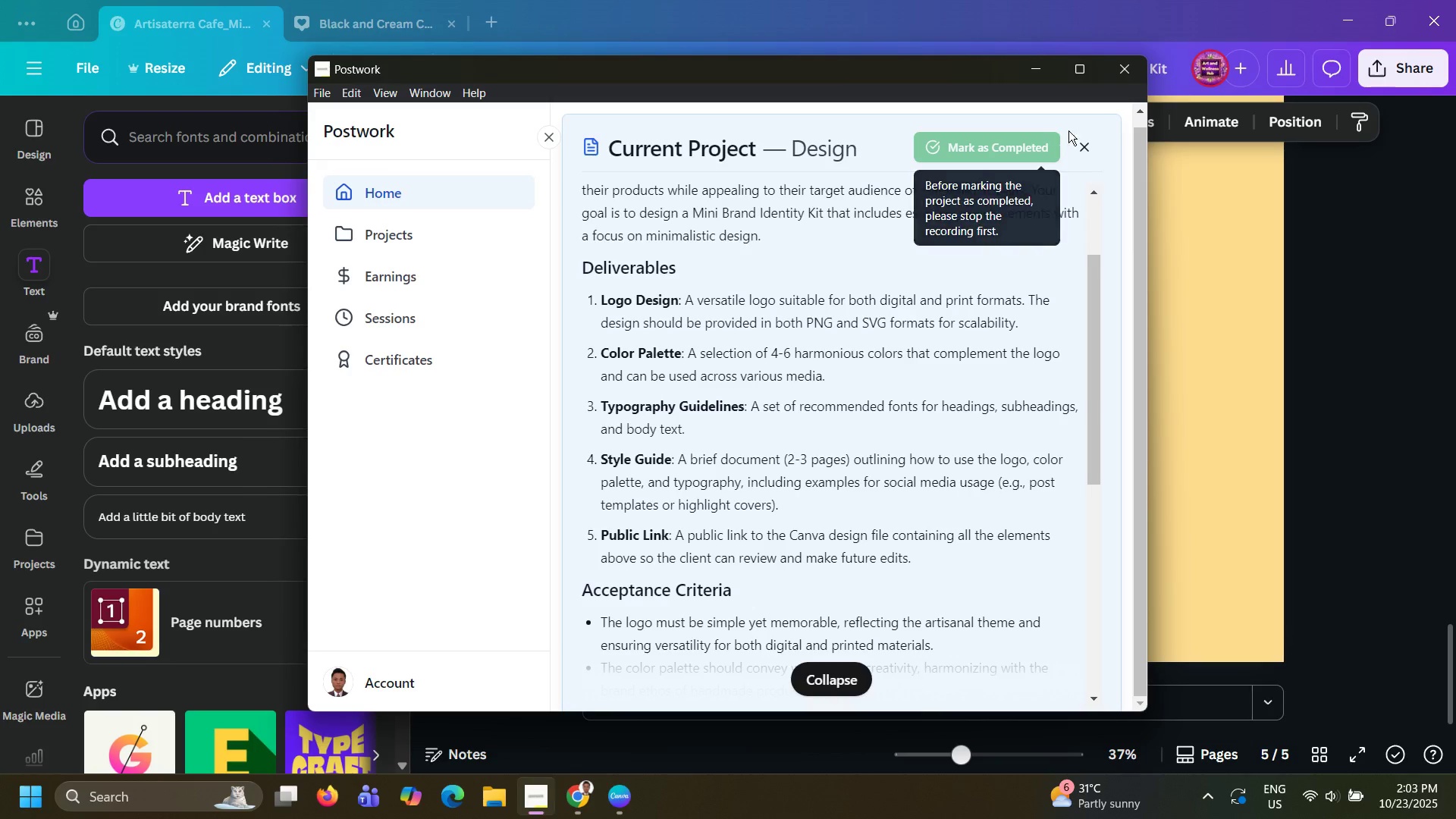 
left_click([1083, 145])
 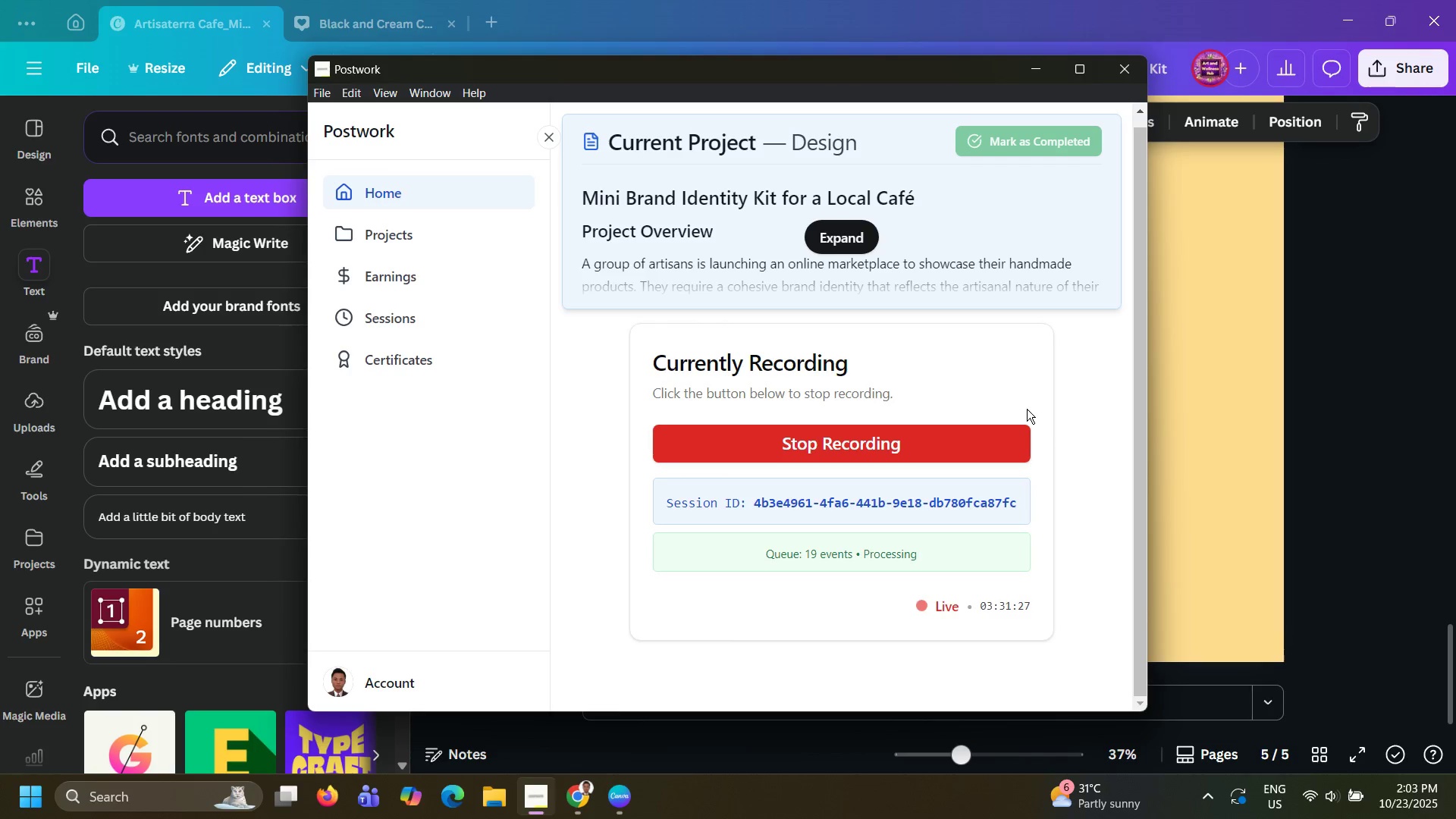 
key(Alt+AltLeft)
 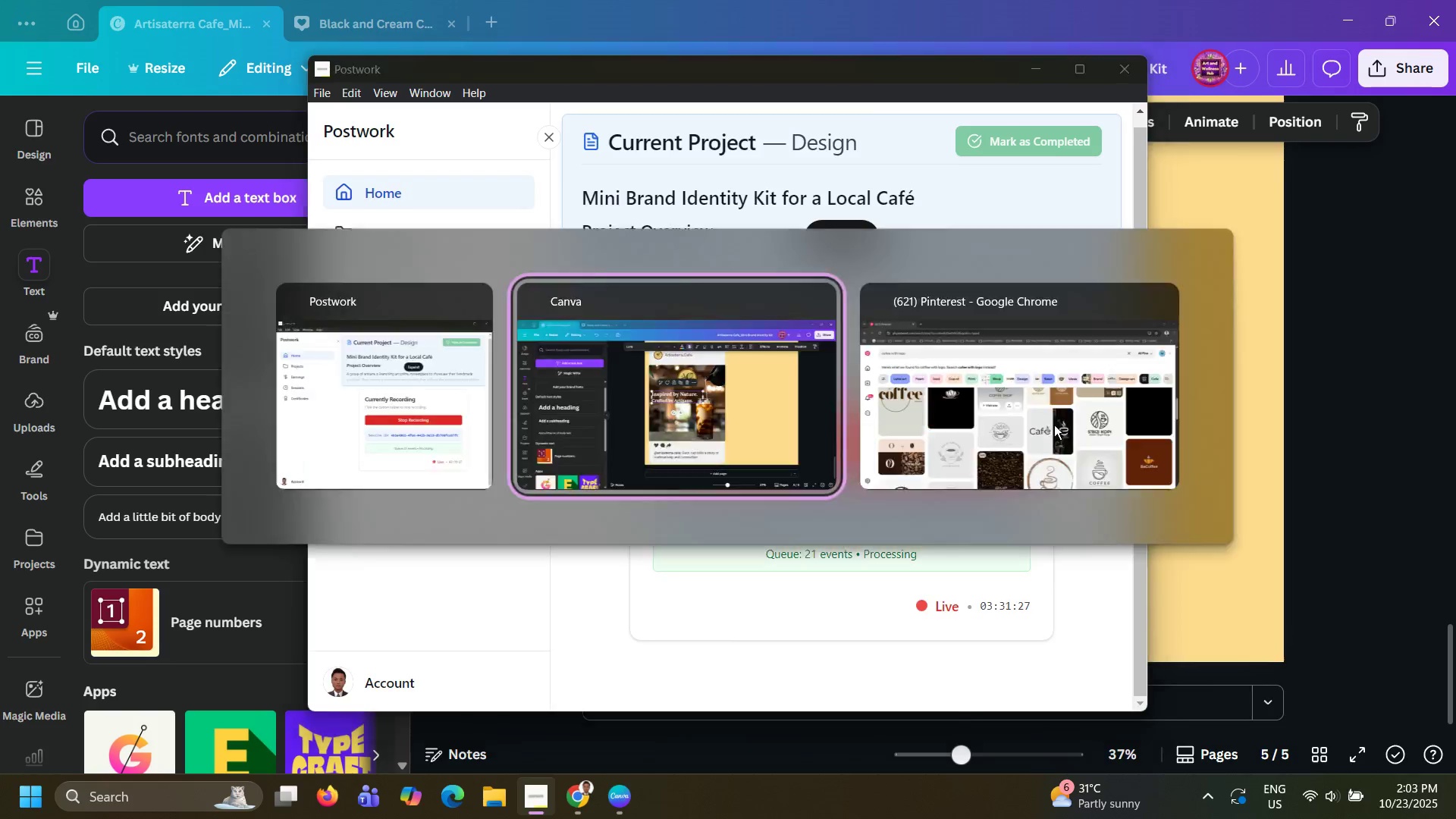 
key(Alt+Tab)
 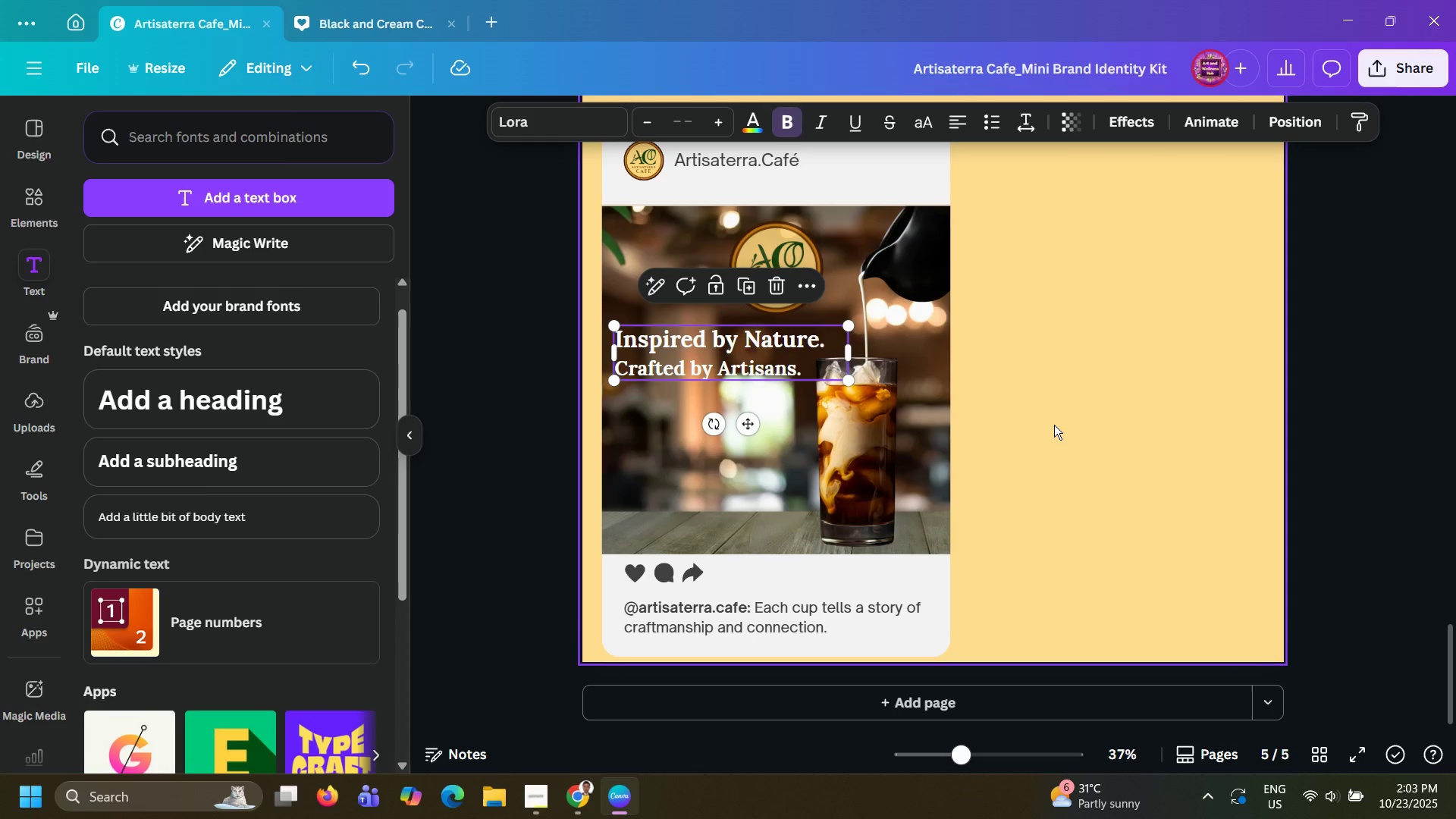 
wait(37.91)
 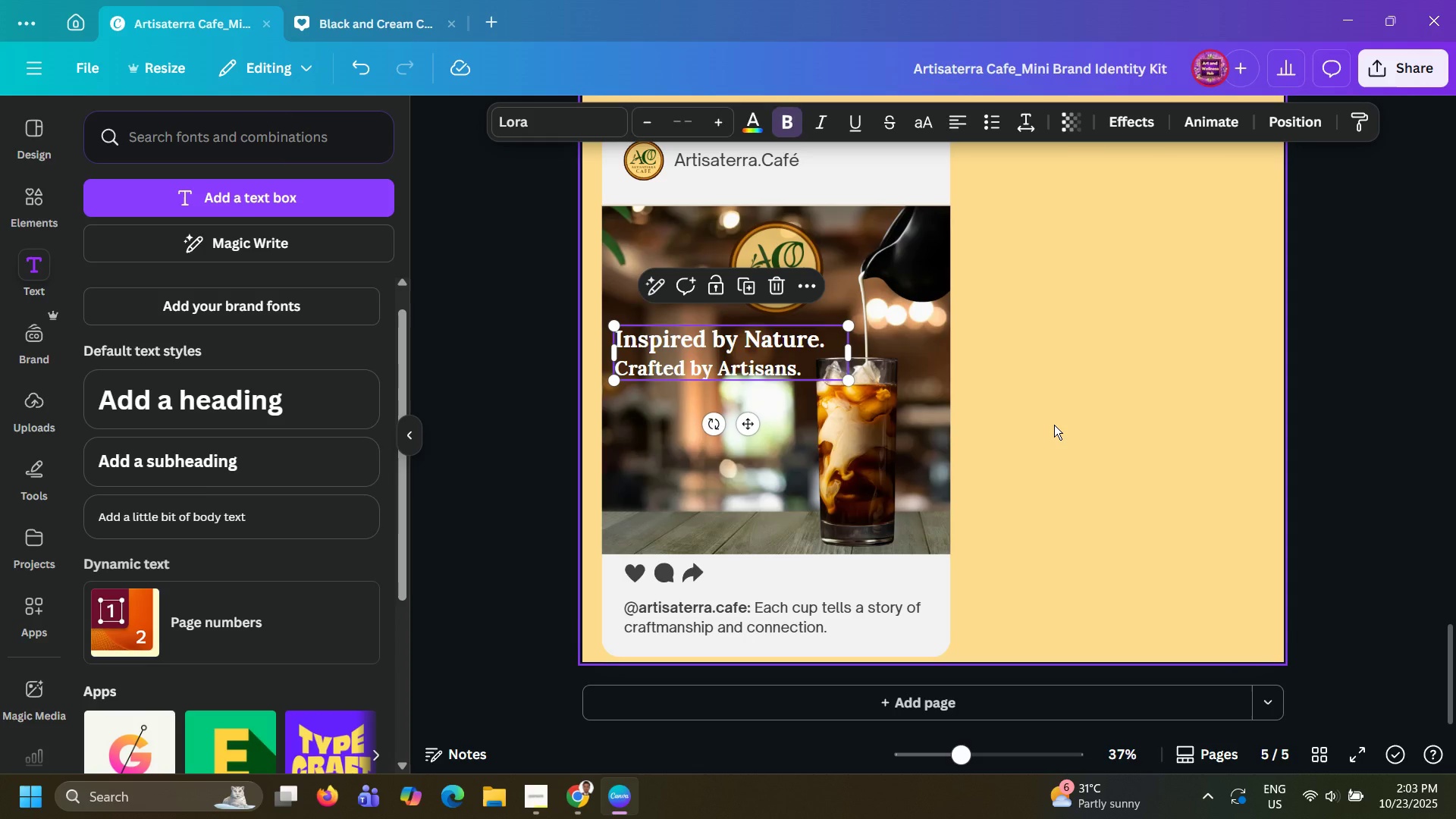 
left_click([750, 349])
 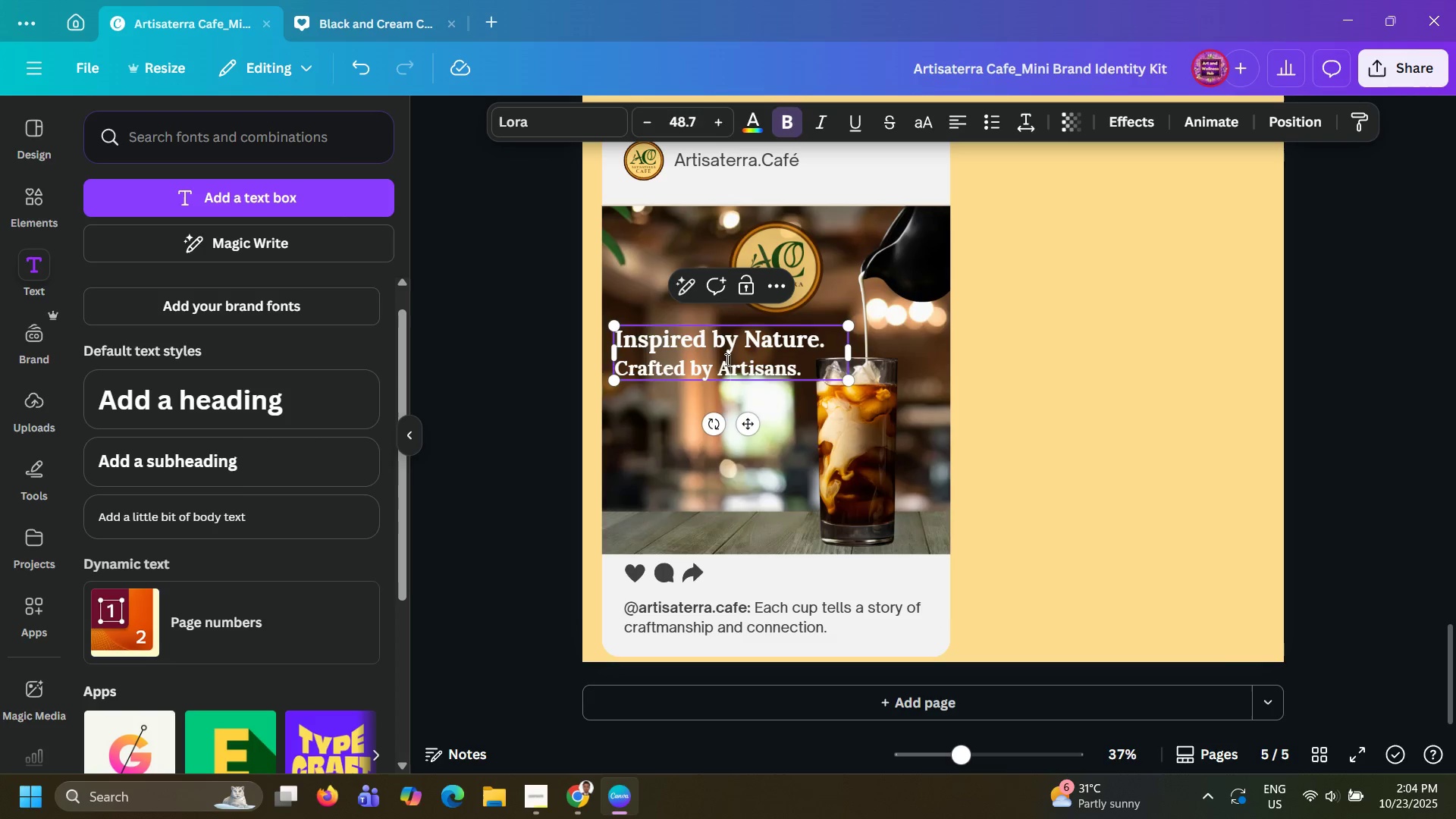 
left_click([726, 359])
 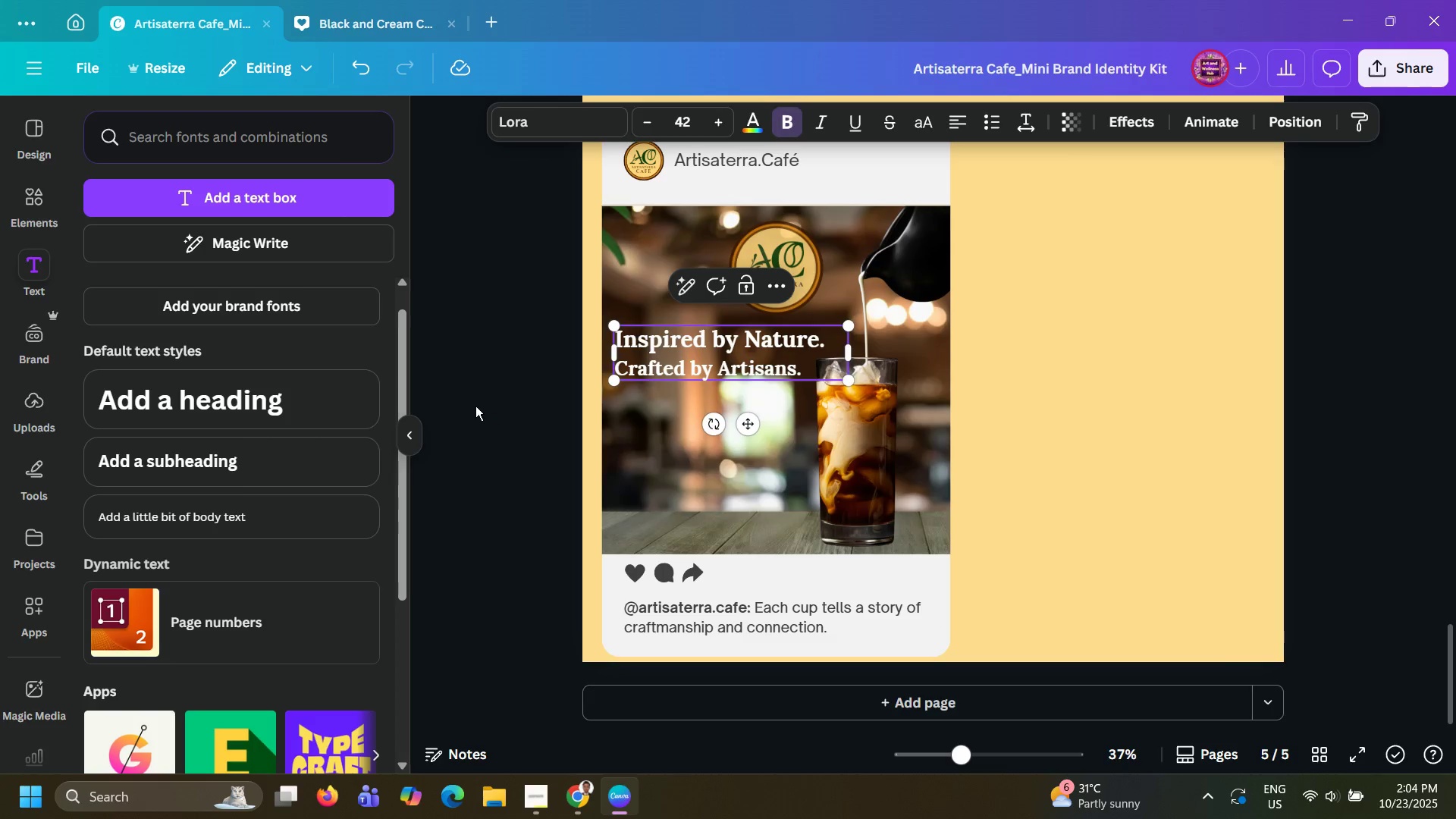 
left_click([475, 406])
 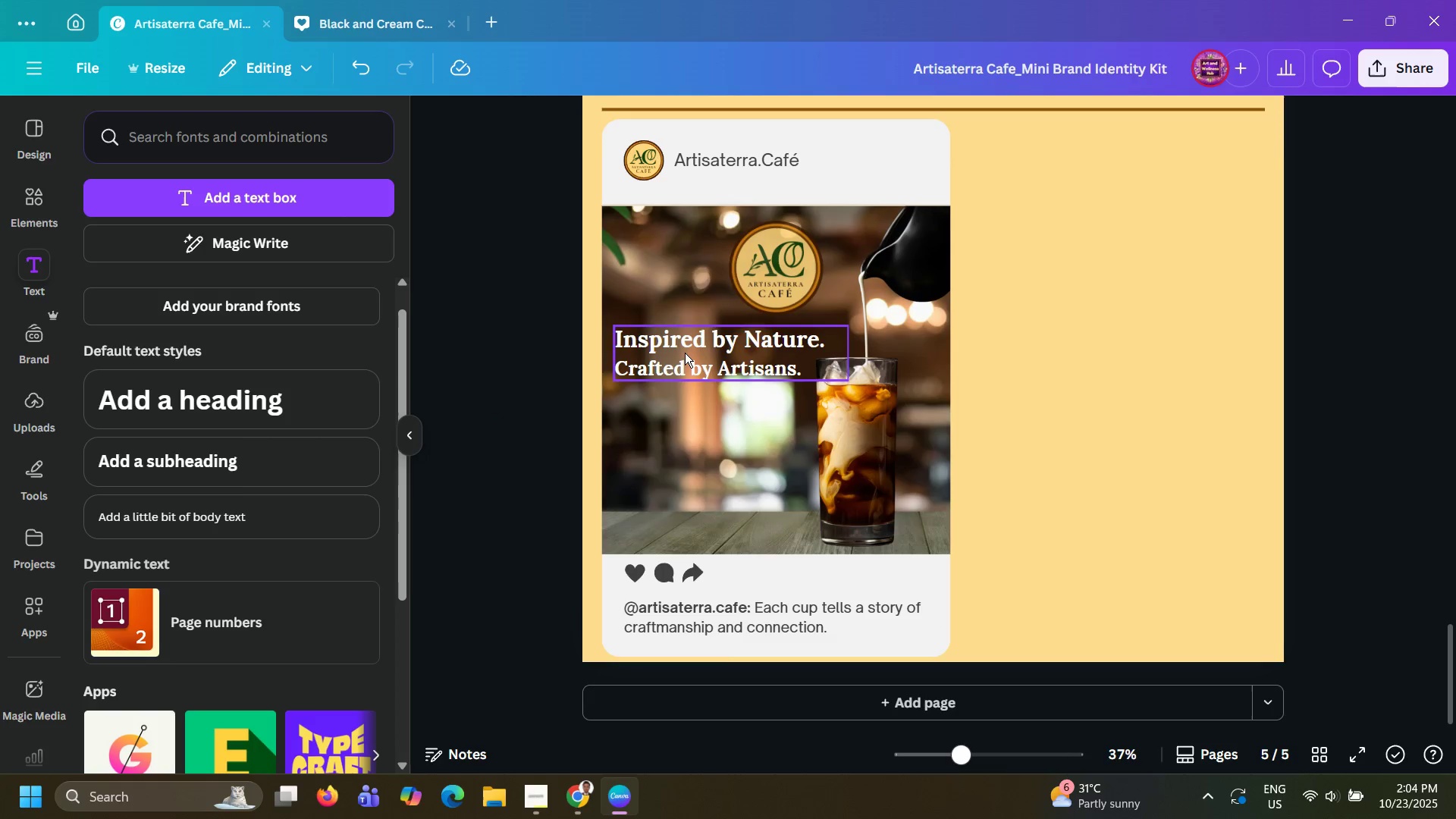 
left_click_drag(start_coordinate=[685, 353], to_coordinate=[685, 346])
 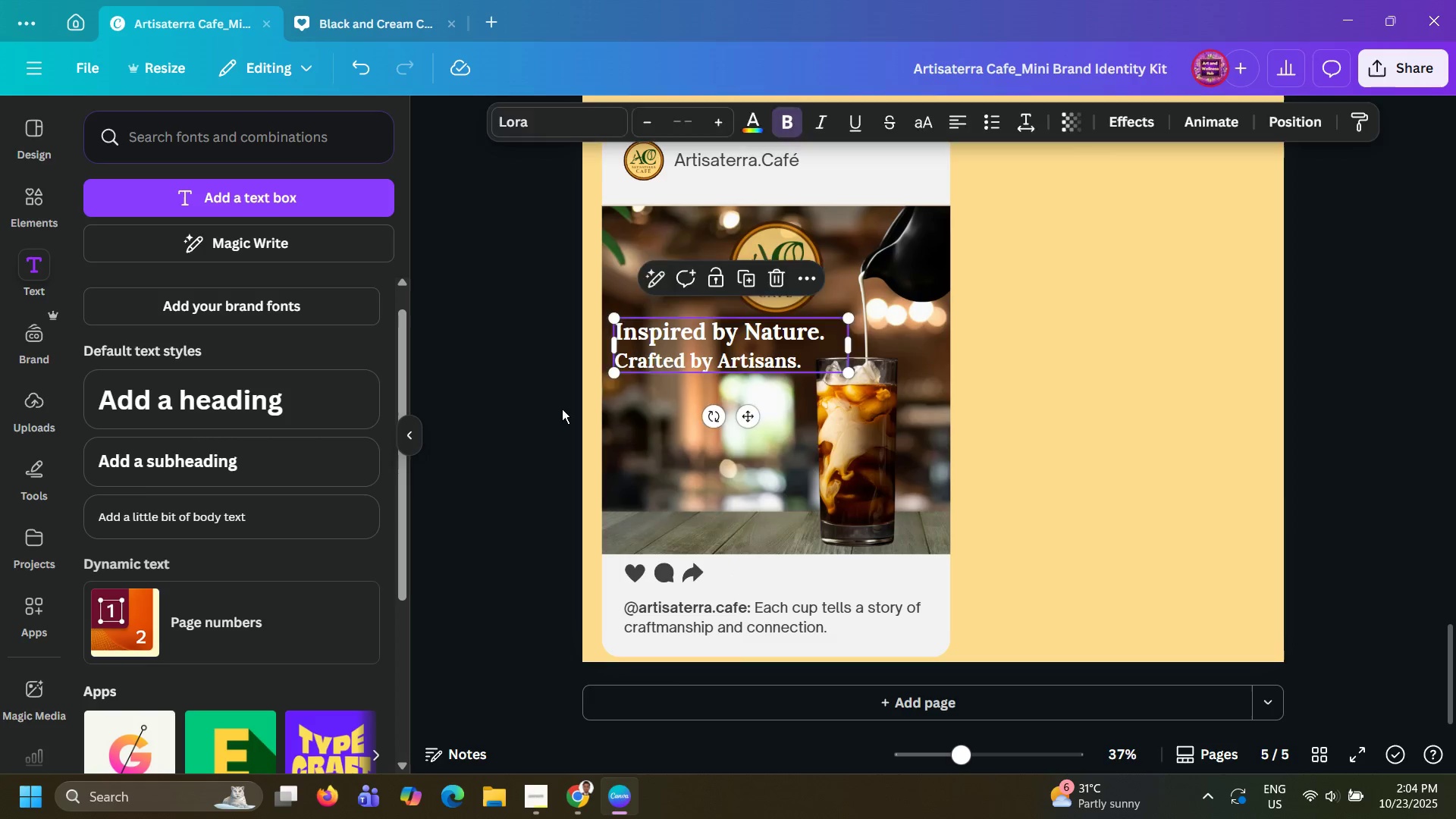 
left_click([562, 409])
 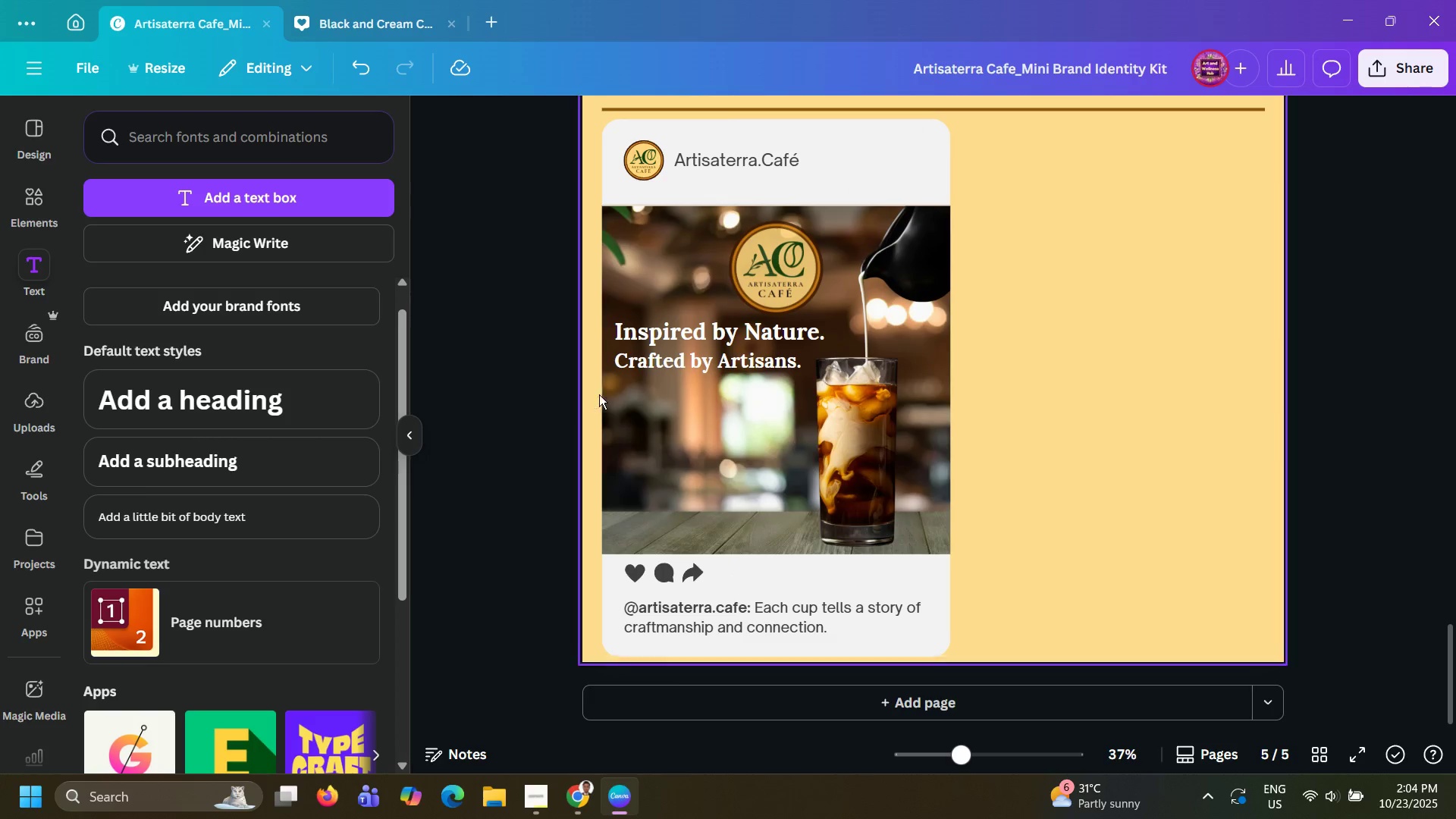 
left_click([670, 358])
 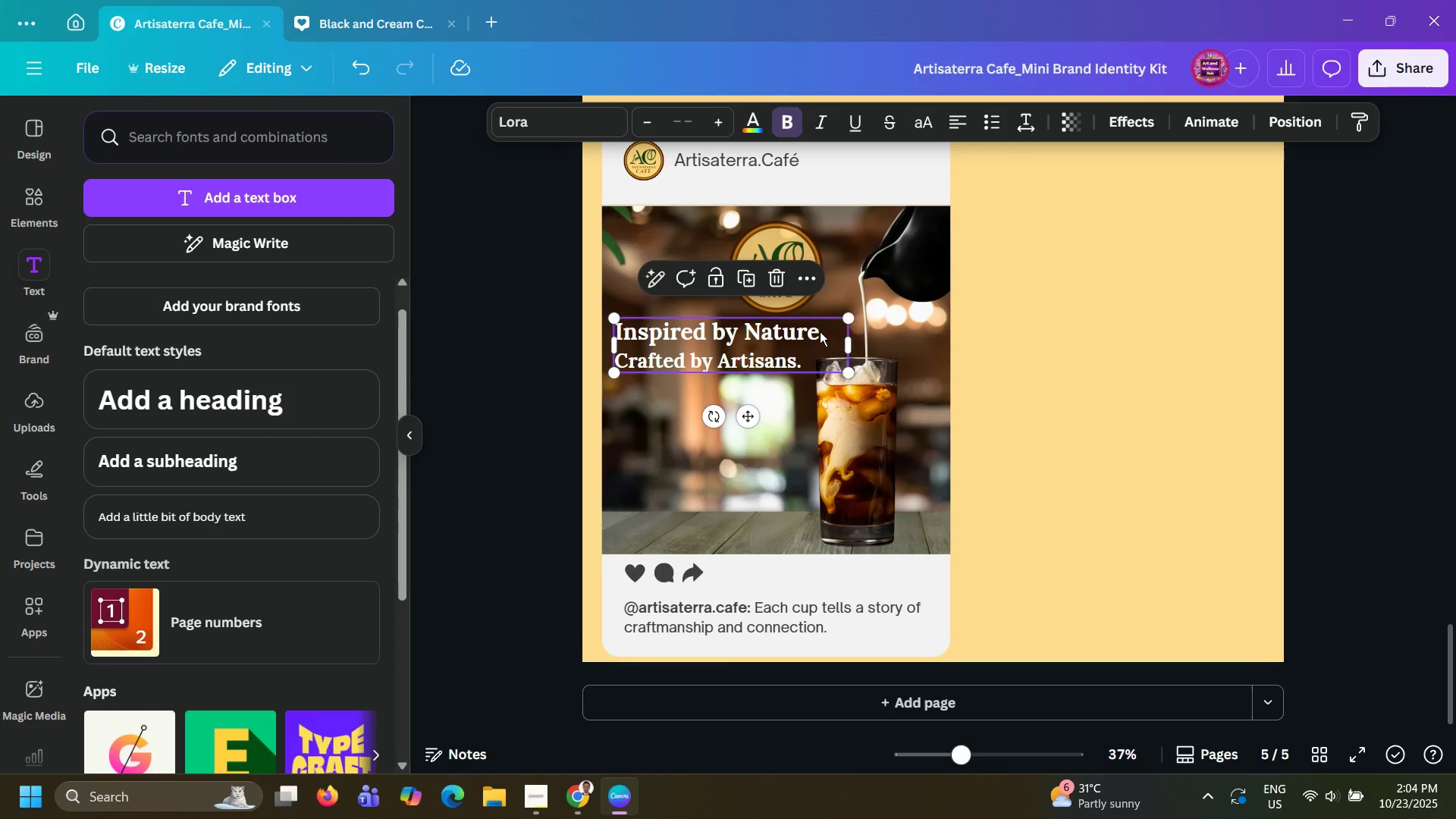 
left_click_drag(start_coordinate=[848, 319], to_coordinate=[825, 327])
 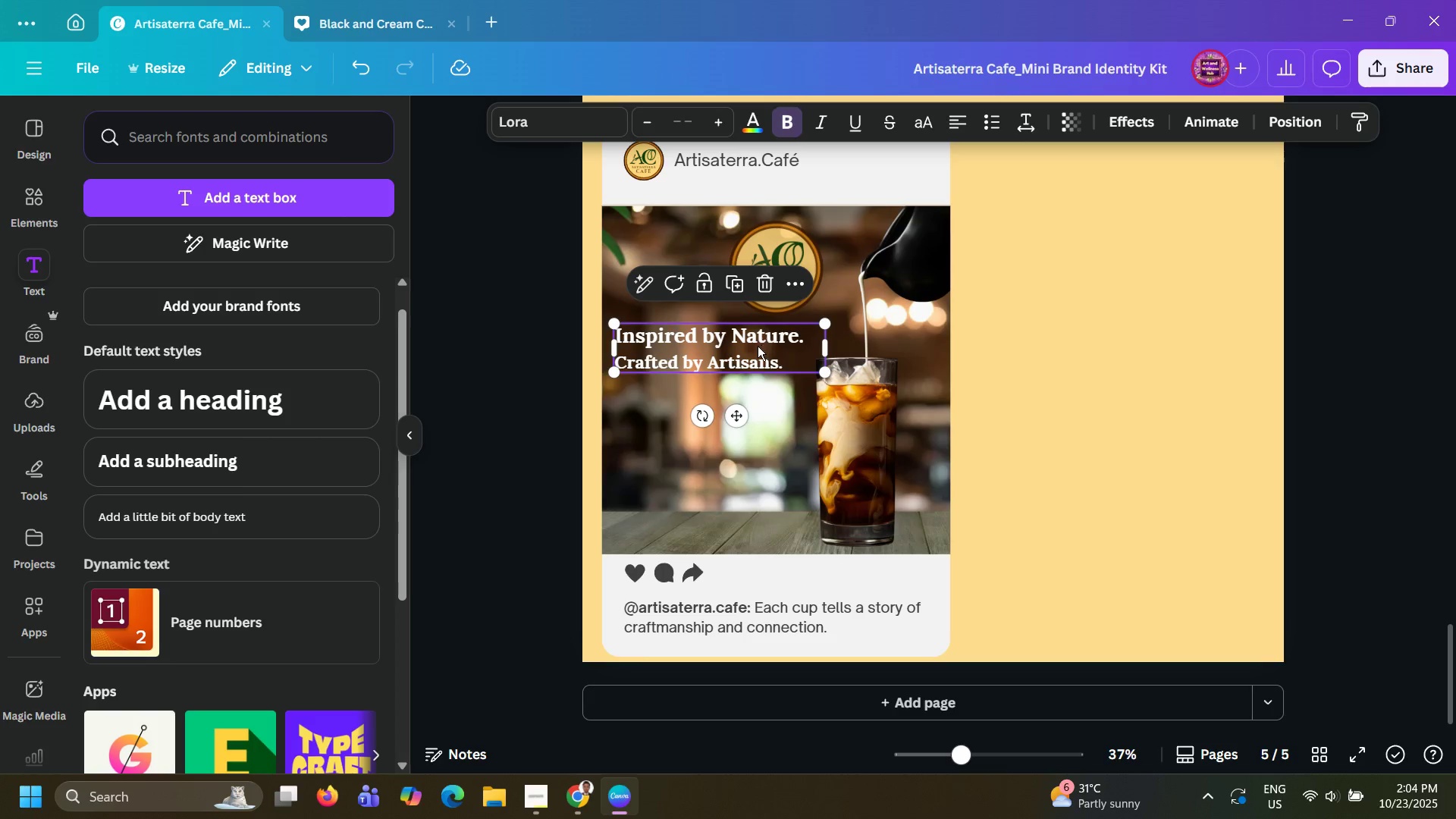 
left_click_drag(start_coordinate=[758, 346], to_coordinate=[770, 344])
 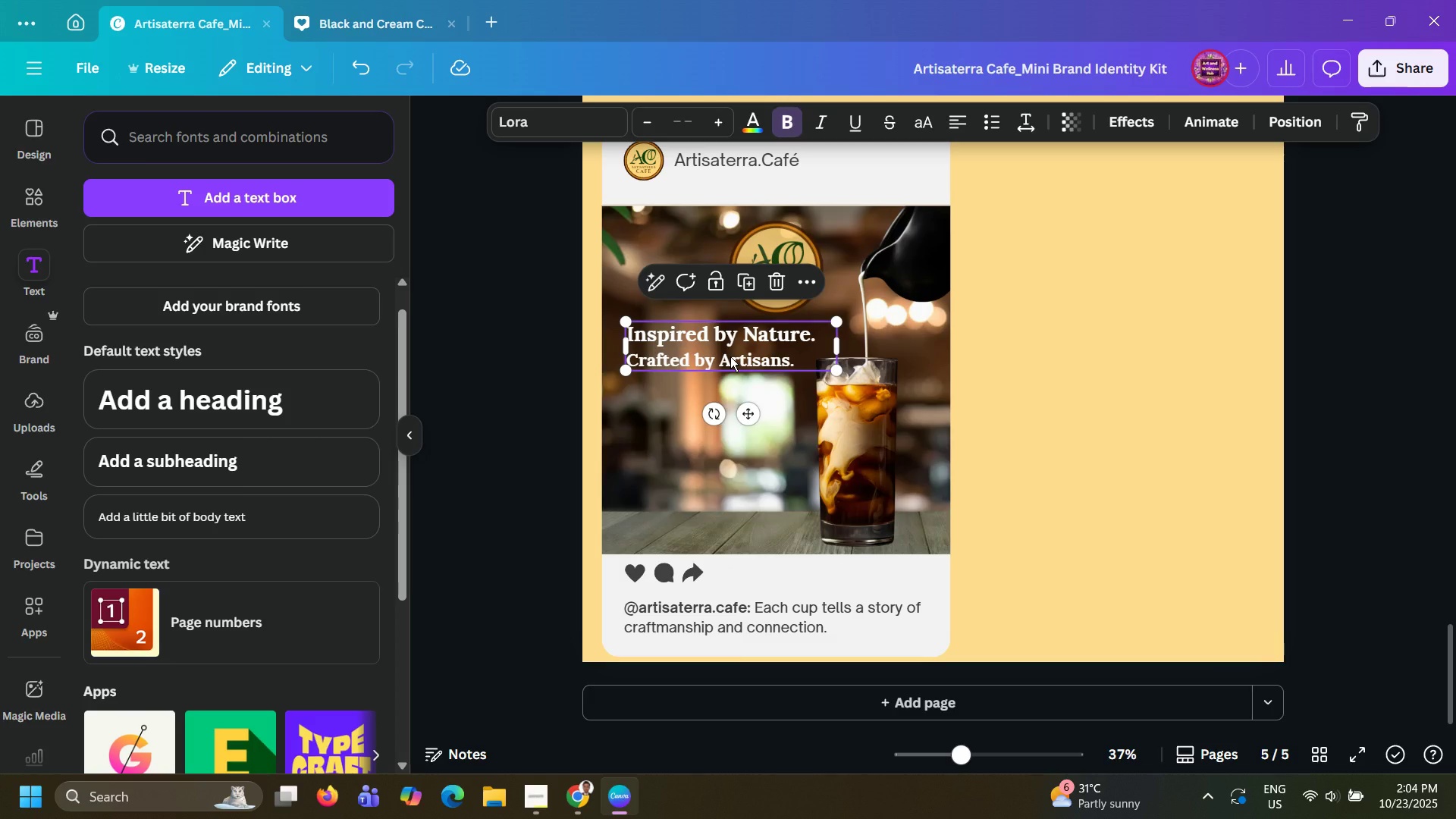 
left_click([730, 356])
 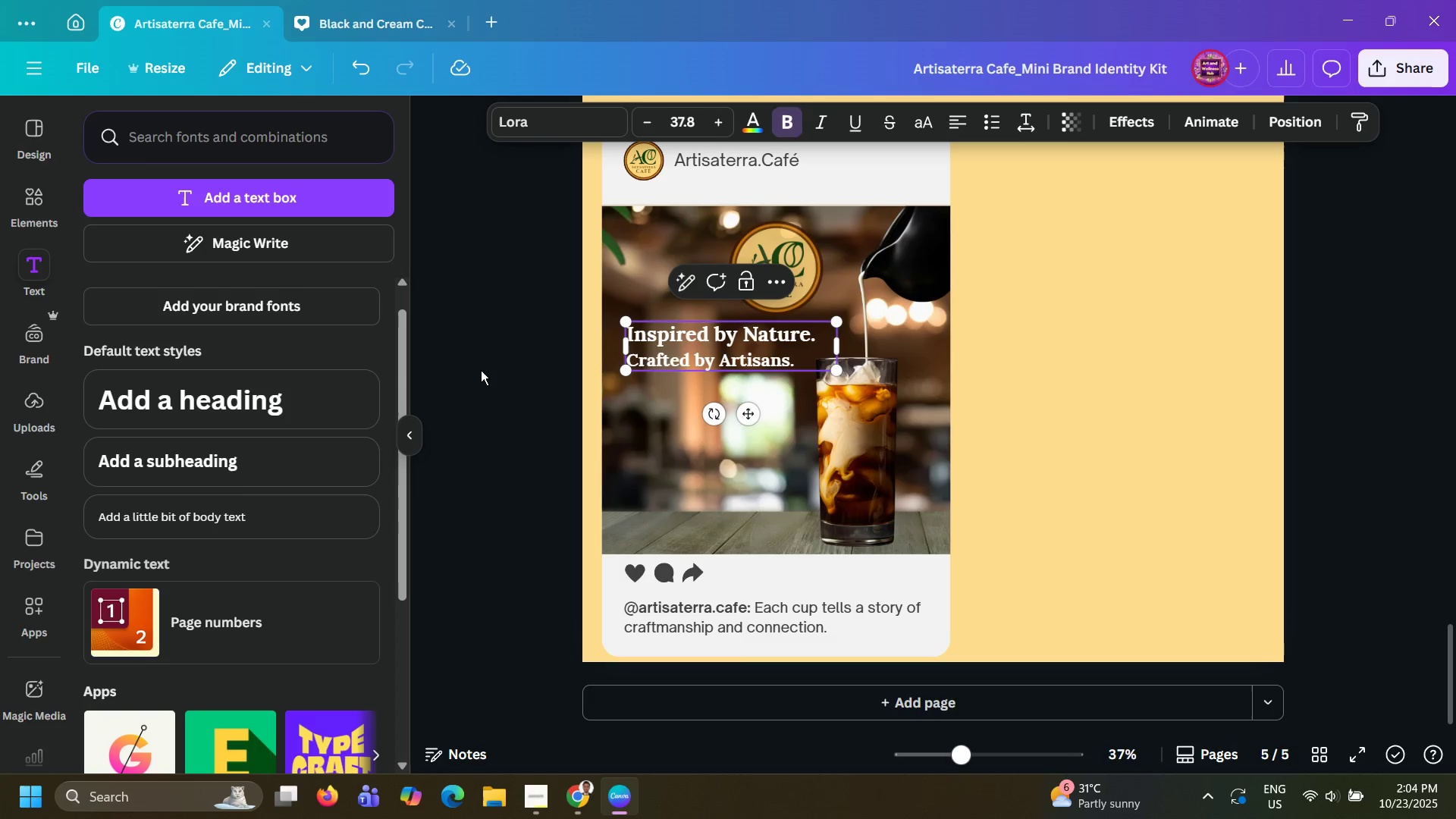 
left_click([481, 370])
 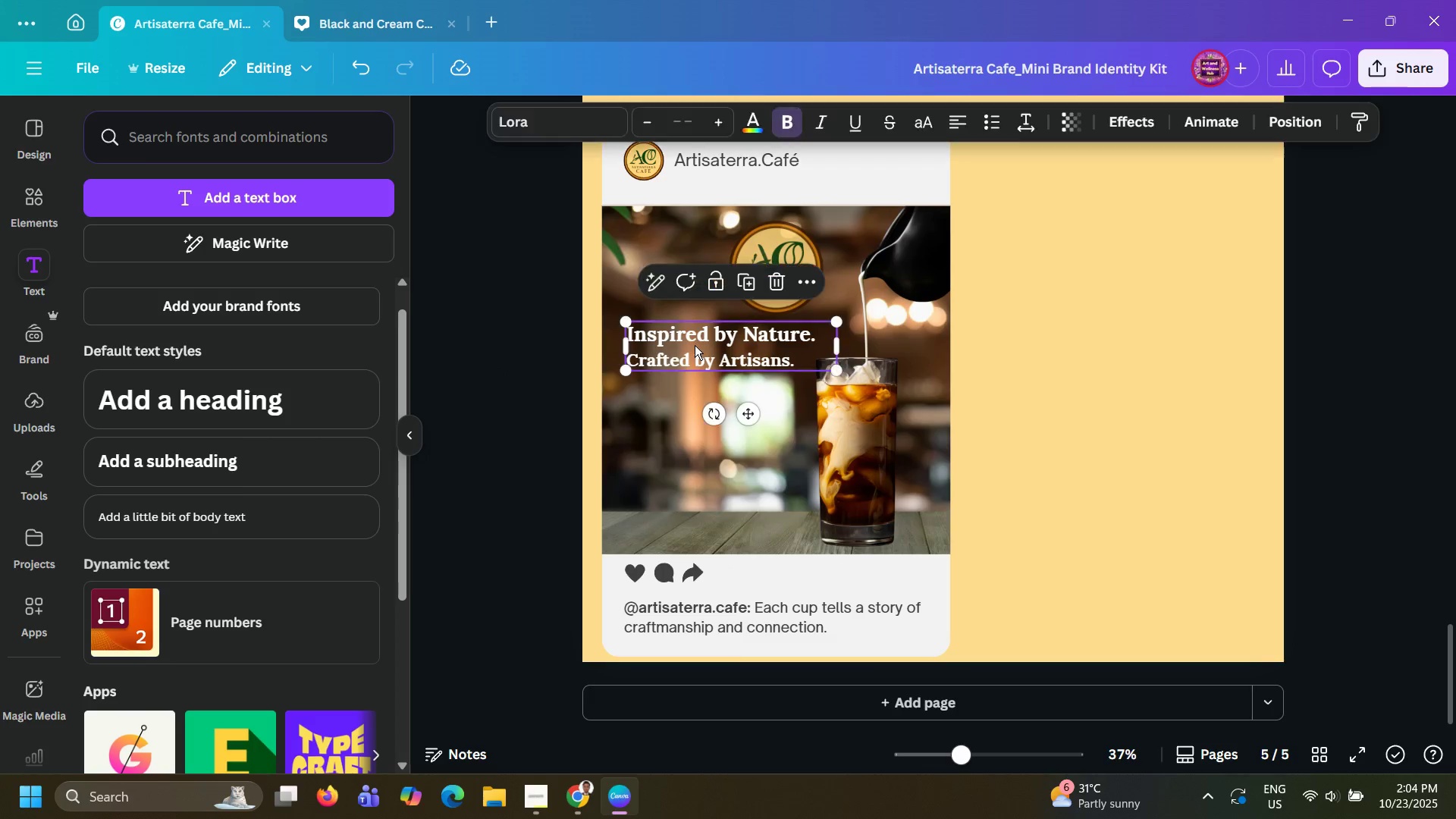 
left_click([695, 345])
 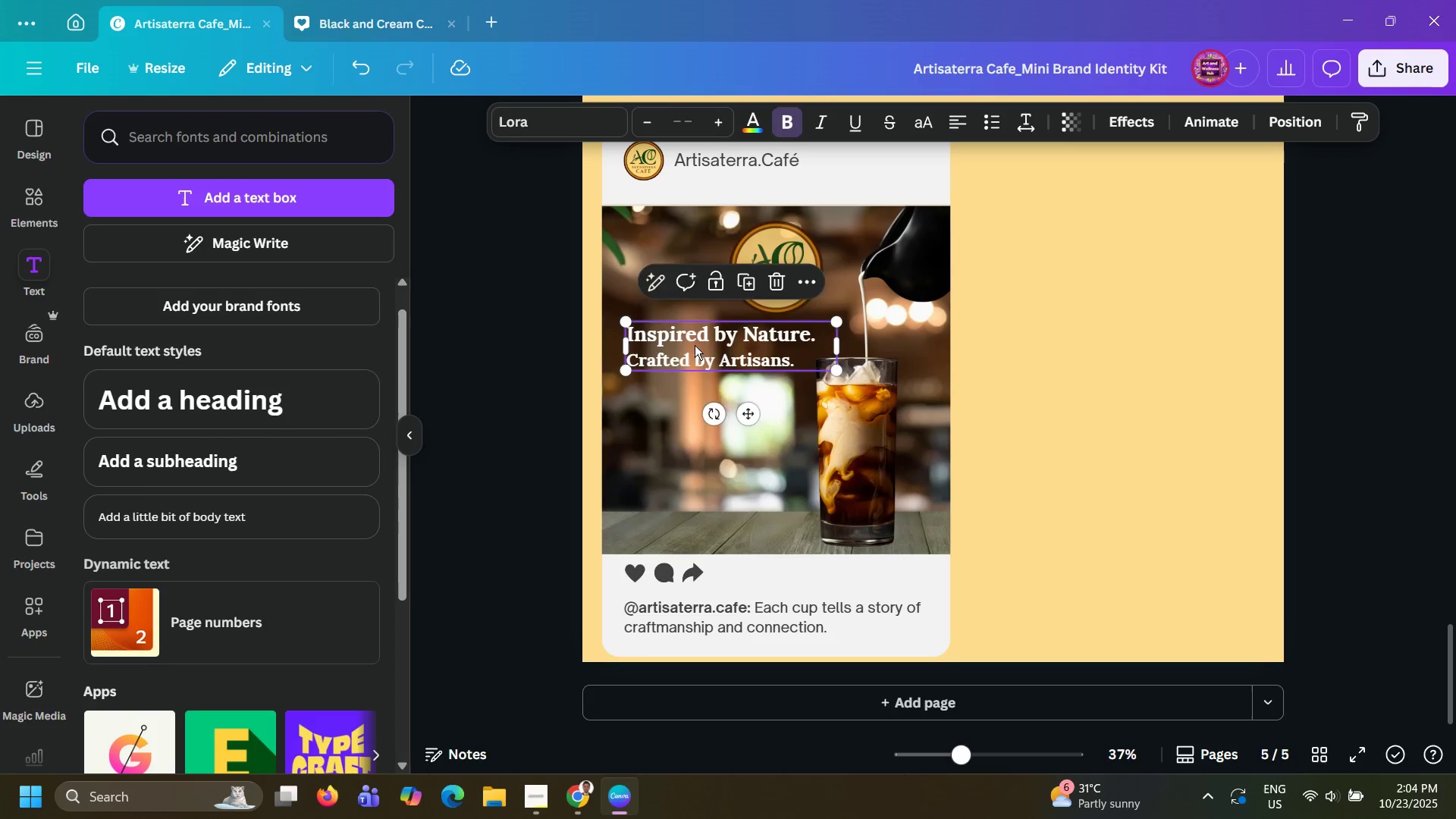 
key(ArrowDown)
 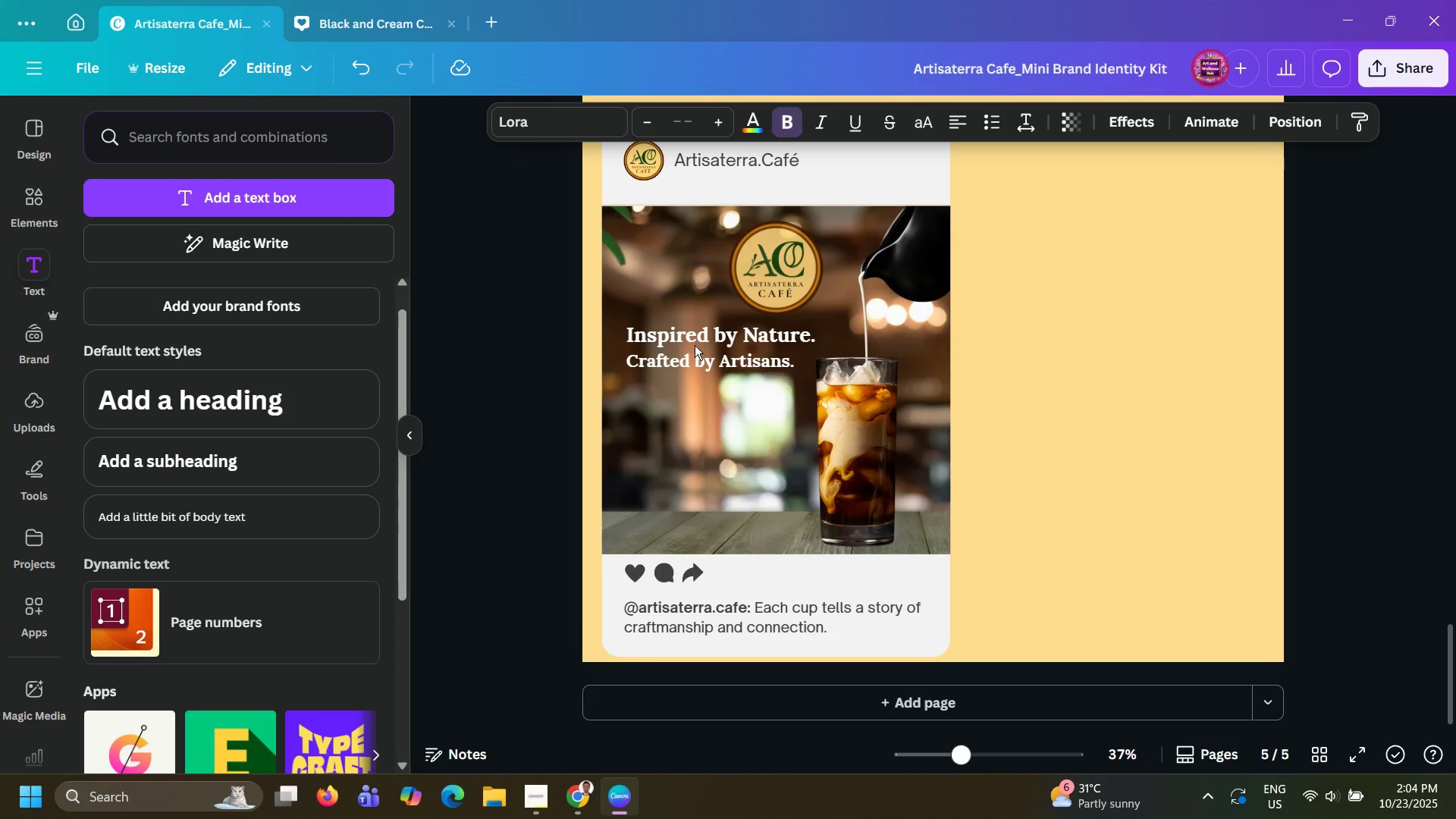 
key(ArrowDown)
 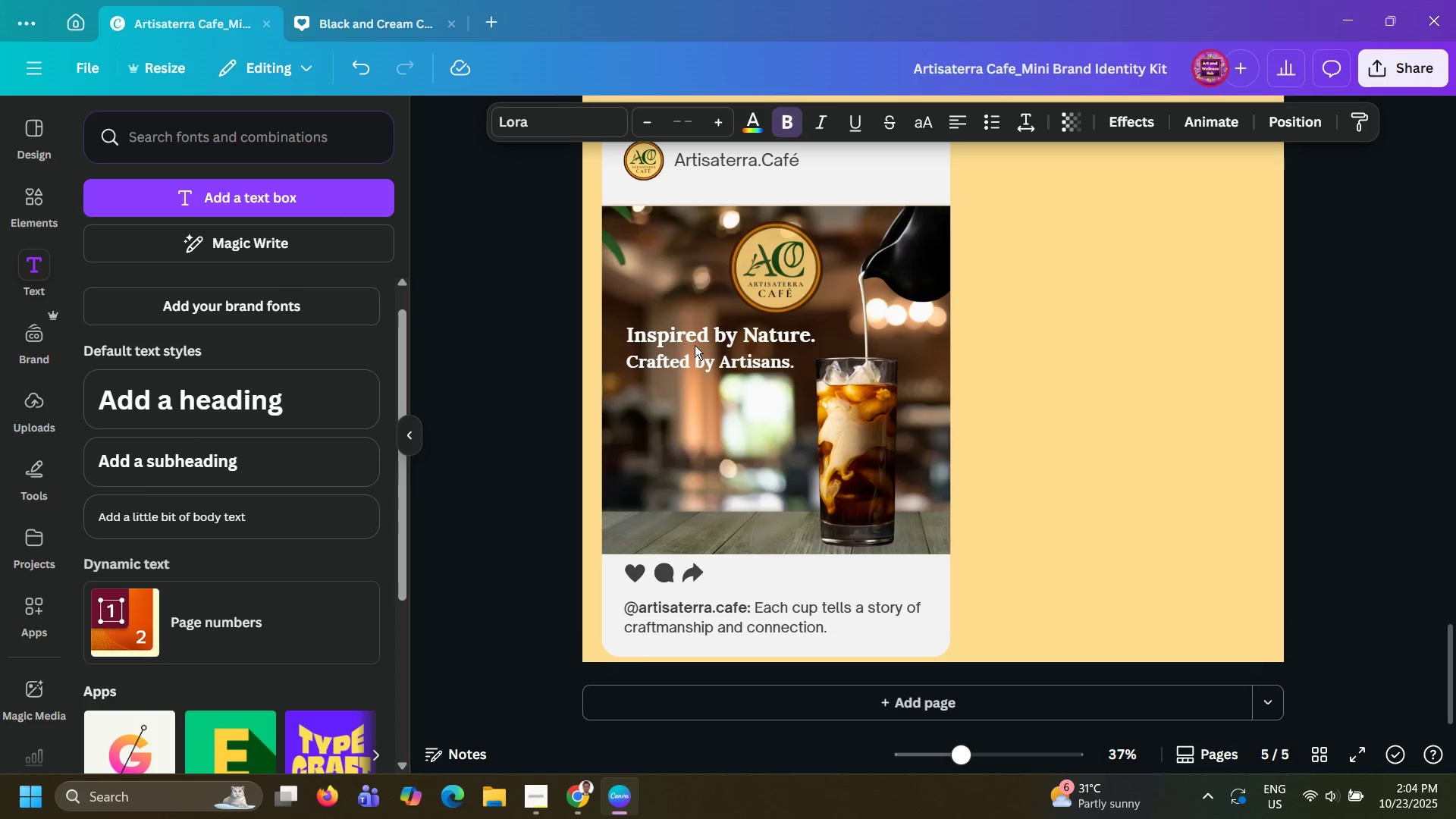 
key(ArrowDown)
 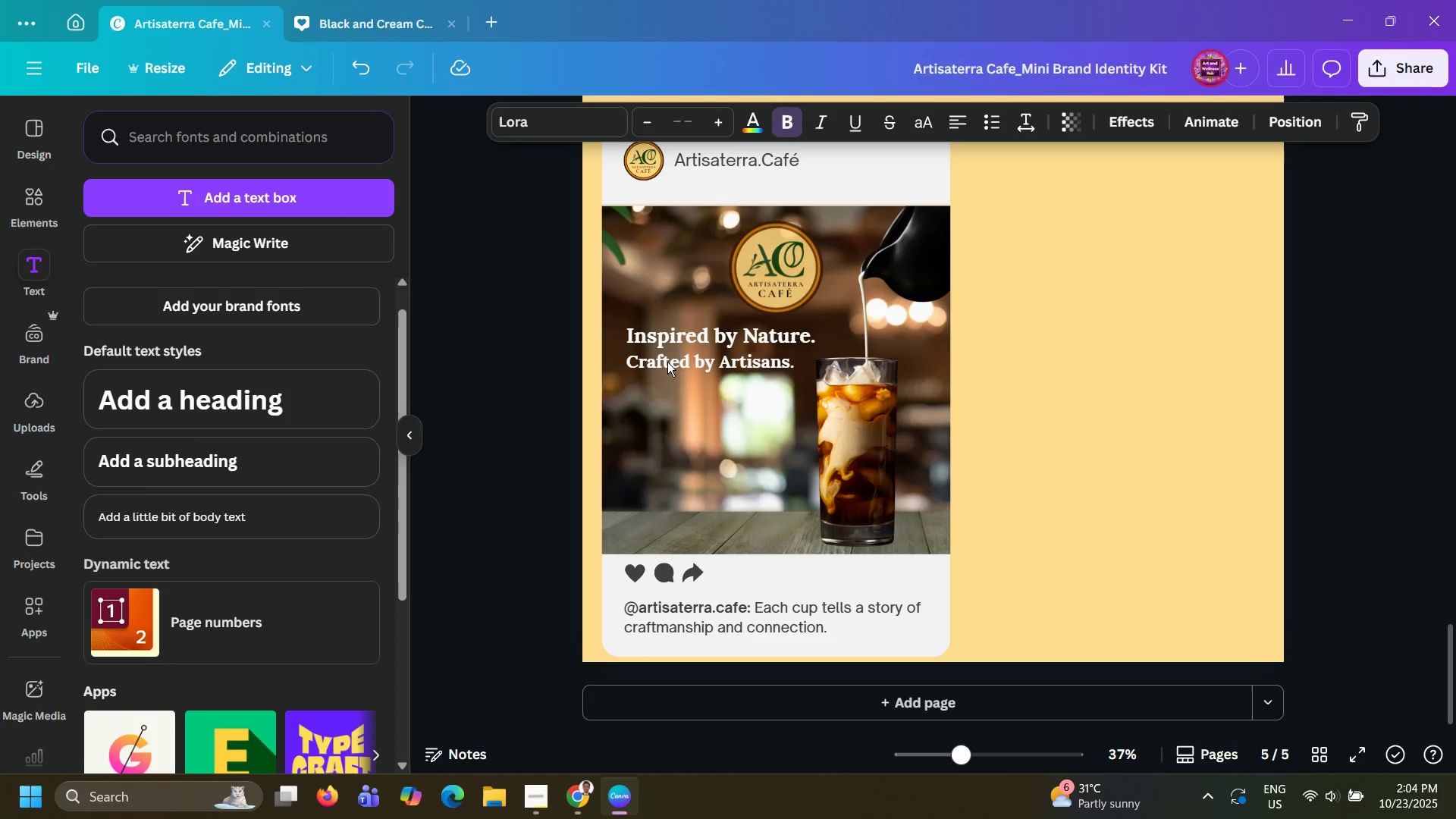 
key(ArrowDown)
 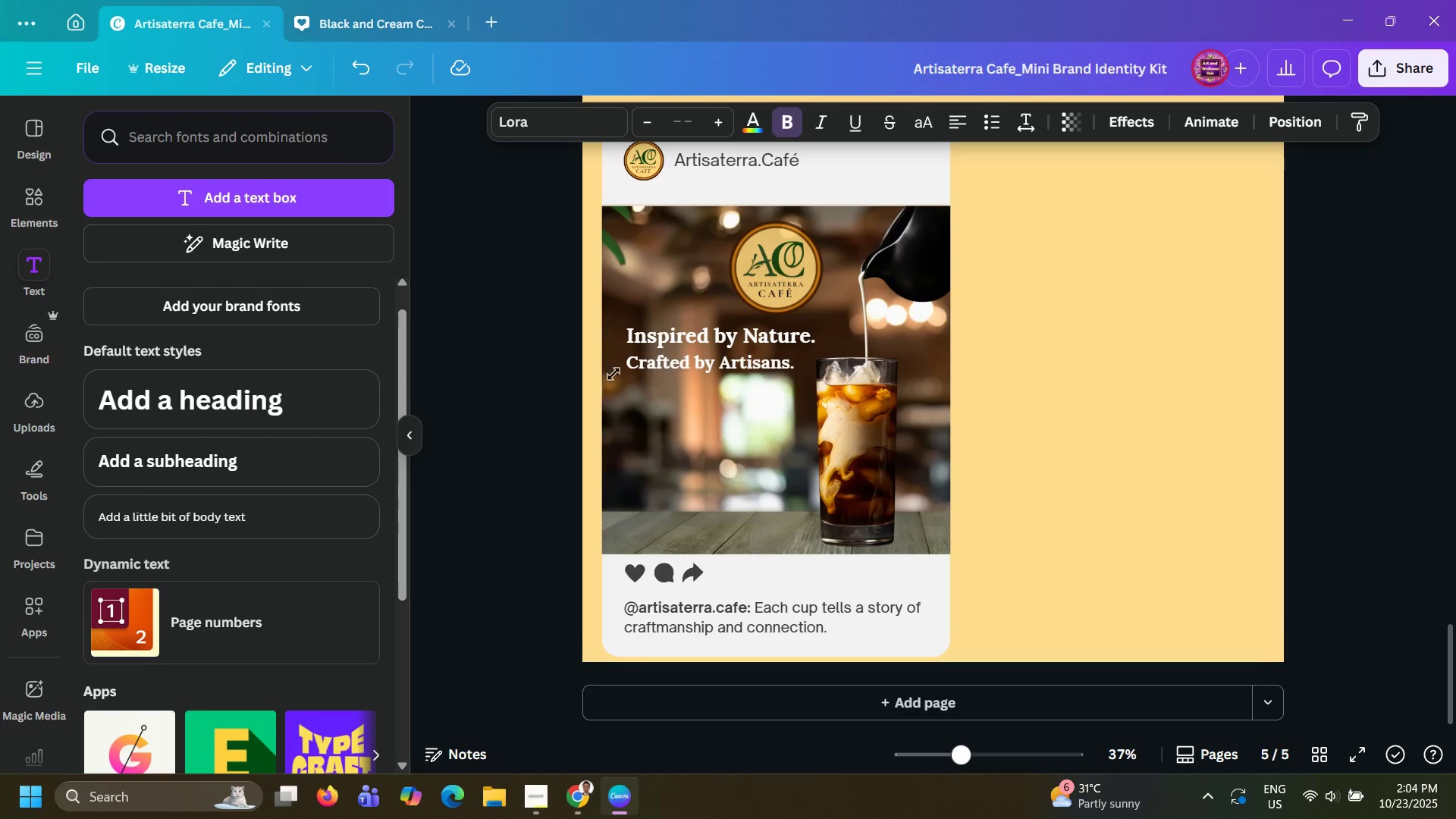 
key(ArrowDown)
 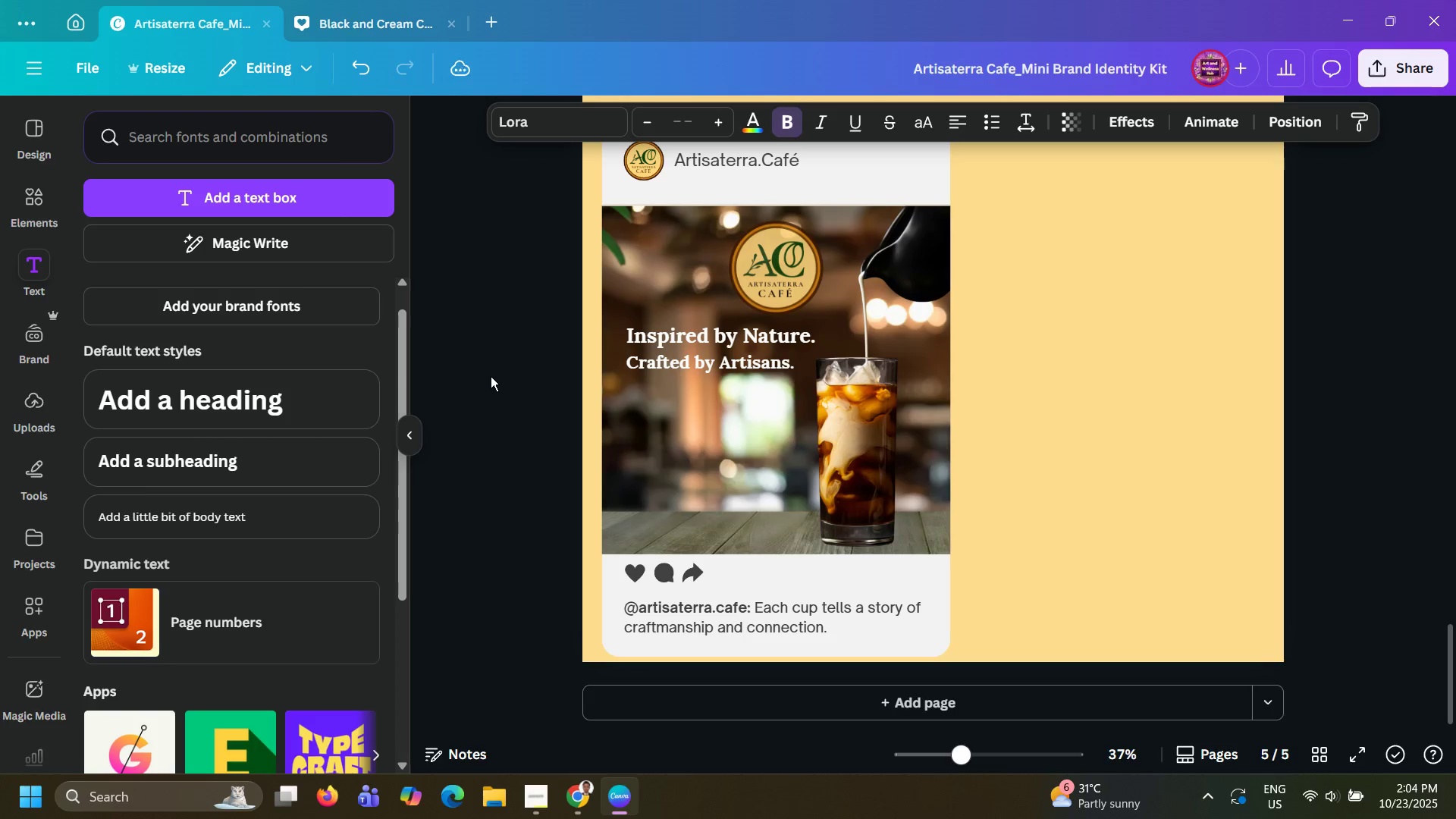 
left_click([491, 376])
 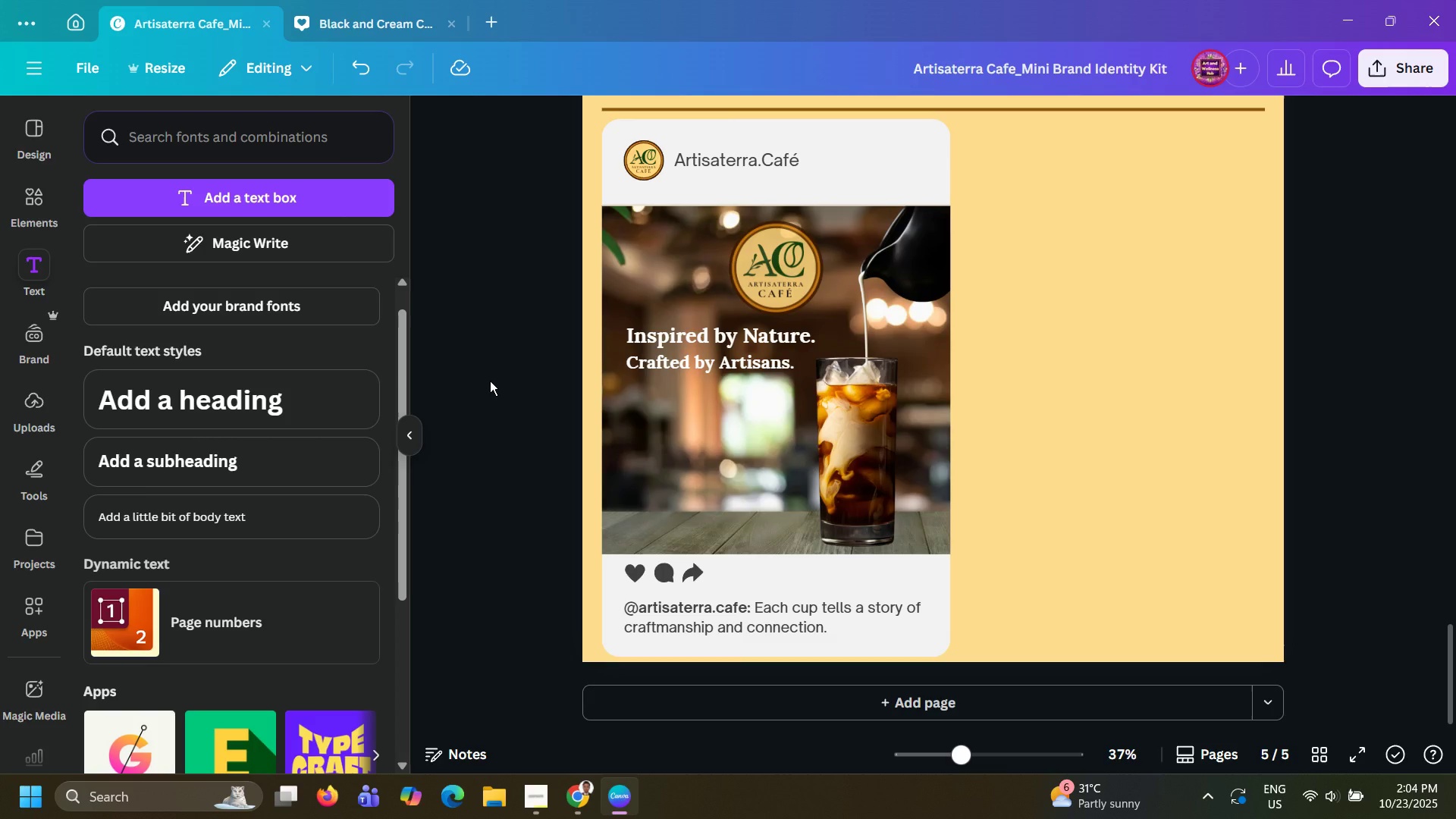 
wait(29.4)
 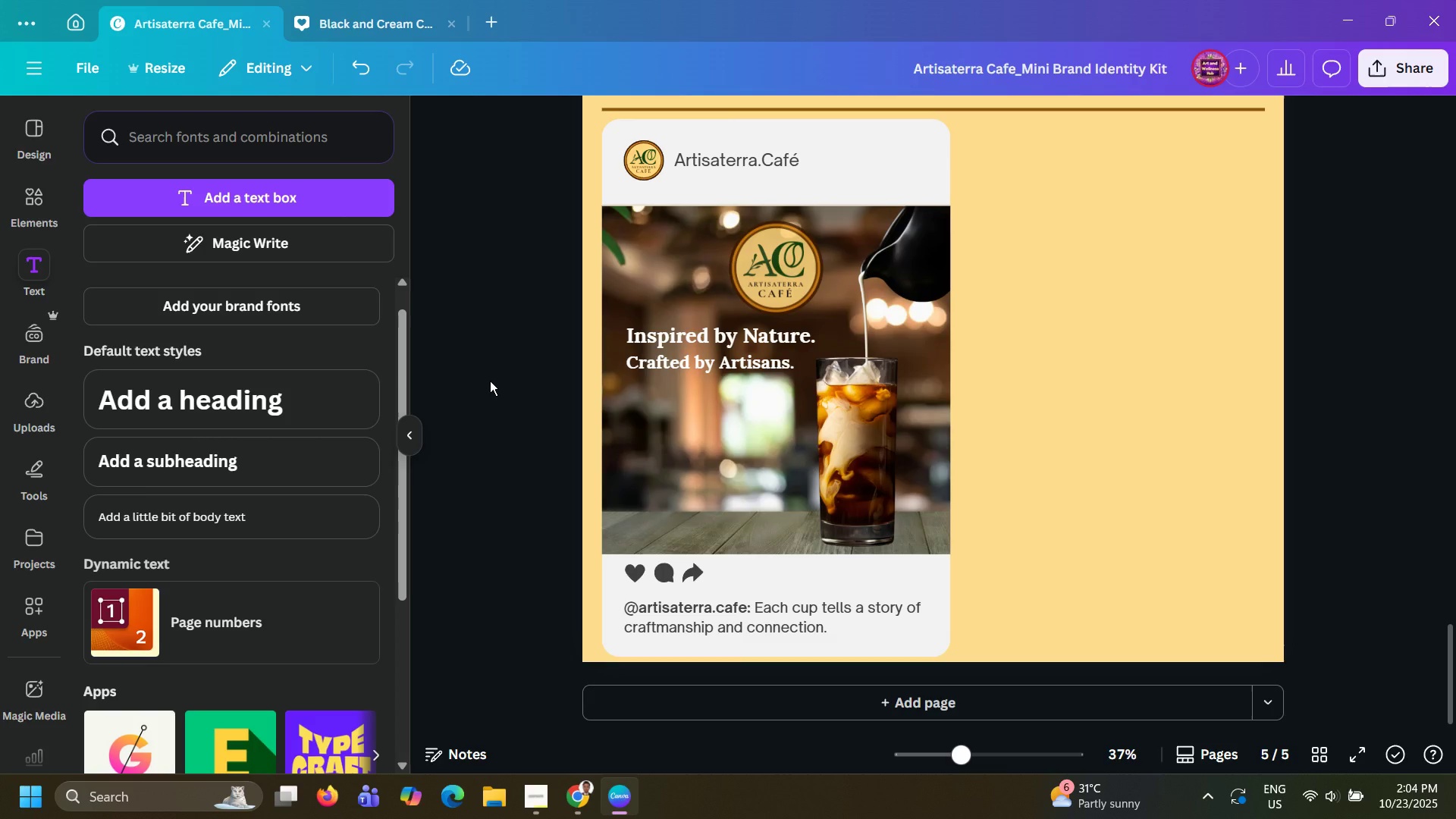 
left_click([761, 258])
 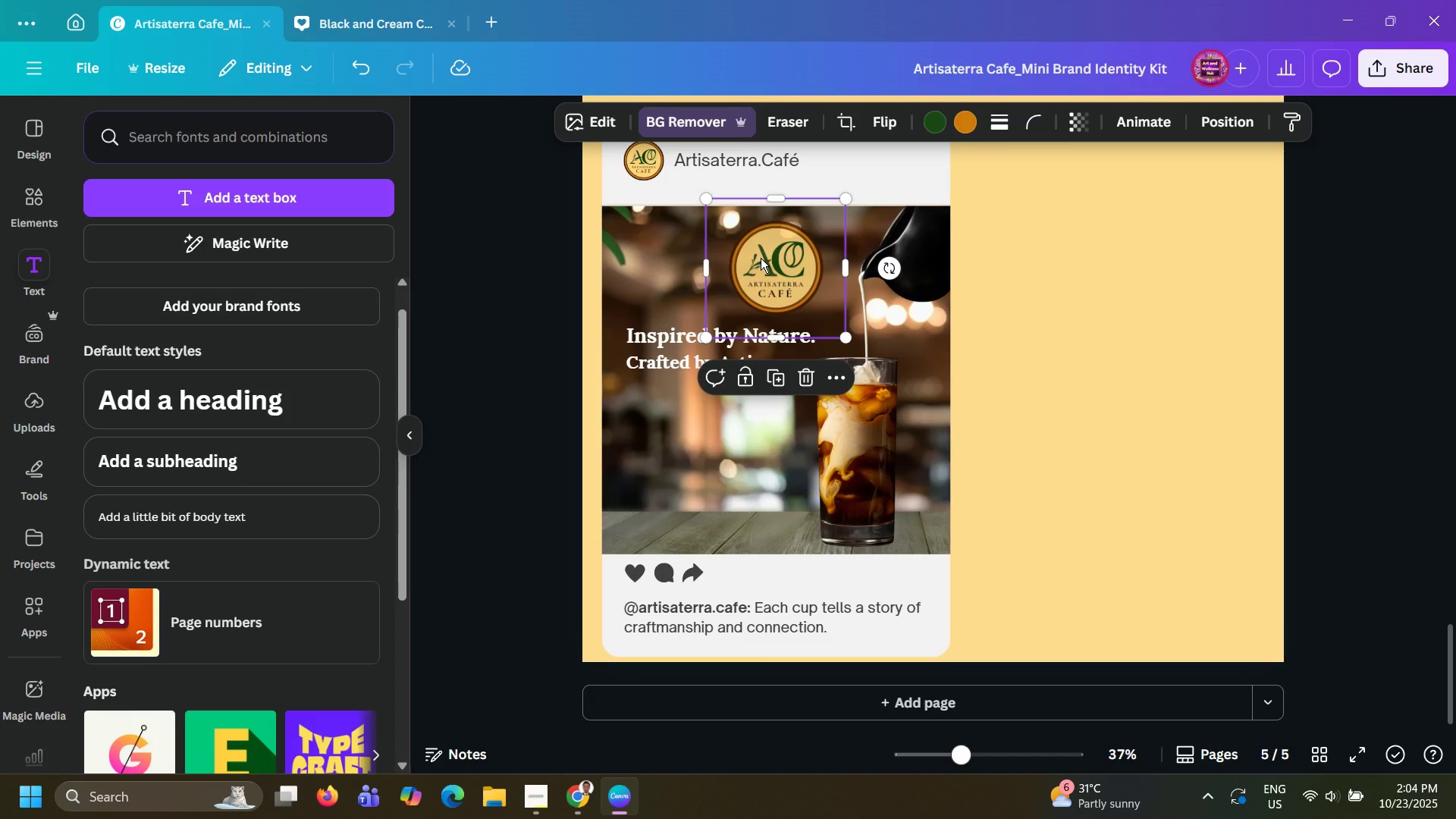 
key(ArrowDown)
 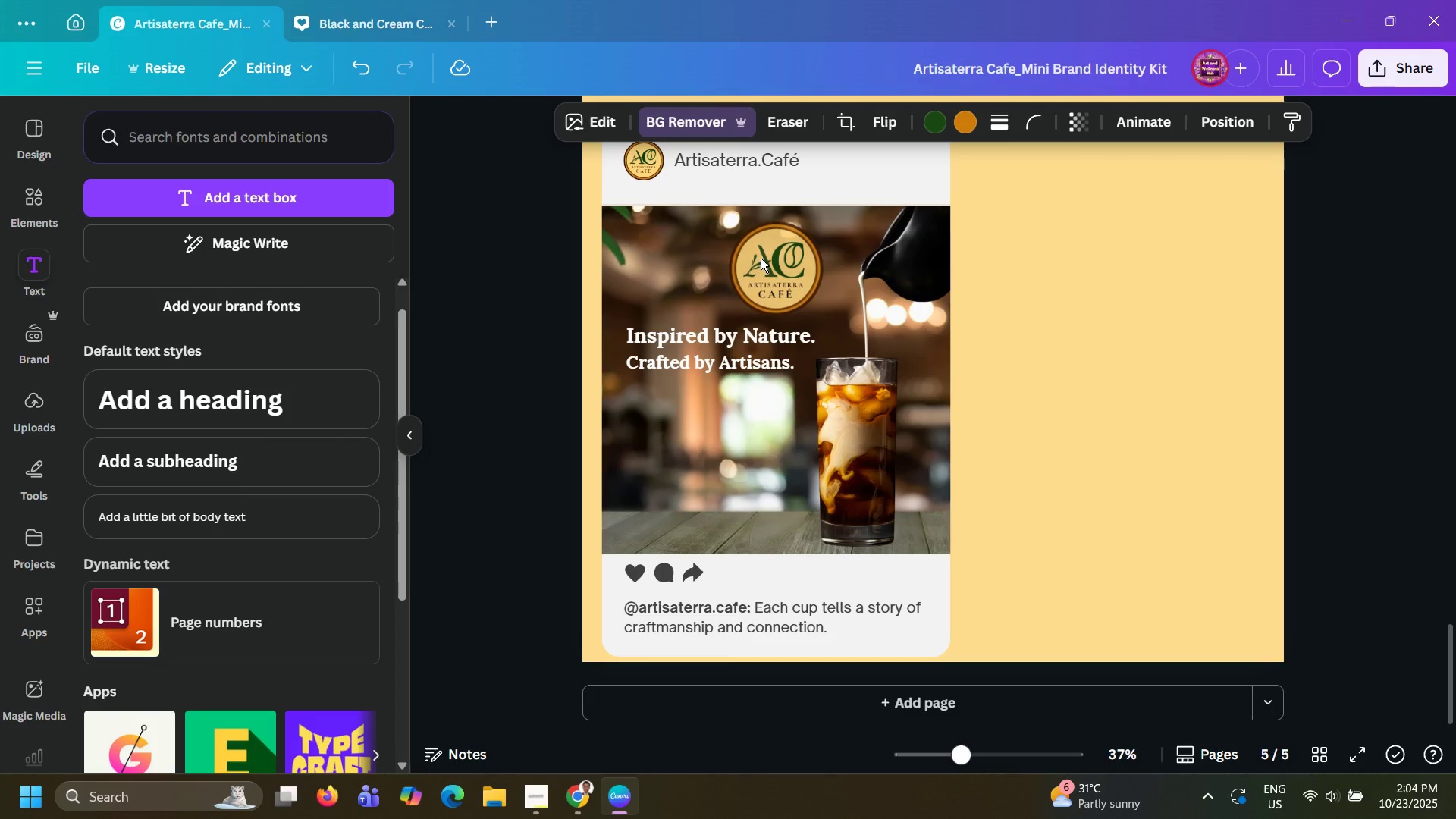 
key(ArrowDown)
 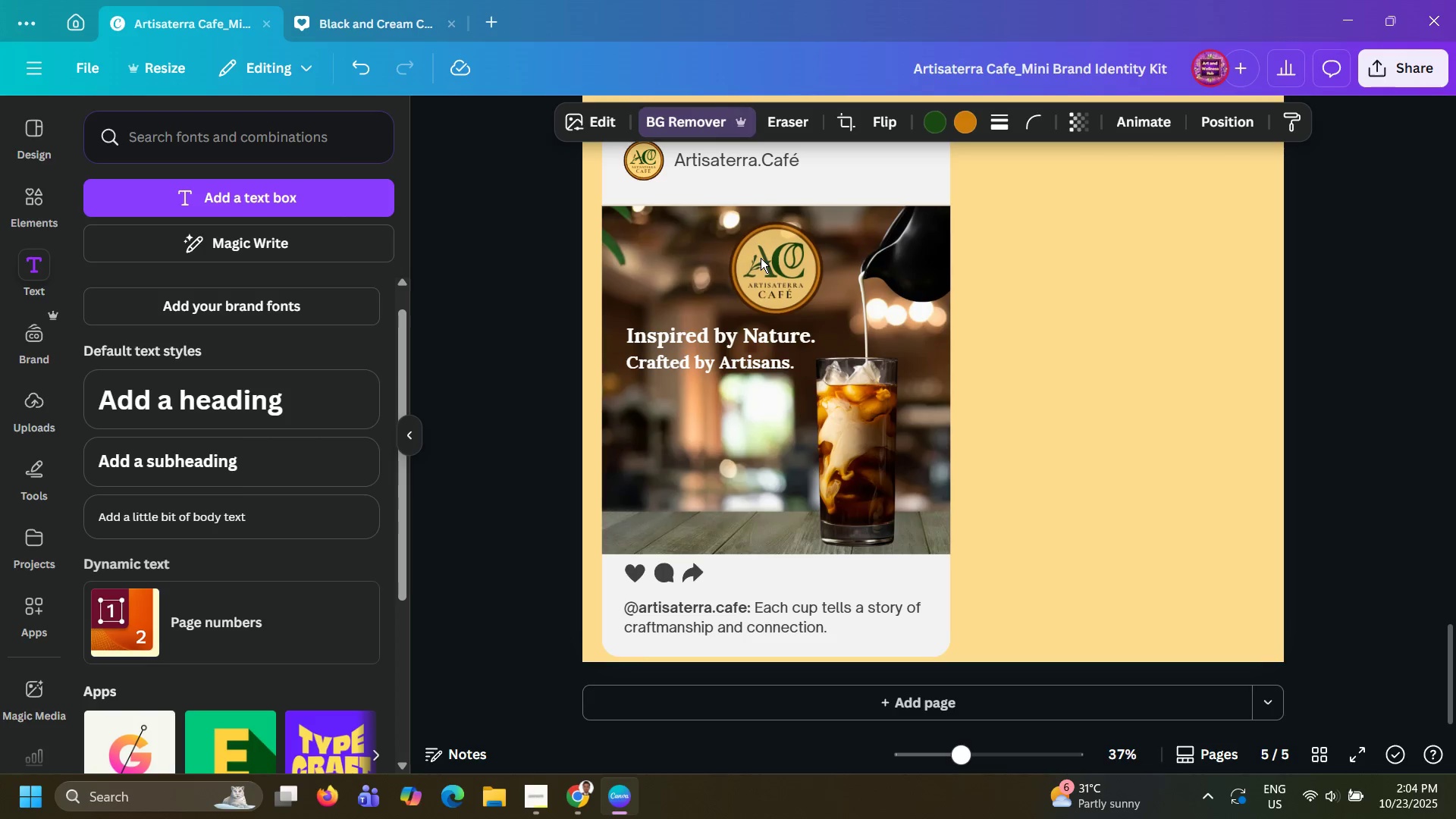 
key(ArrowDown)
 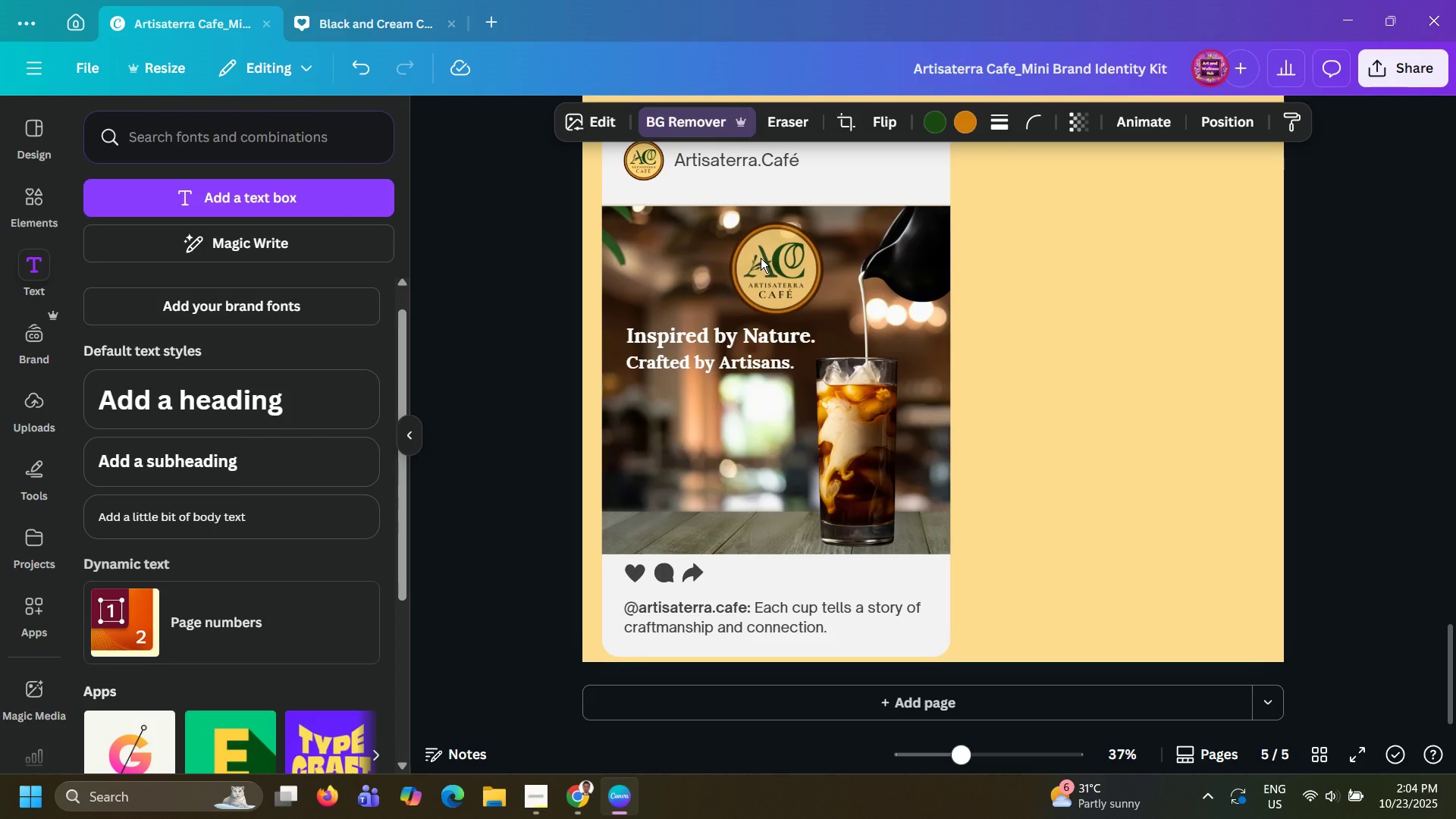 
key(ArrowRight)
 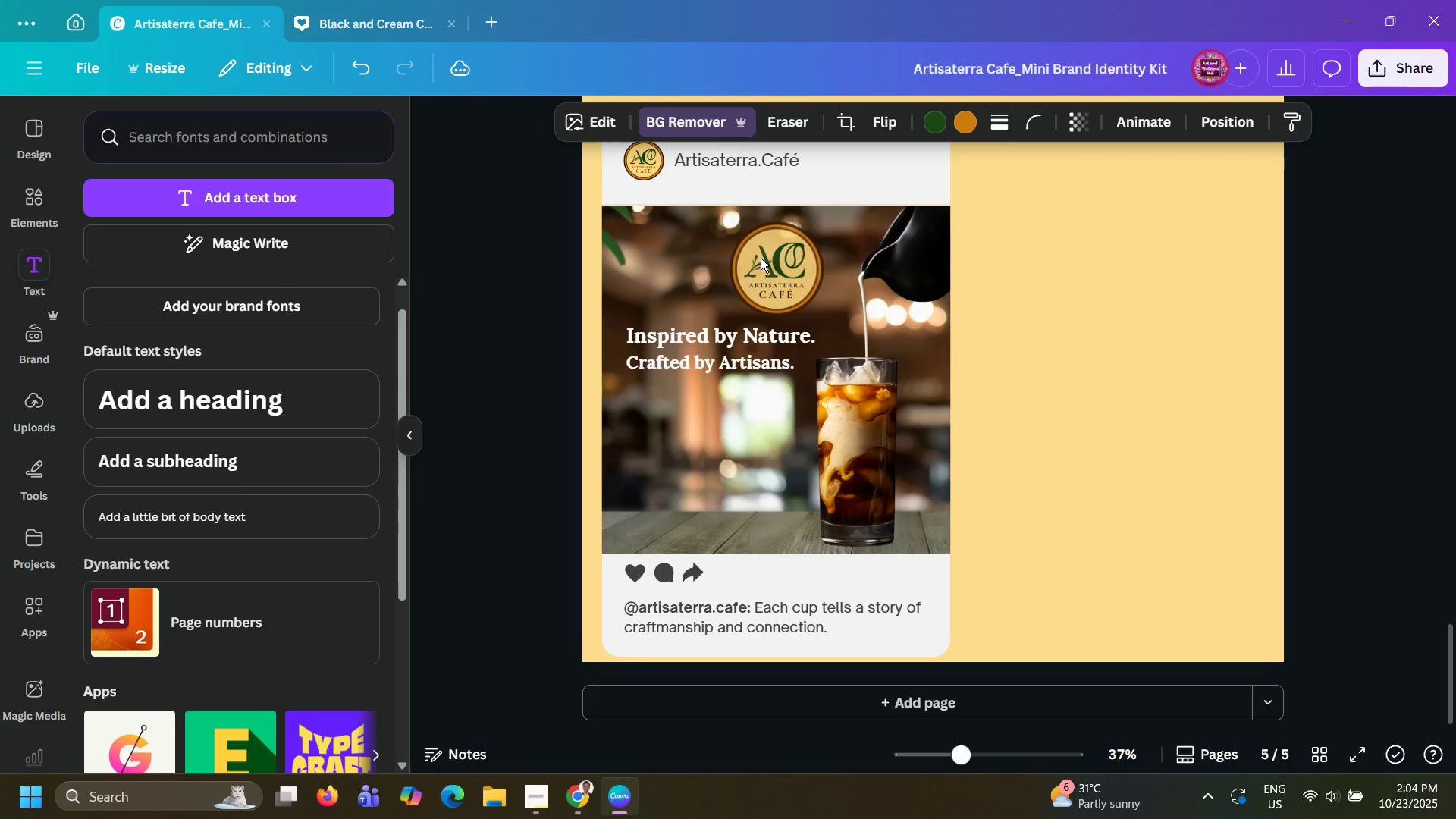 
key(ArrowRight)
 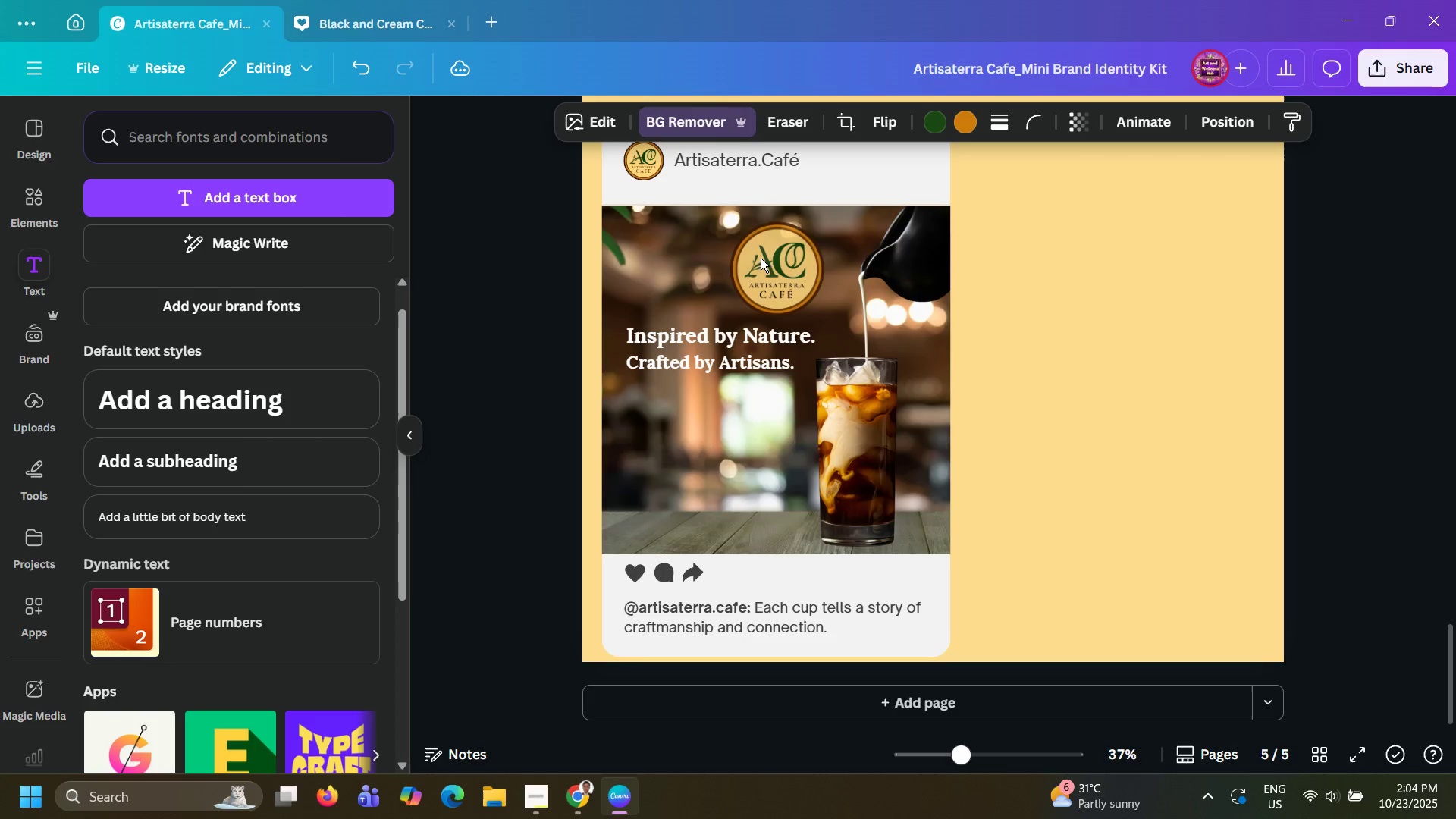 
key(ArrowRight)
 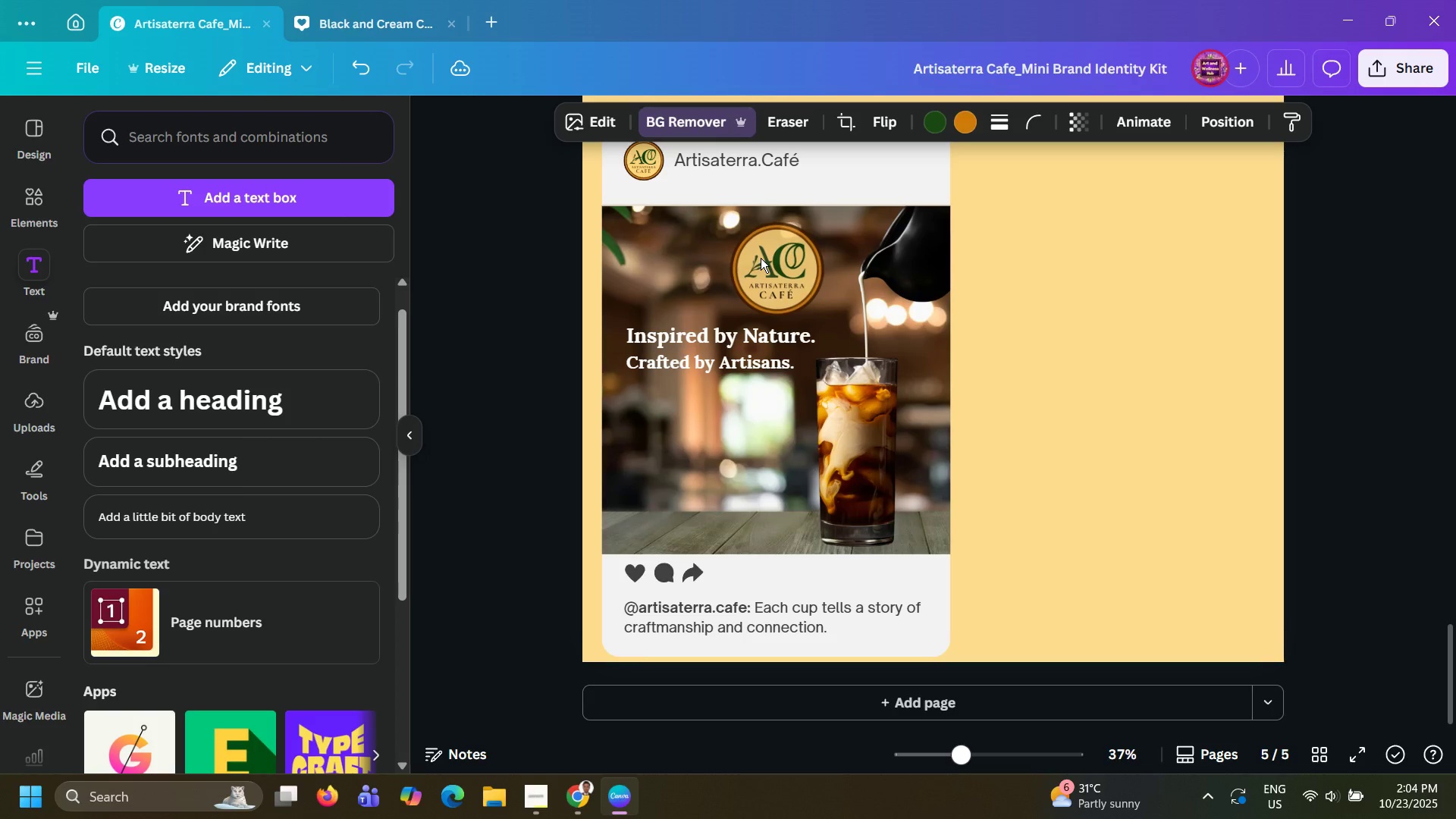 
key(ArrowDown)
 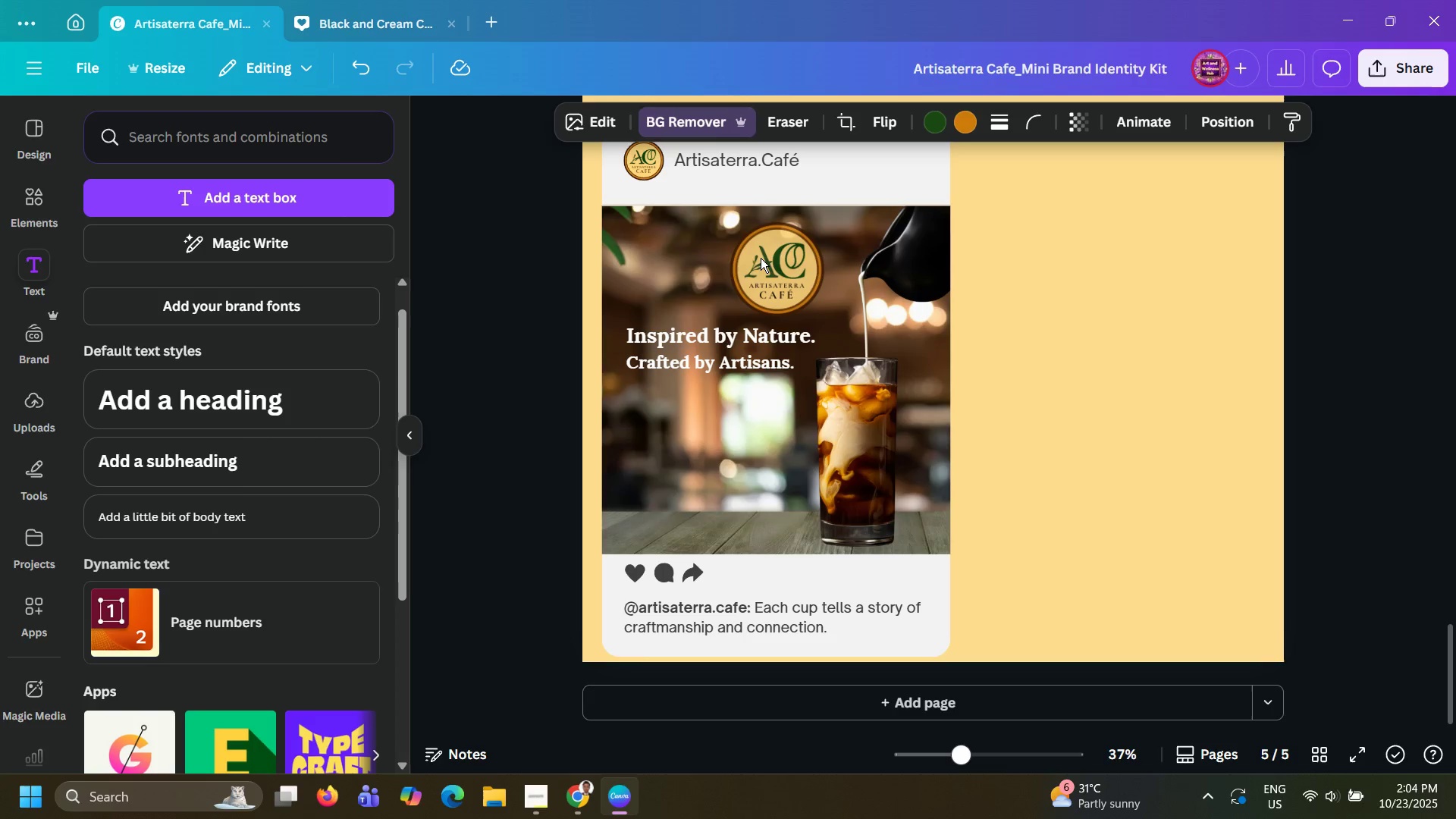 
key(ArrowLeft)
 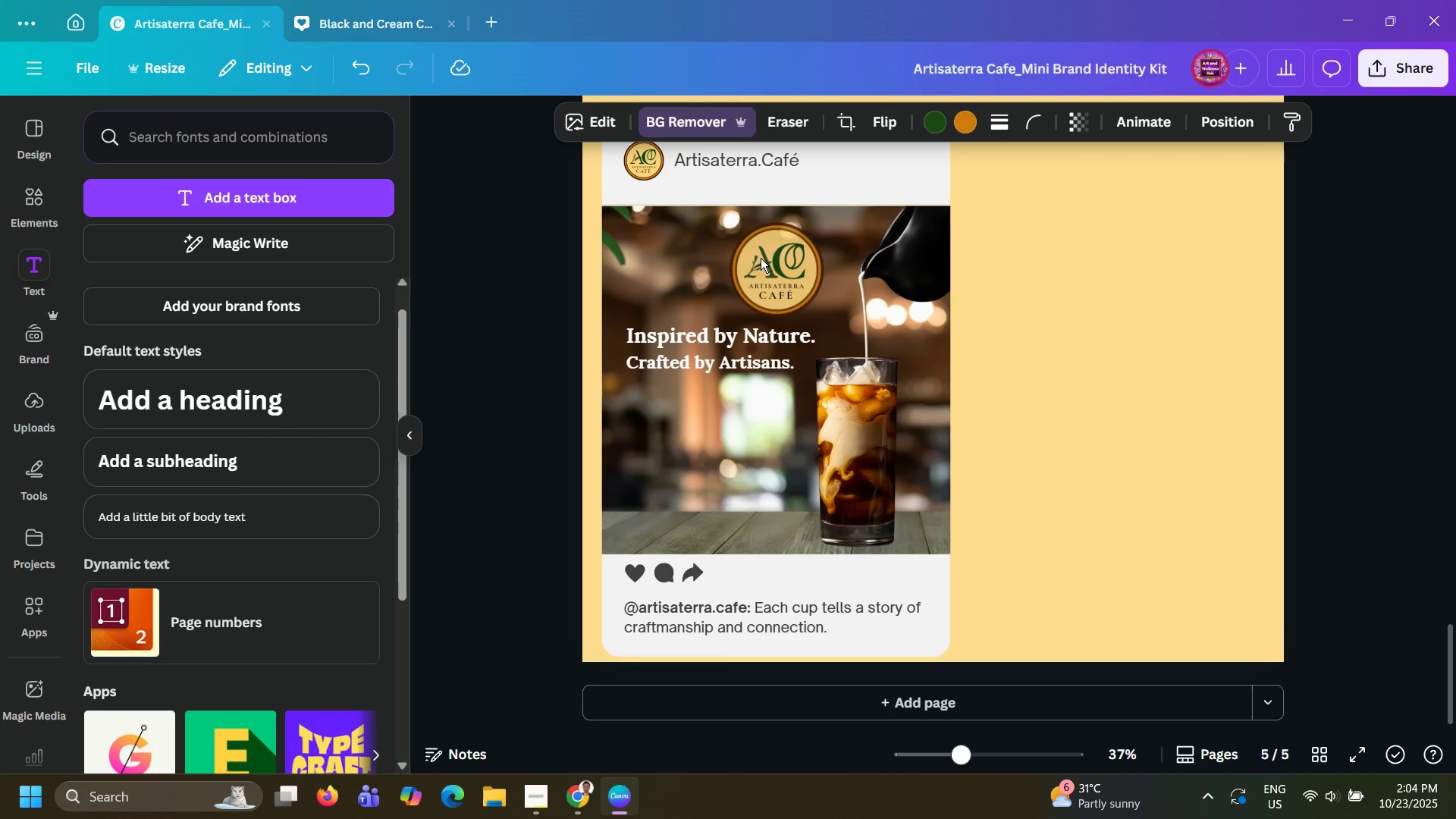 
key(ArrowDown)
 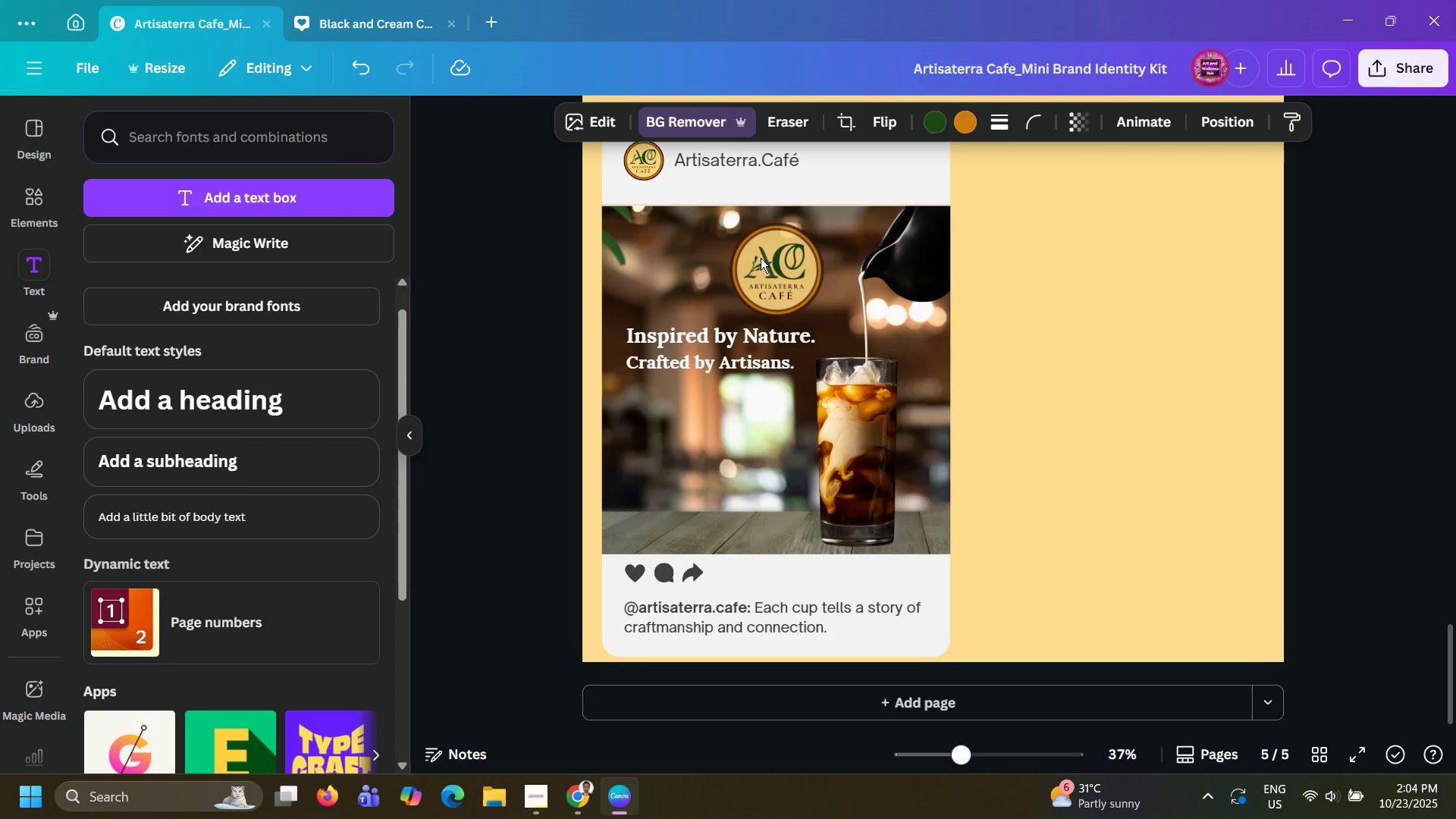 
key(ArrowDown)
 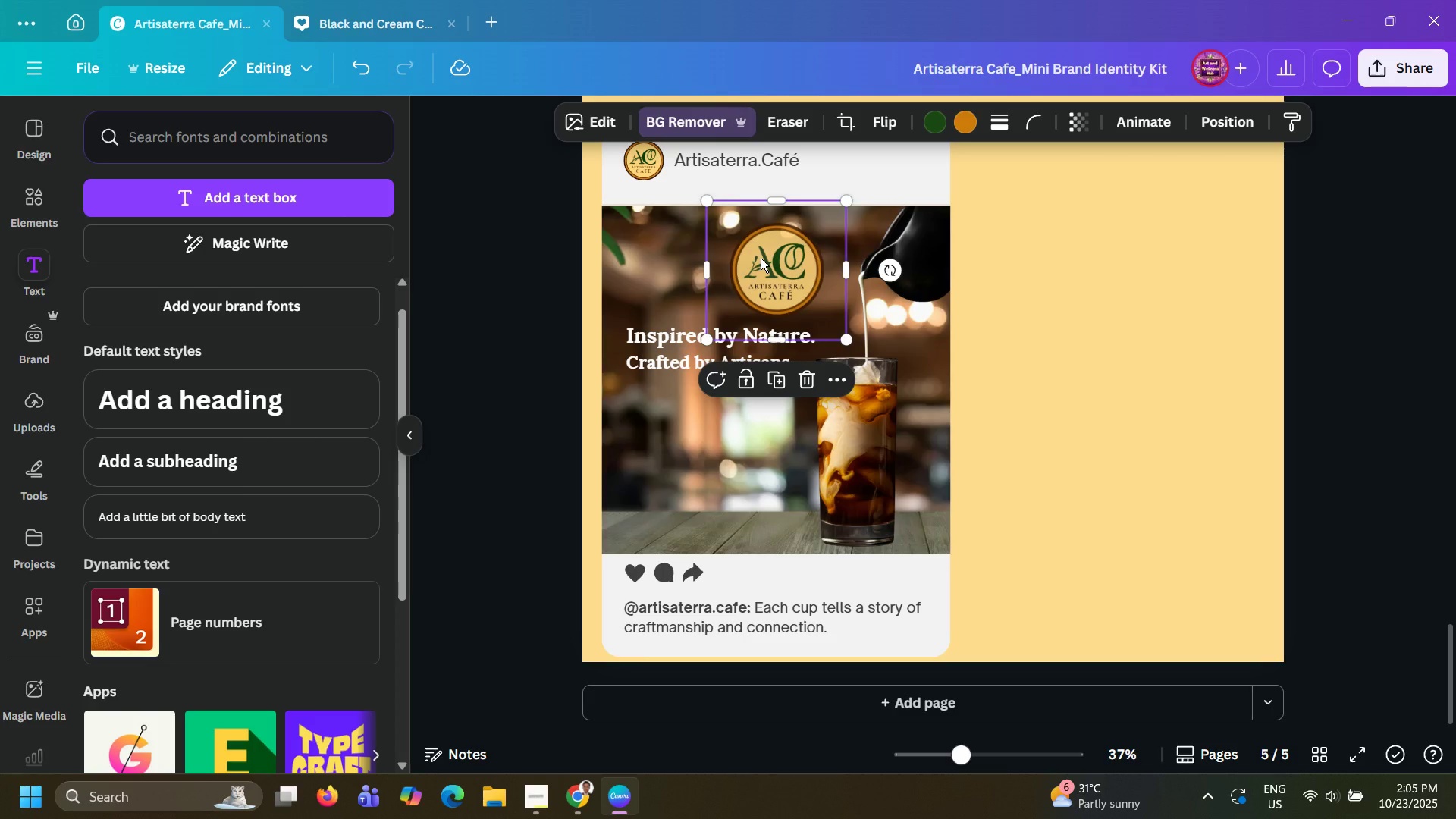 
wait(31.58)
 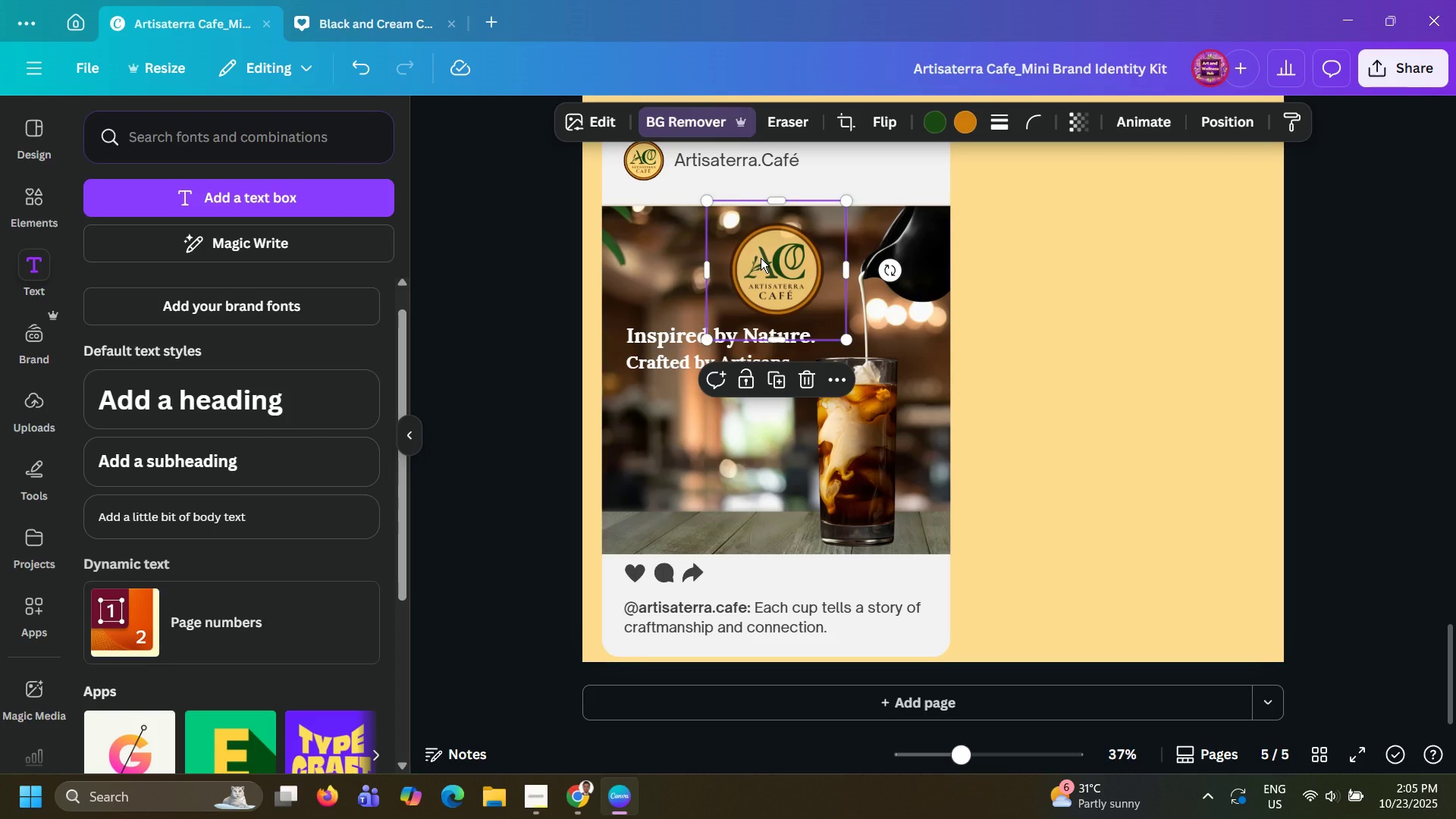 
double_click([542, 349])
 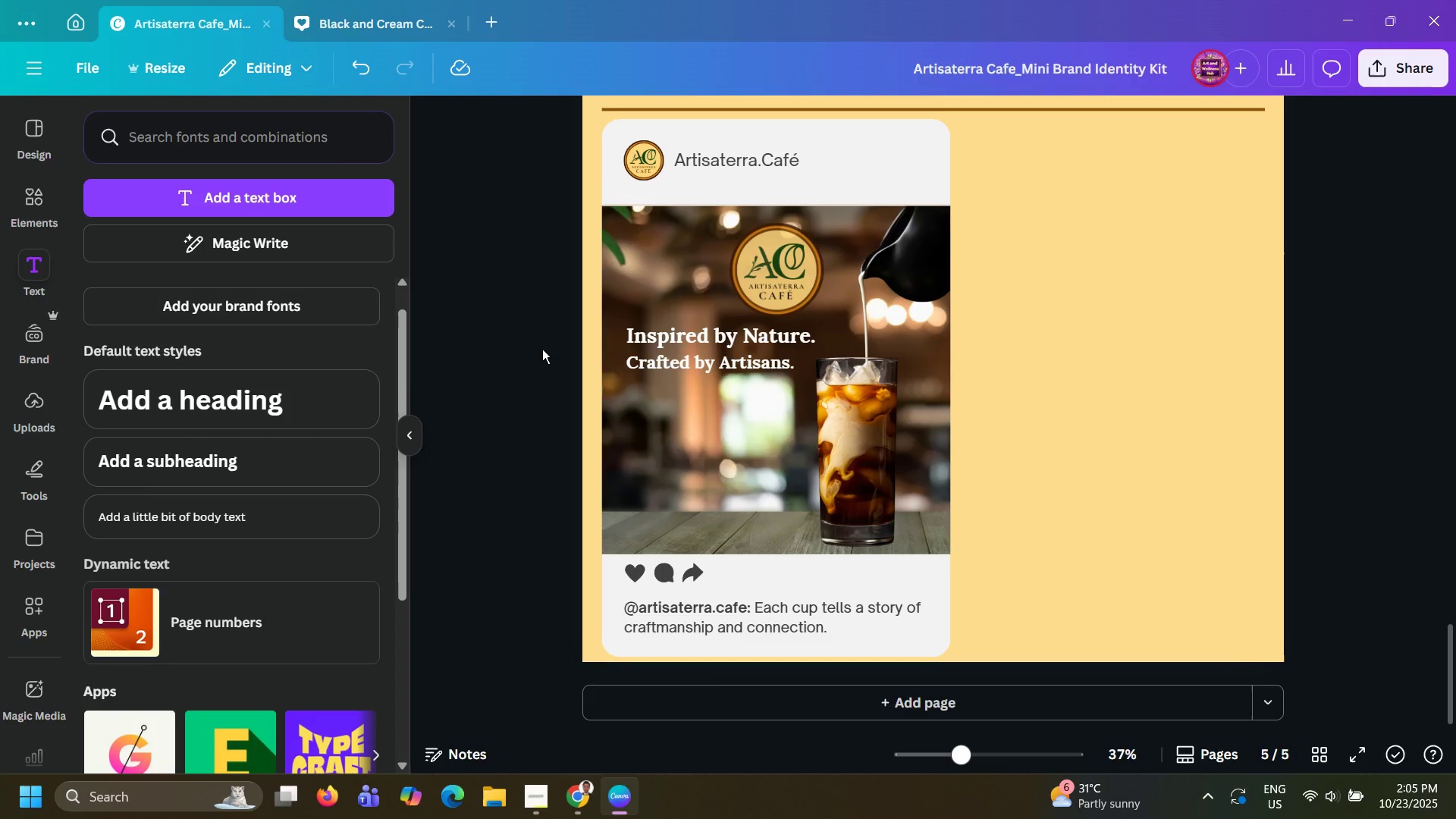 
scroll: coordinate [542, 349], scroll_direction: up, amount: 2.0
 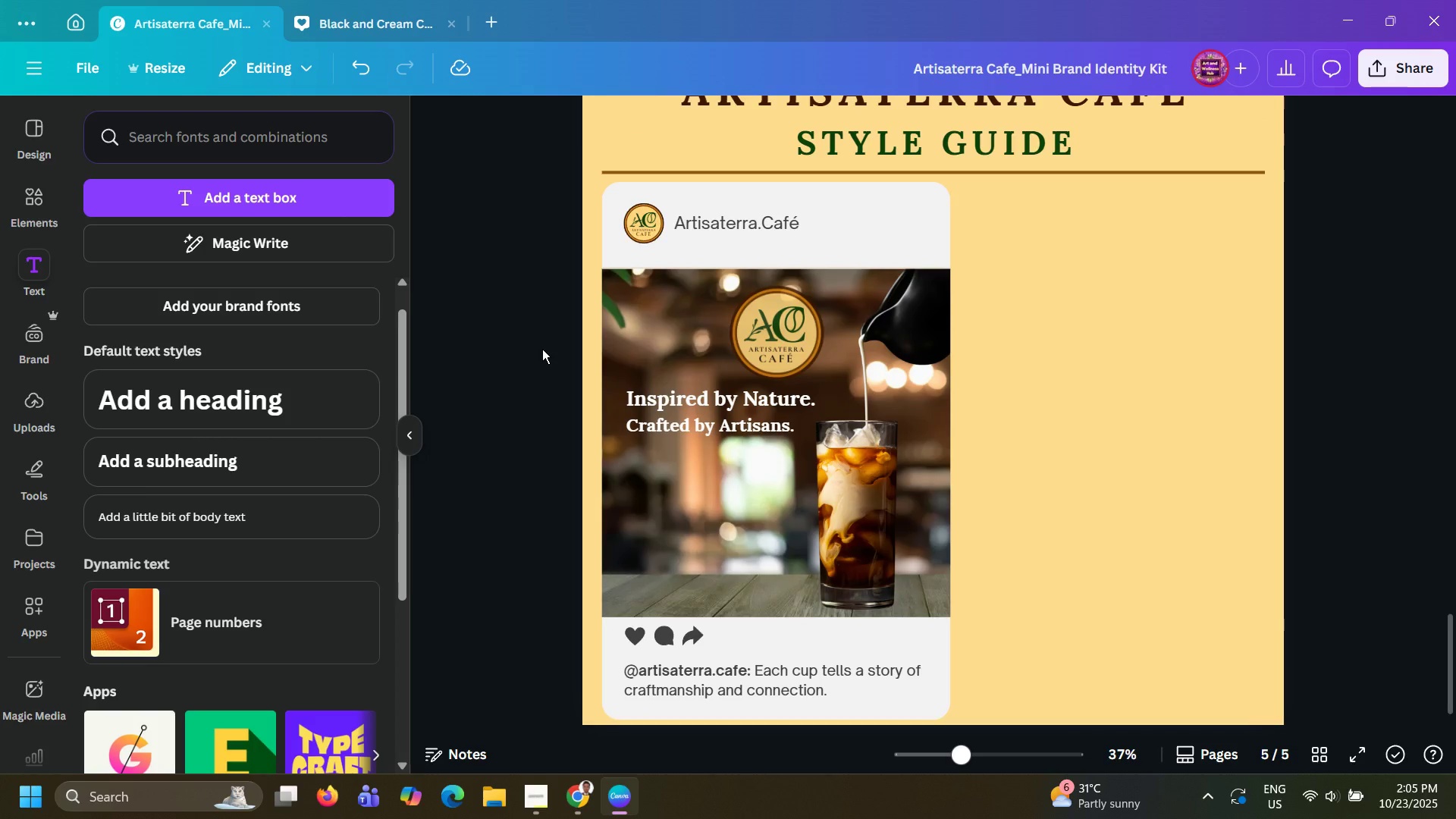 
scroll: coordinate [542, 349], scroll_direction: down, amount: 2.0
 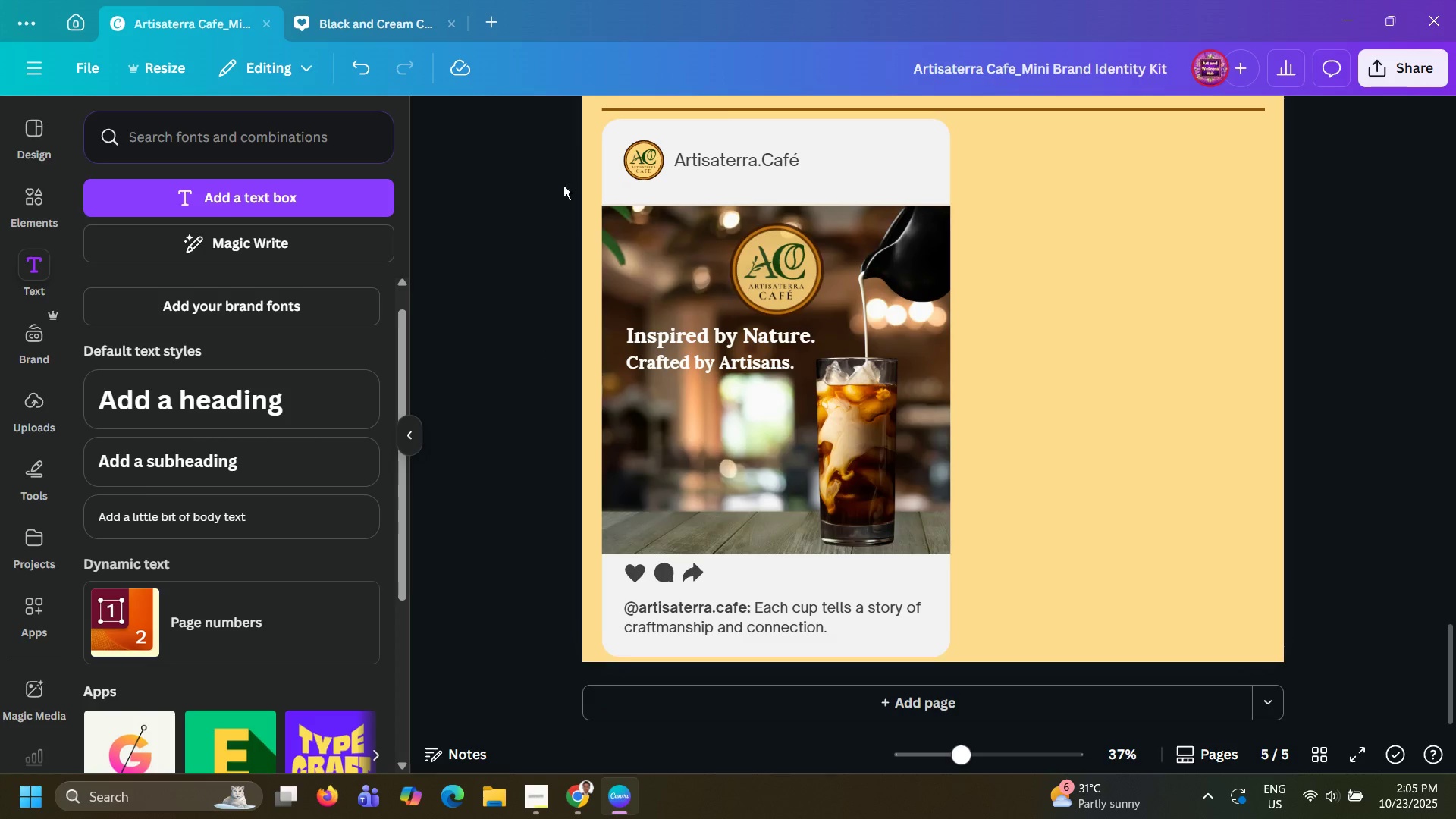 
left_click_drag(start_coordinate=[532, 134], to_coordinate=[885, 658])
 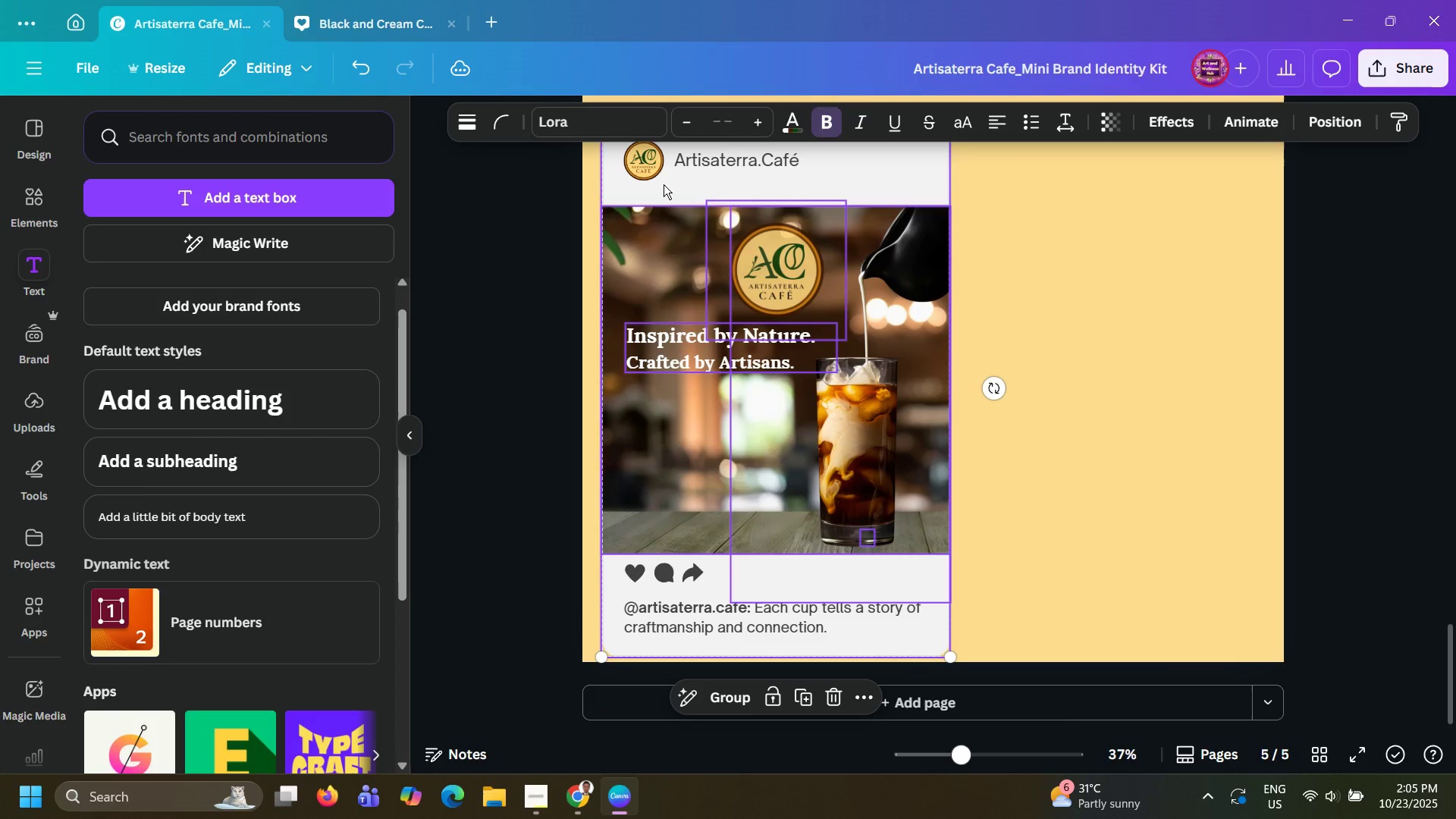 
scroll: coordinate [794, 364], scroll_direction: up, amount: 3.0
 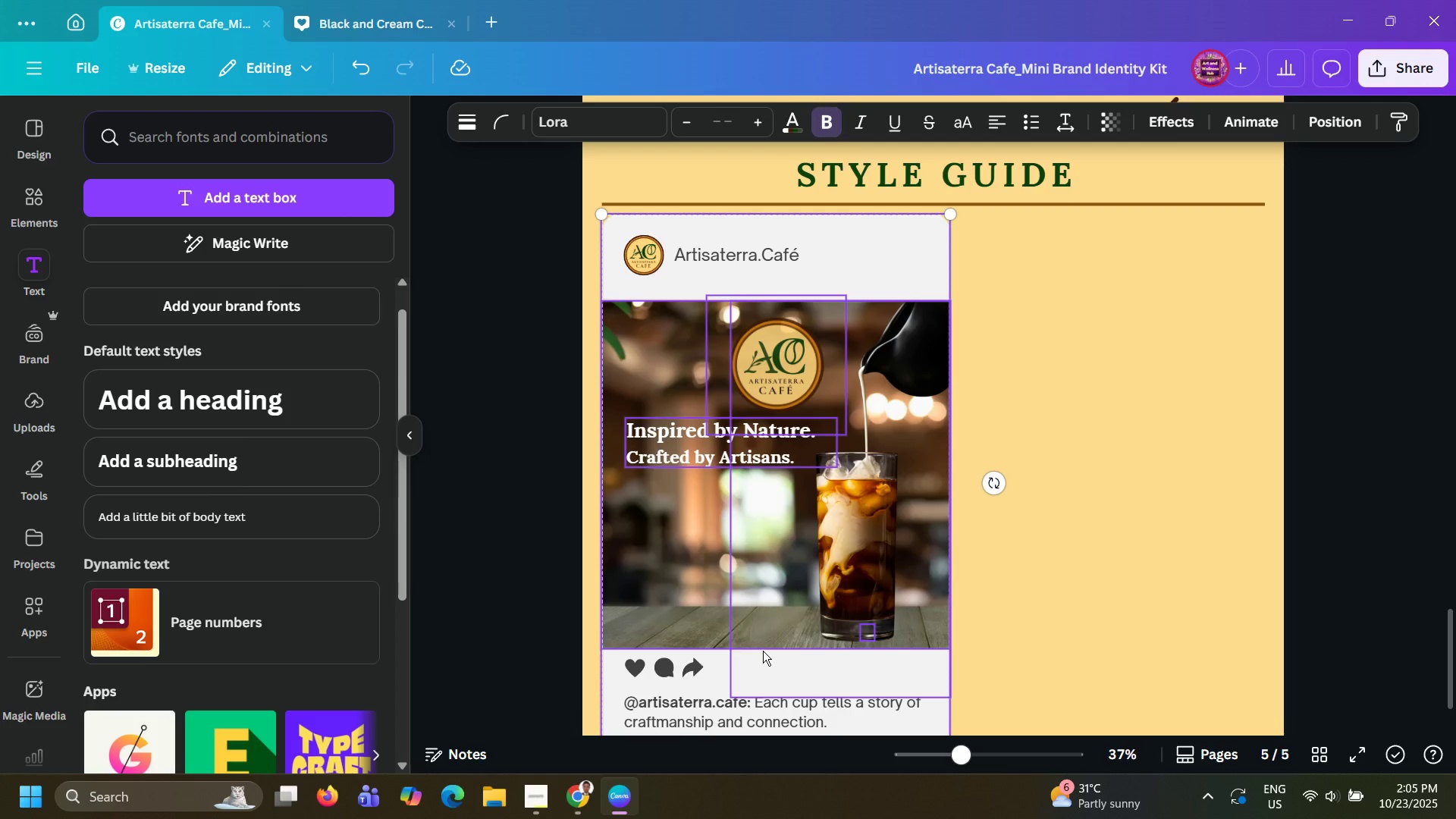 
scroll: coordinate [743, 583], scroll_direction: down, amount: 4.0
 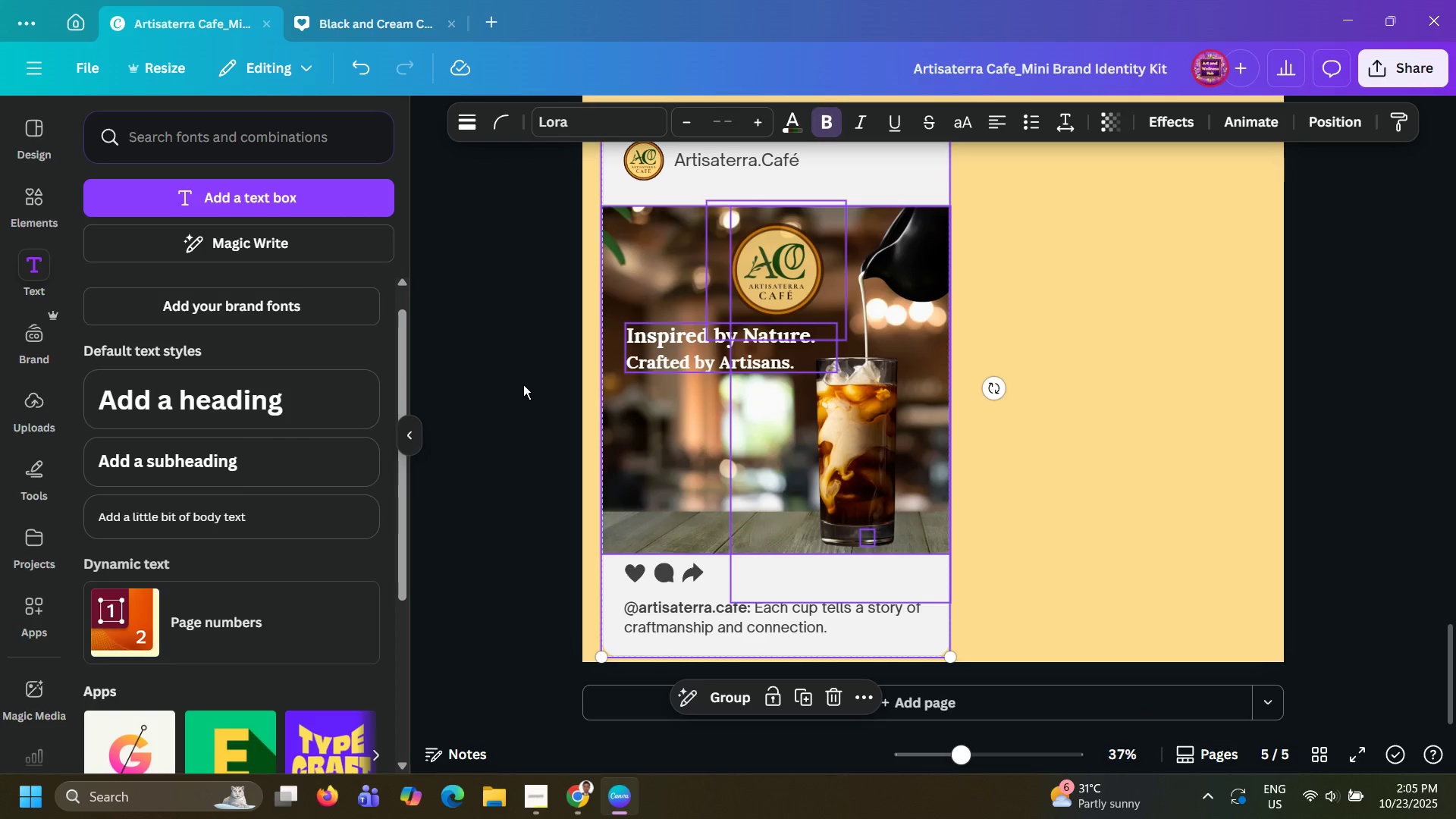 
left_click([523, 384])
 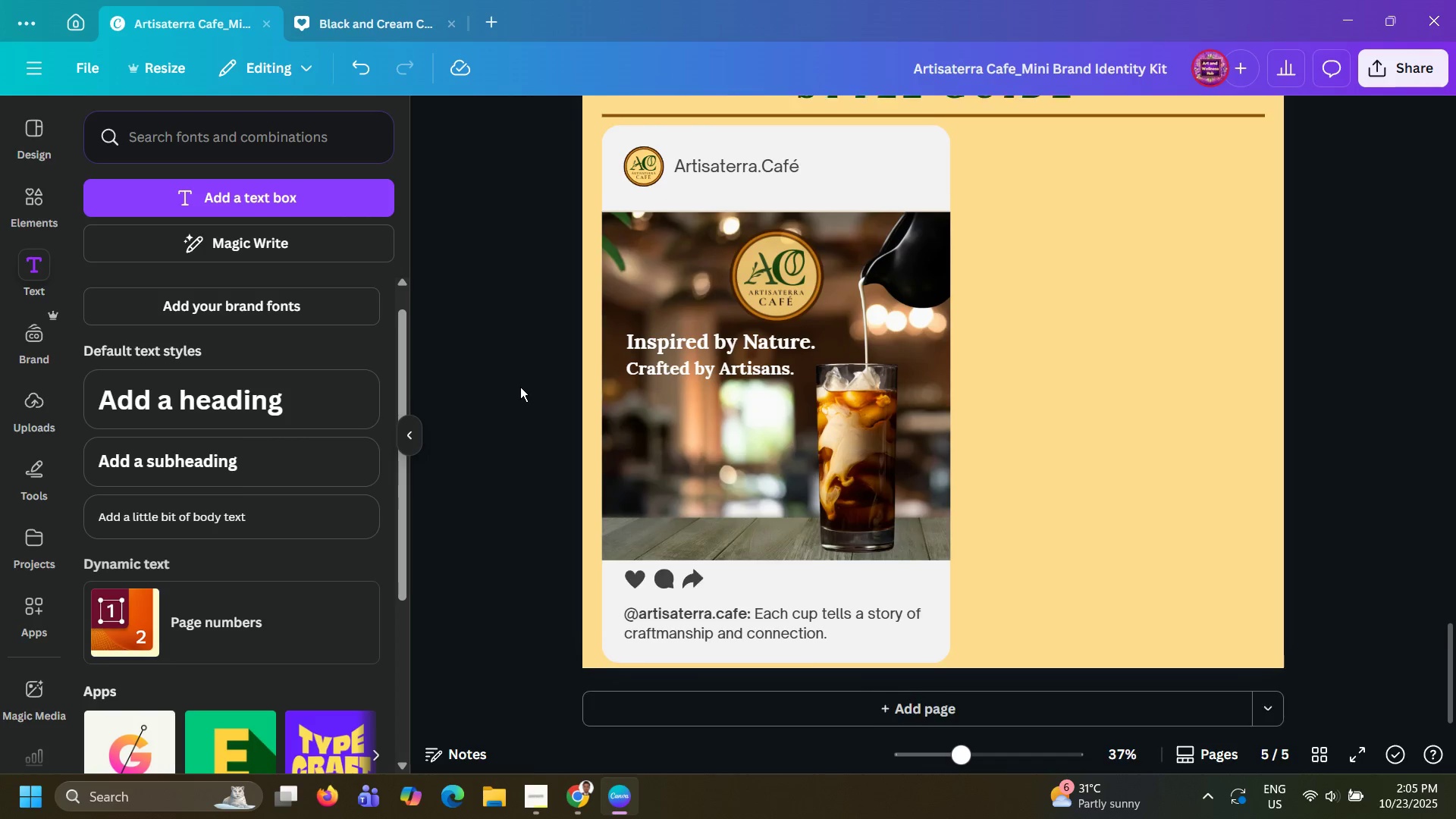 
scroll: coordinate [520, 387], scroll_direction: up, amount: 2.0
 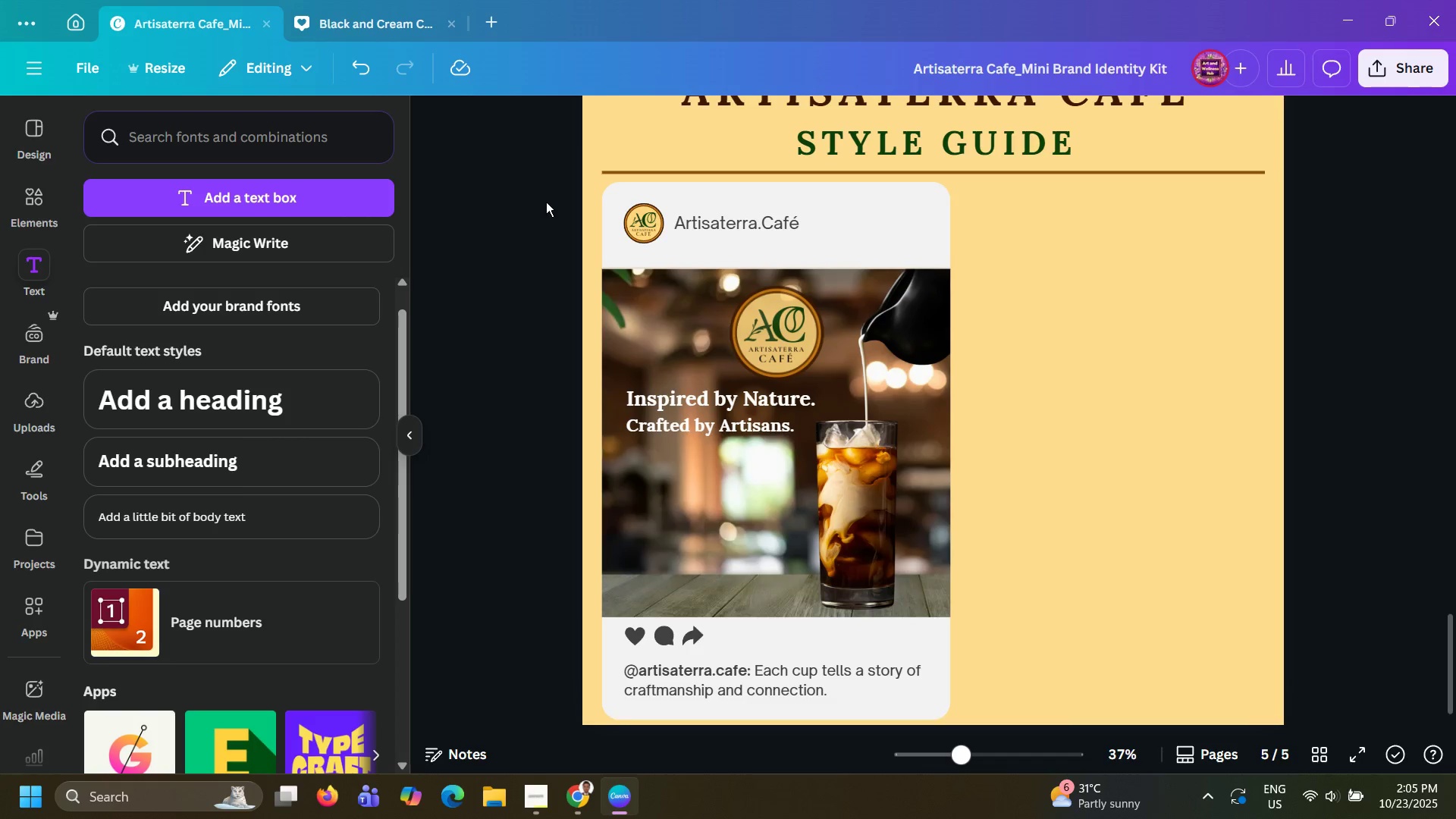 
left_click_drag(start_coordinate=[546, 202], to_coordinate=[952, 709])
 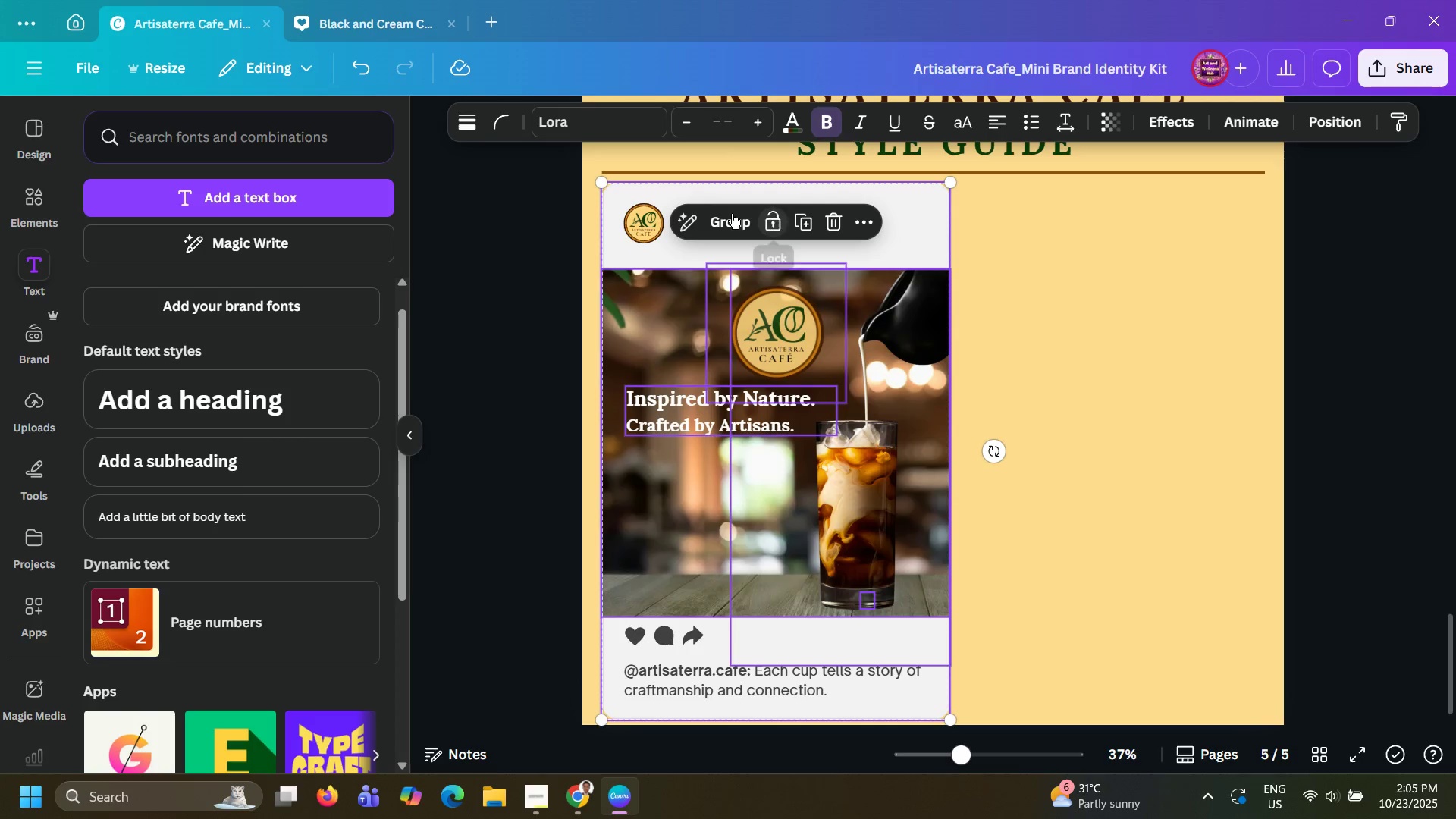 
left_click([728, 214])
 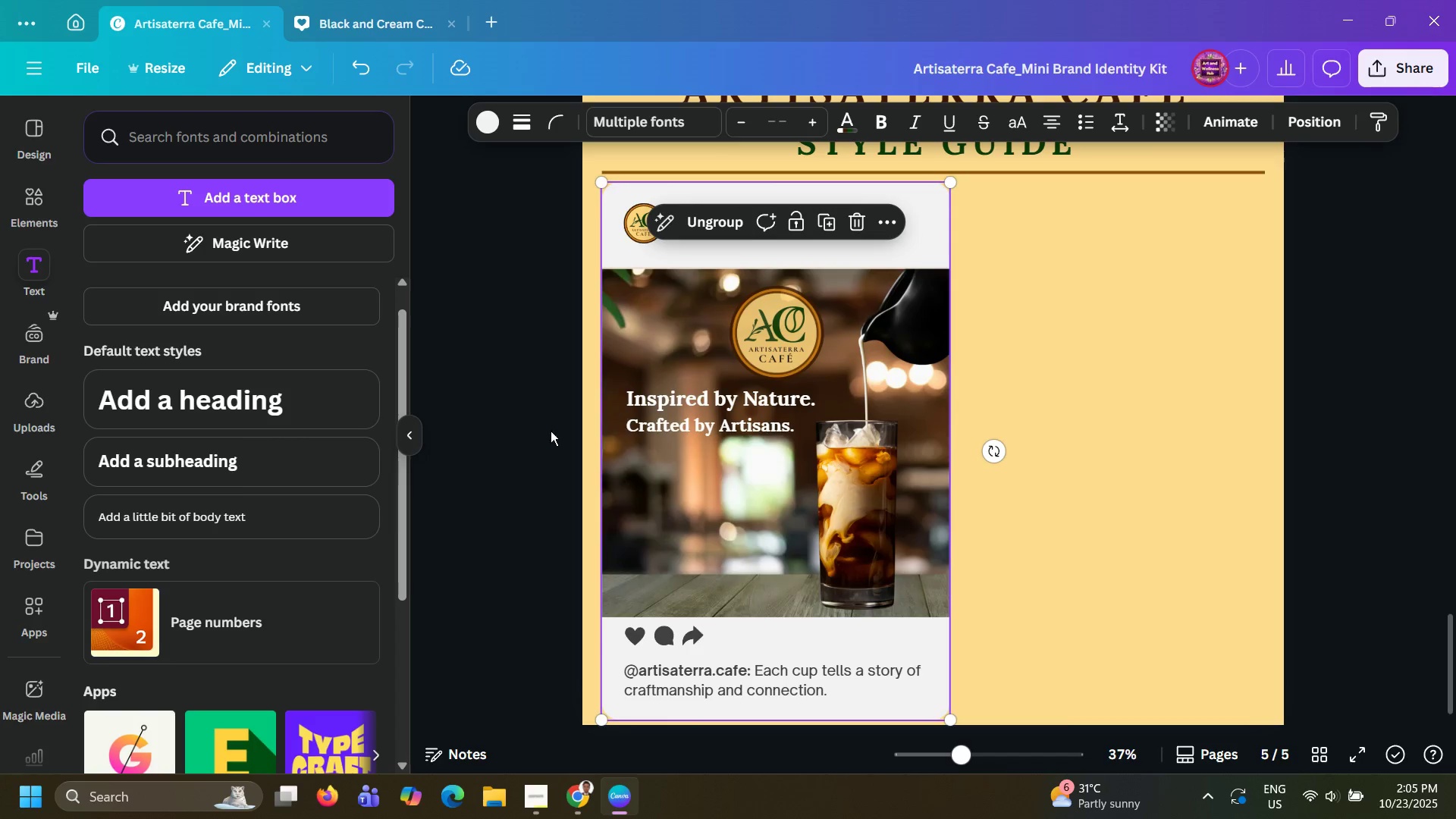 
left_click([515, 443])
 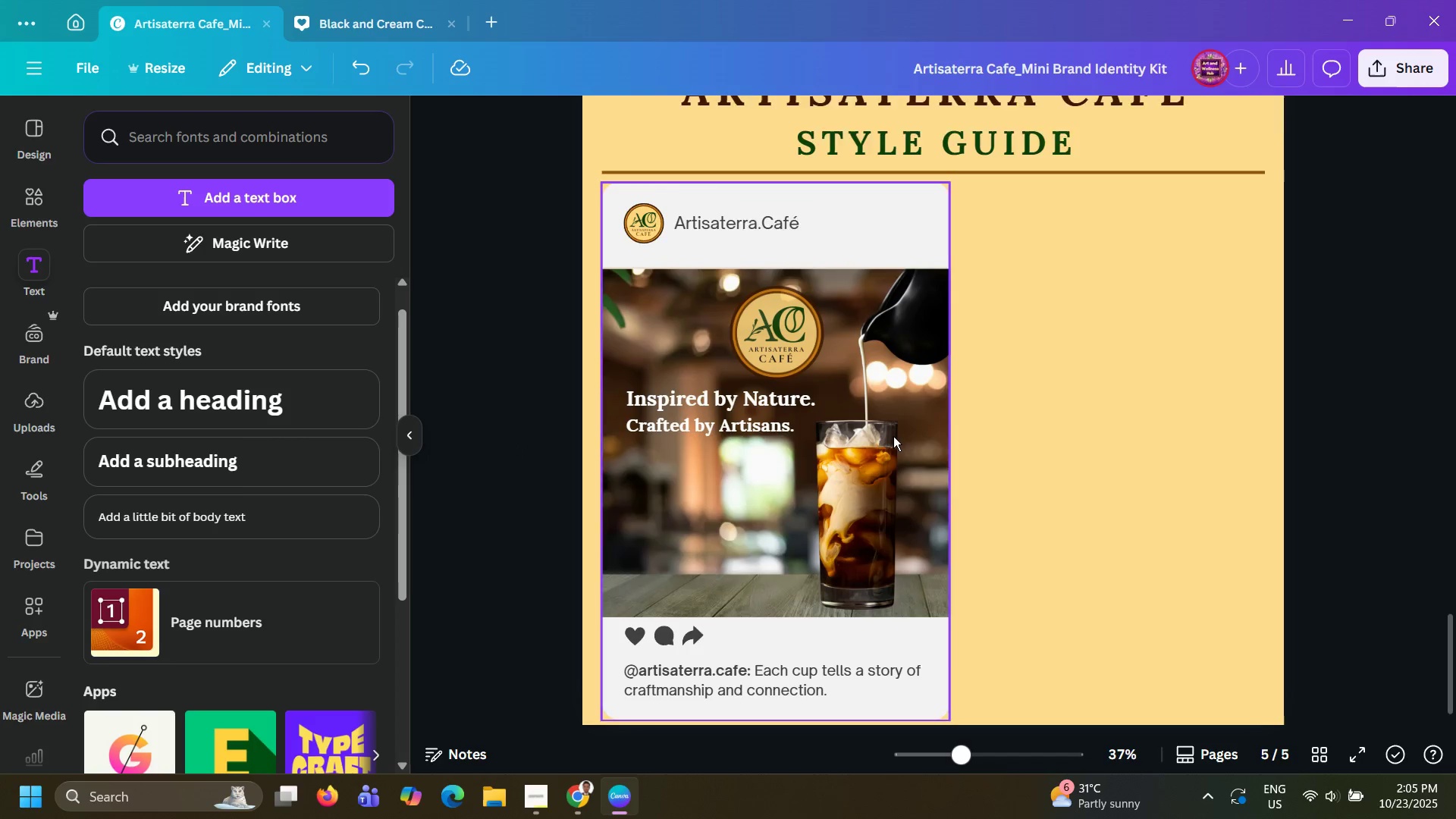 
left_click([893, 436])
 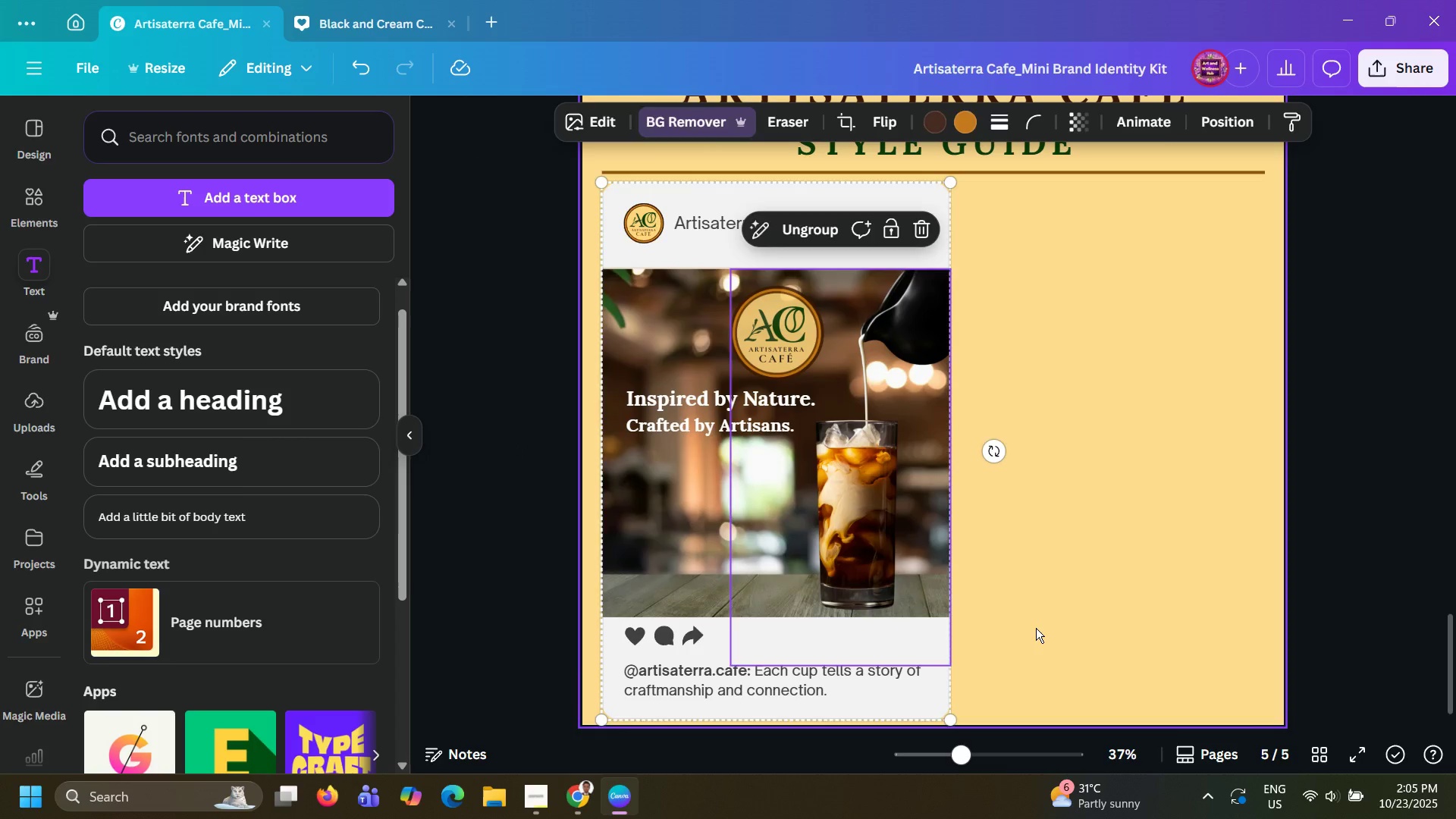 
left_click([1036, 628])
 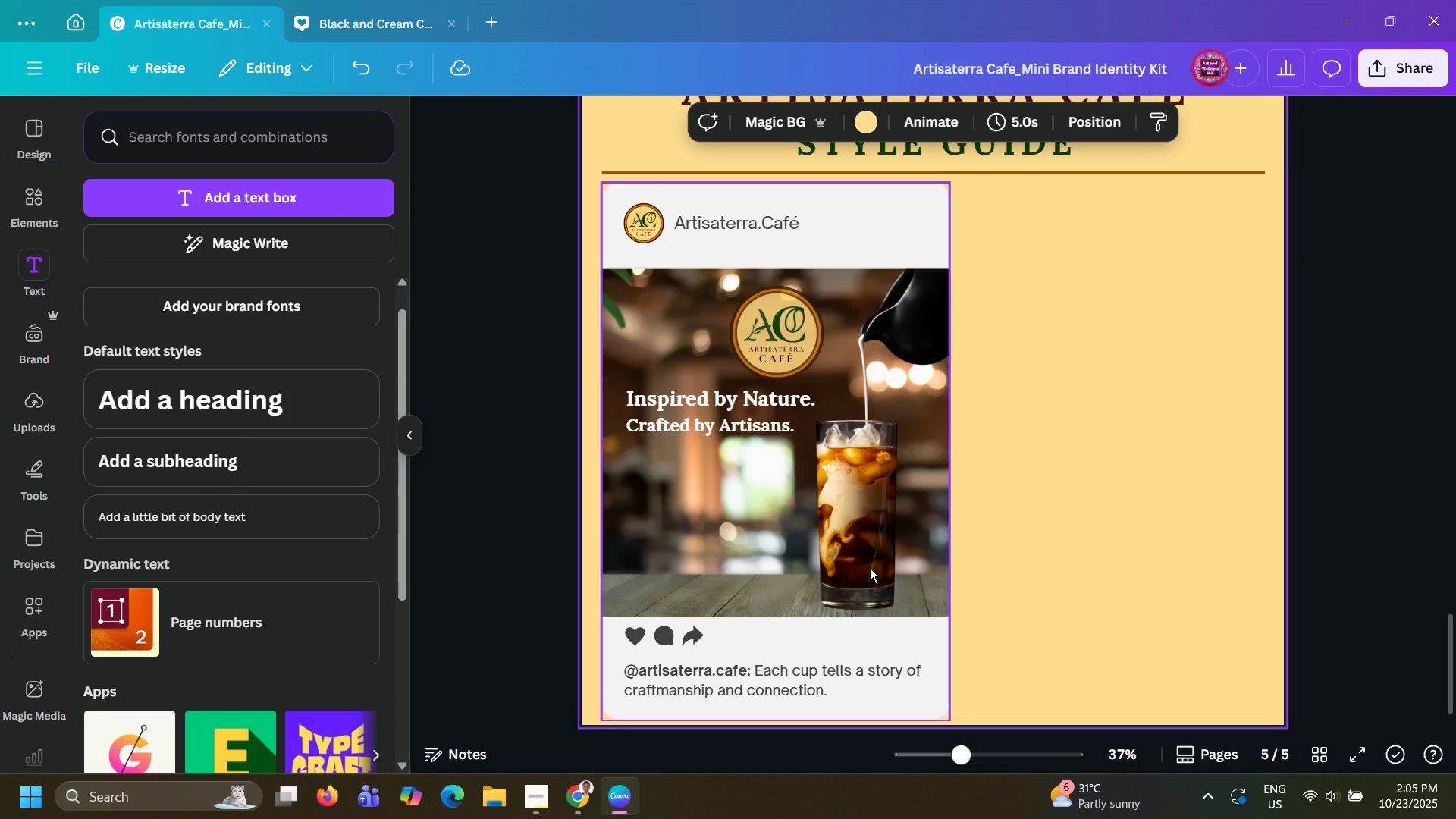 
scroll: coordinate [870, 568], scroll_direction: down, amount: 4.0
 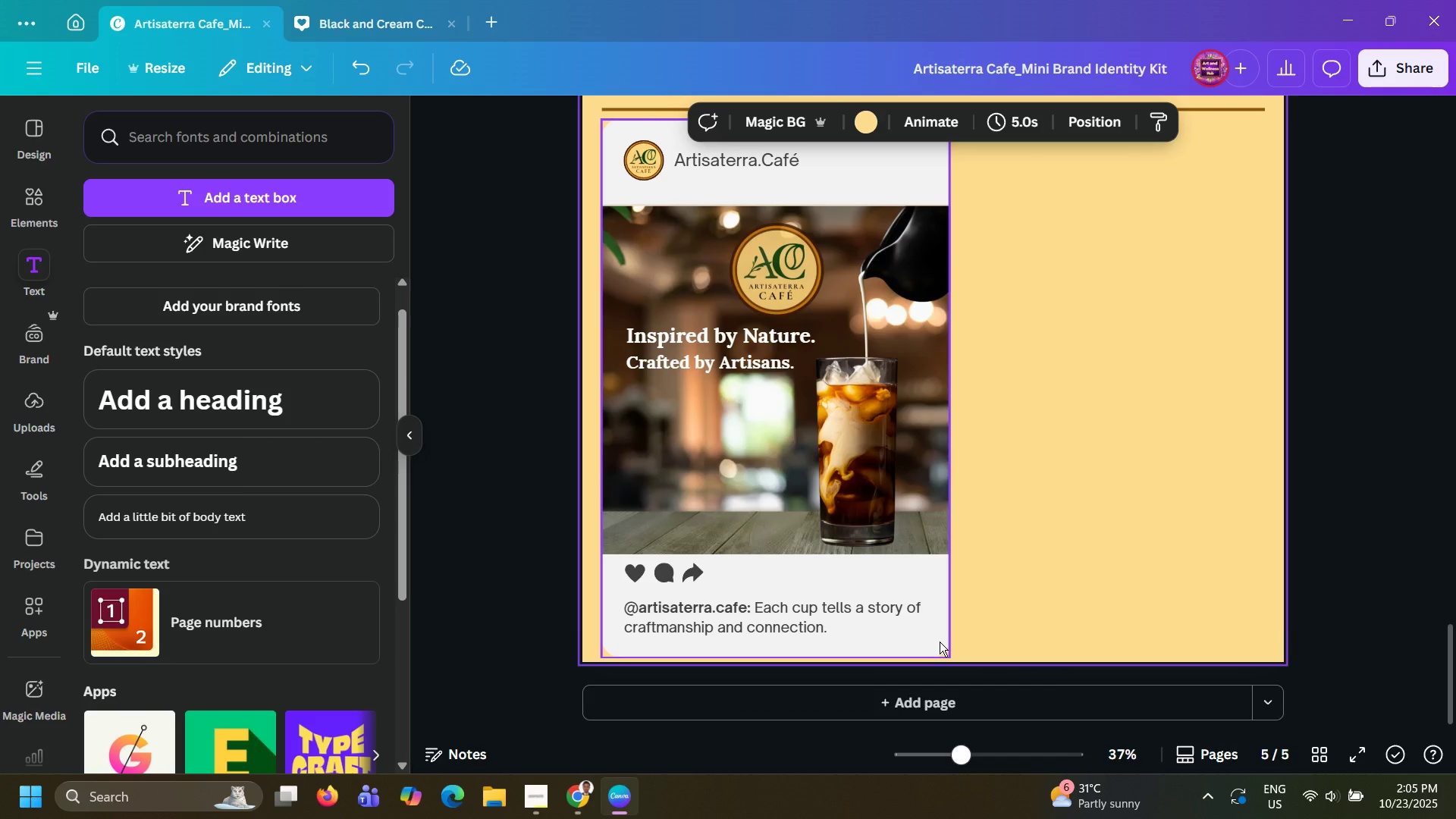 
left_click([940, 642])
 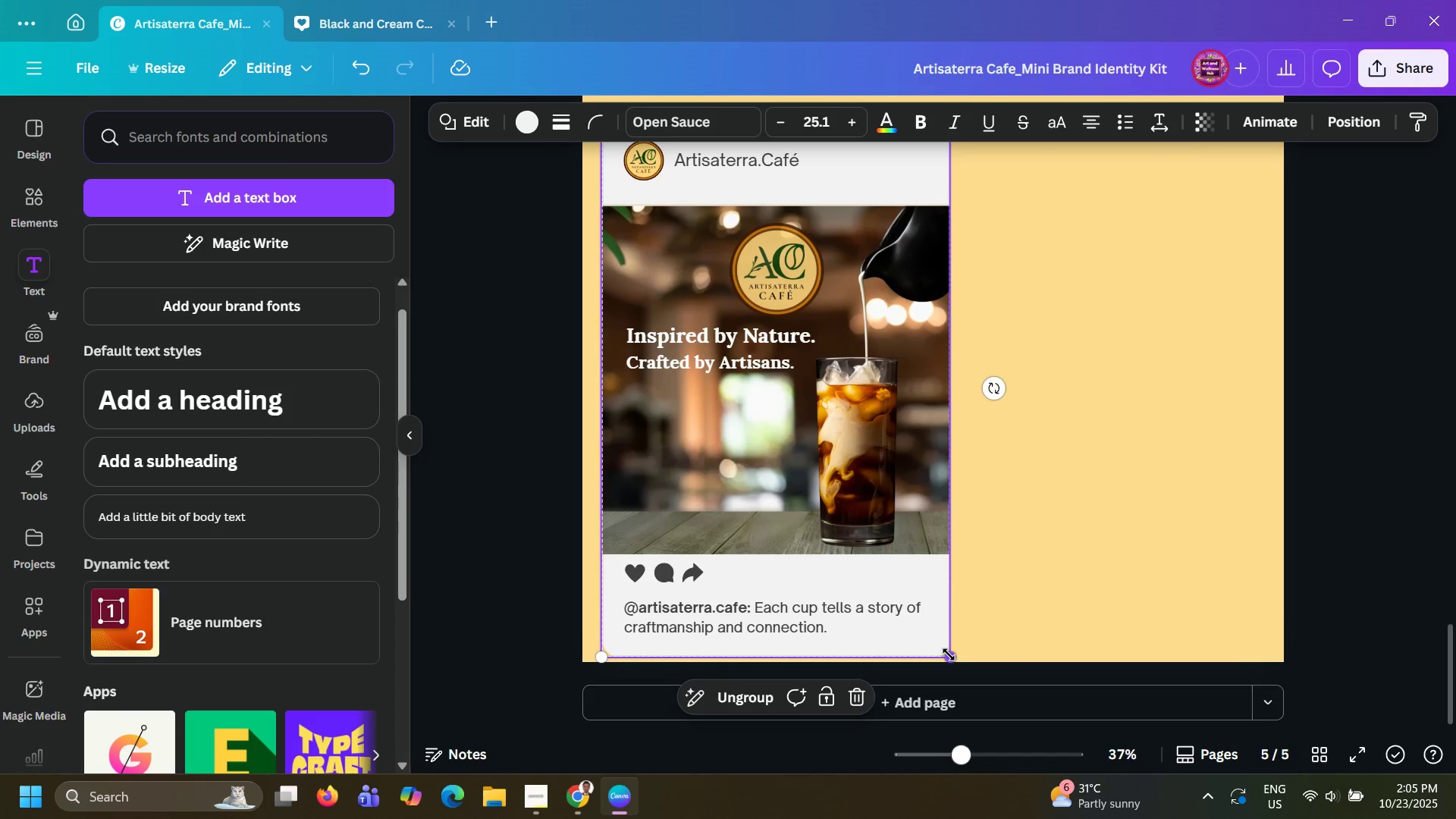 
left_click_drag(start_coordinate=[949, 654], to_coordinate=[911, 610])
 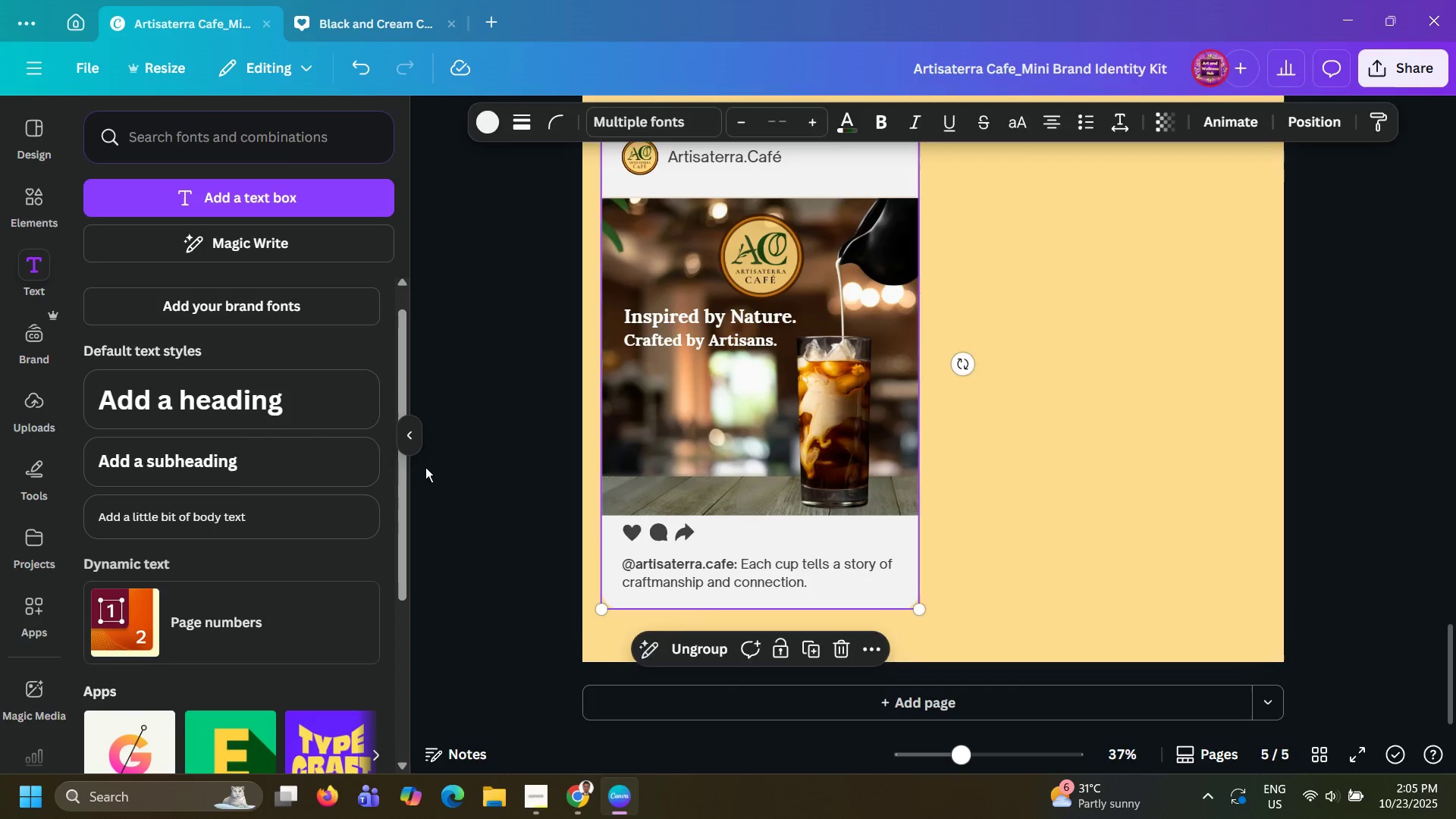 
left_click([425, 467])
 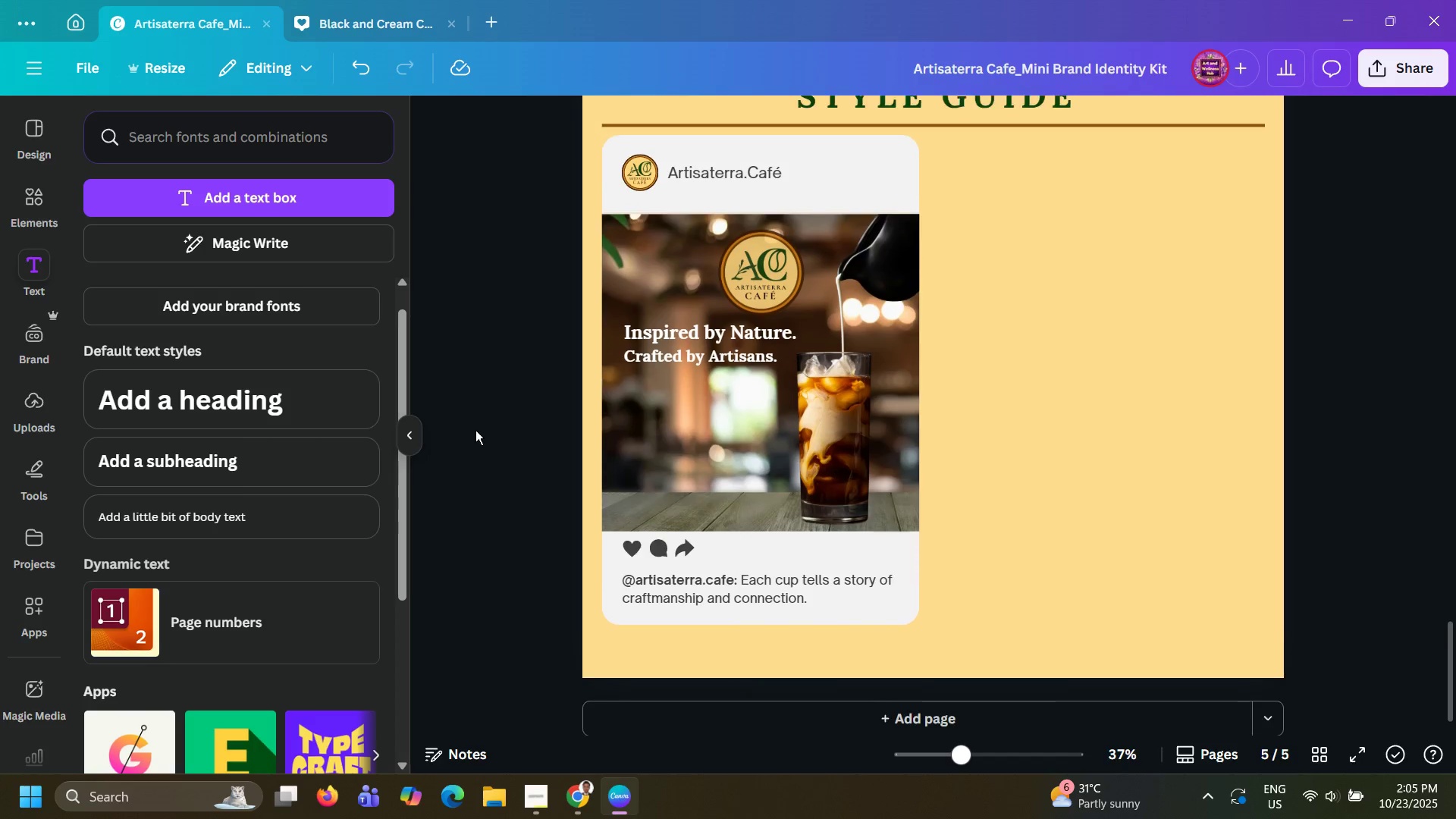 
scroll: coordinate [475, 430], scroll_direction: up, amount: 3.0
 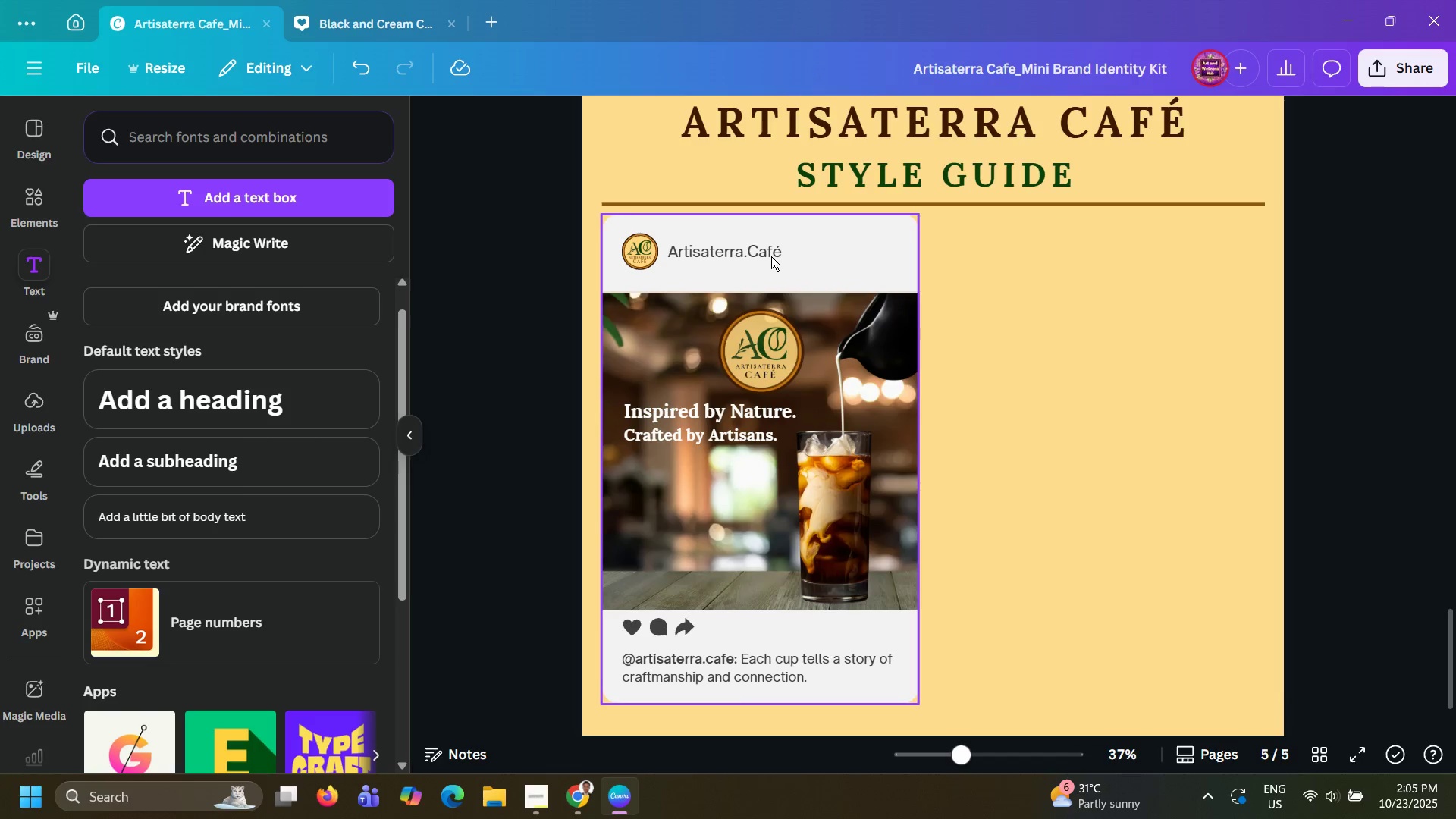 
left_click_drag(start_coordinate=[771, 256], to_coordinate=[774, 266])
 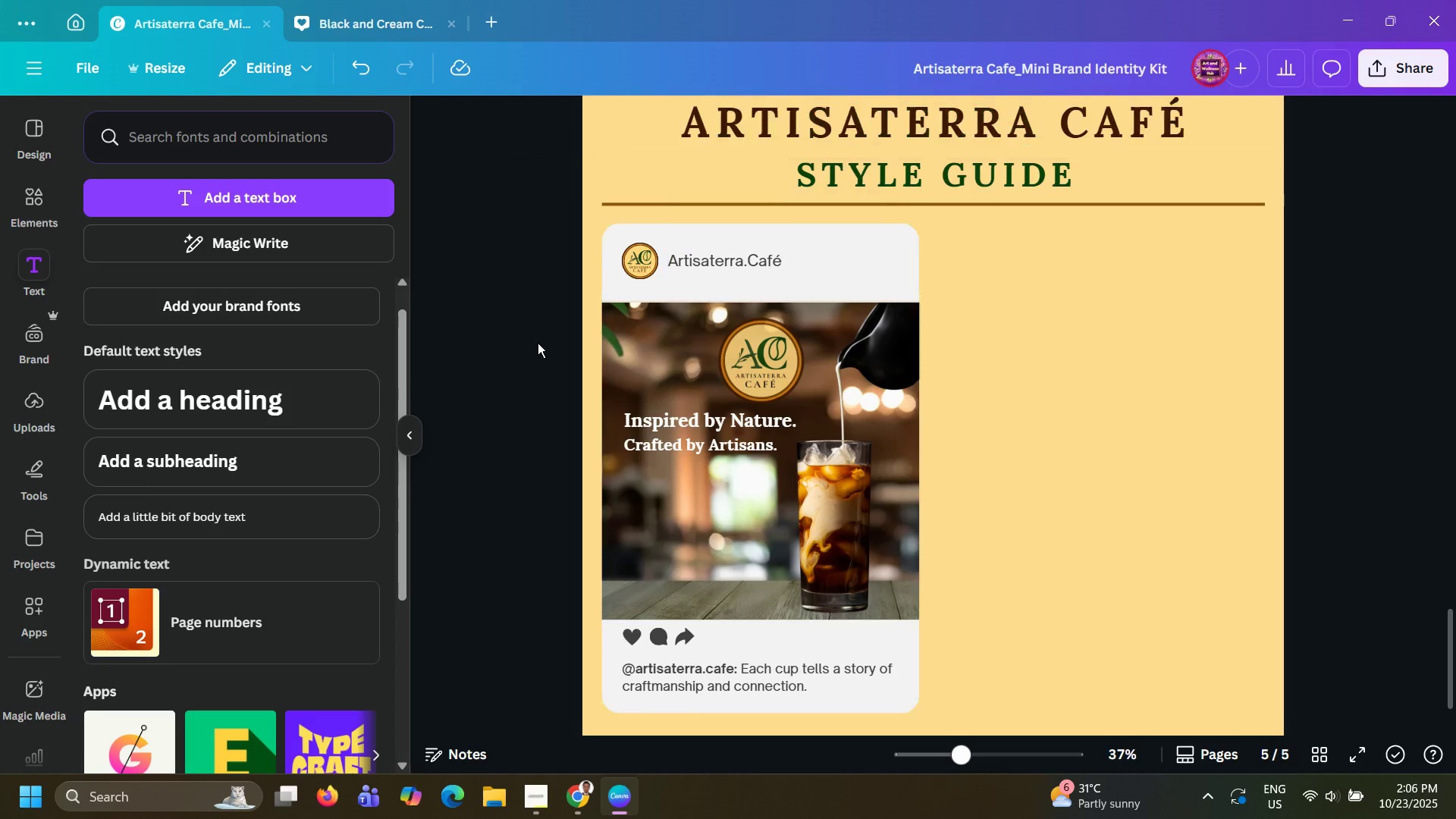 
left_click([538, 343])
 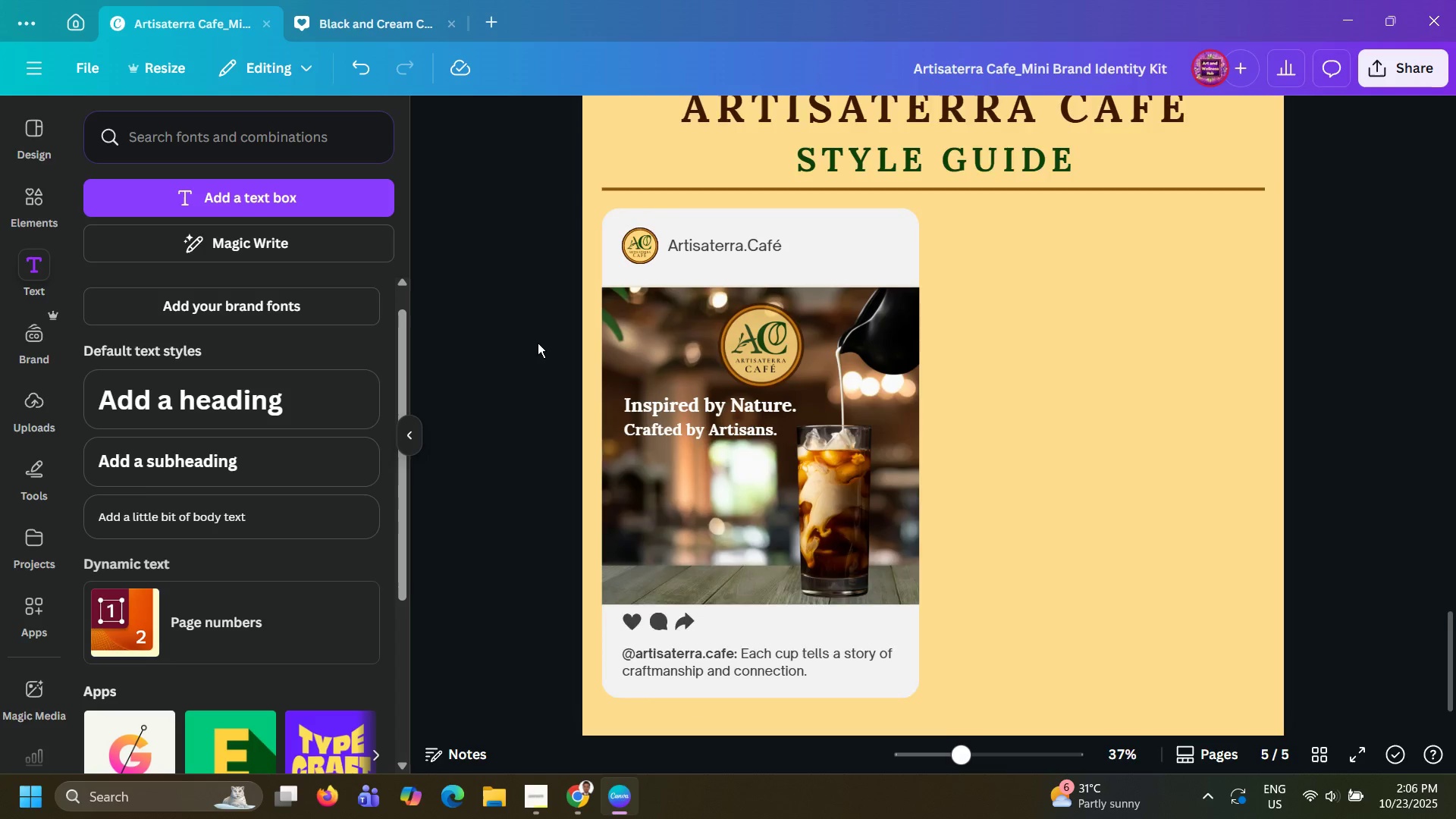 
scroll: coordinate [538, 343], scroll_direction: down, amount: 3.0
 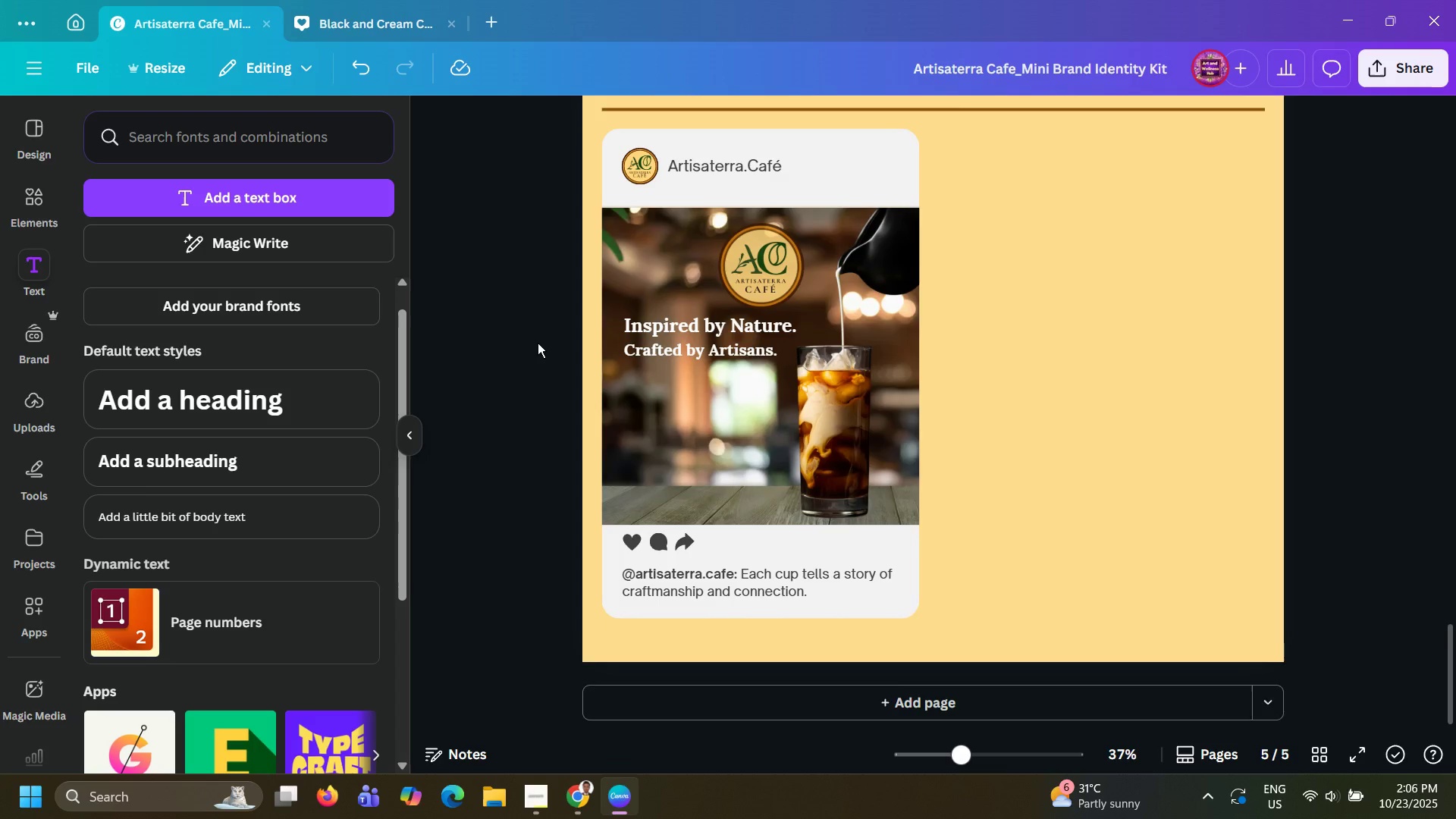 
scroll: coordinate [538, 343], scroll_direction: up, amount: 2.0
 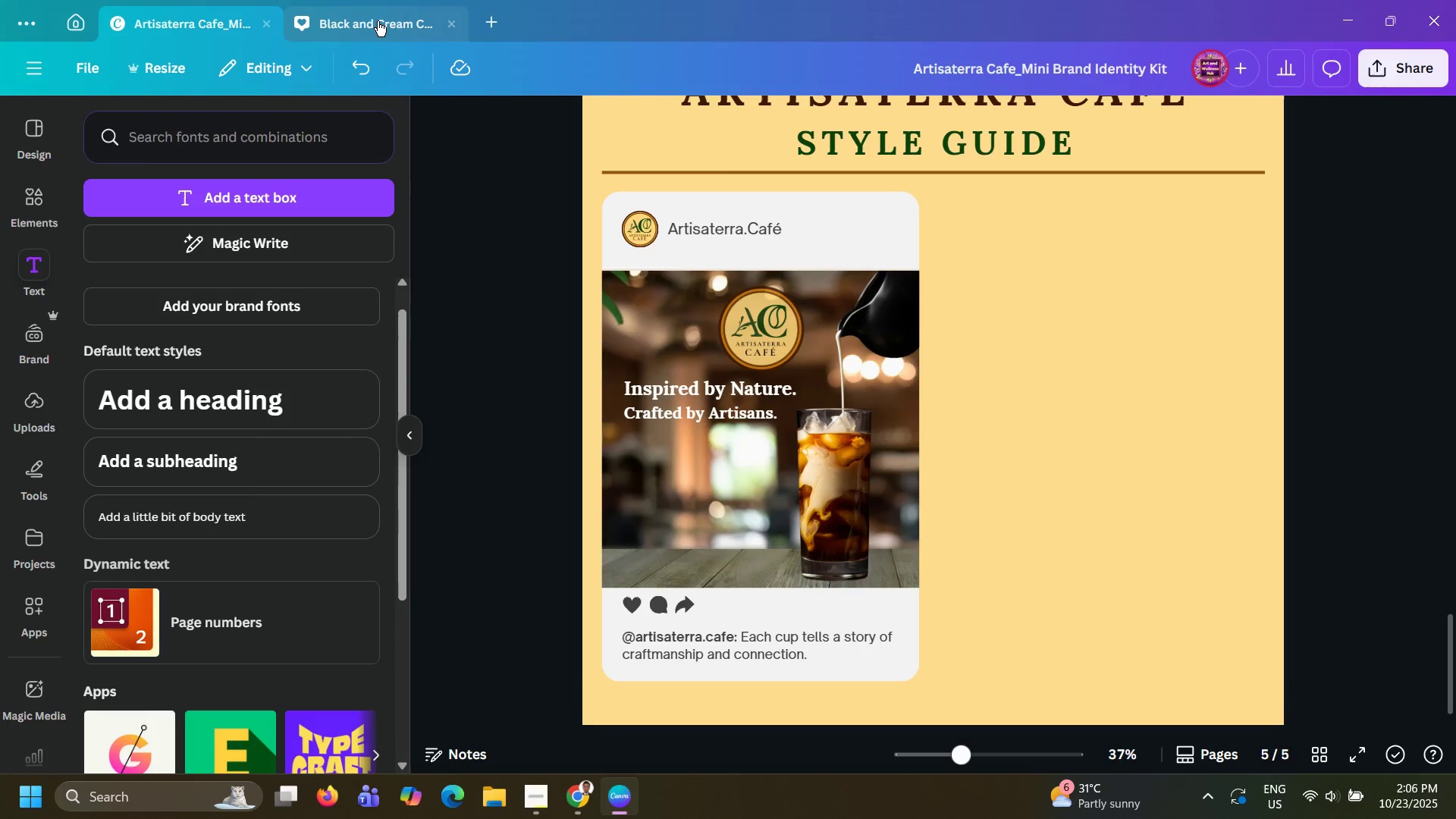 
wait(7.16)
 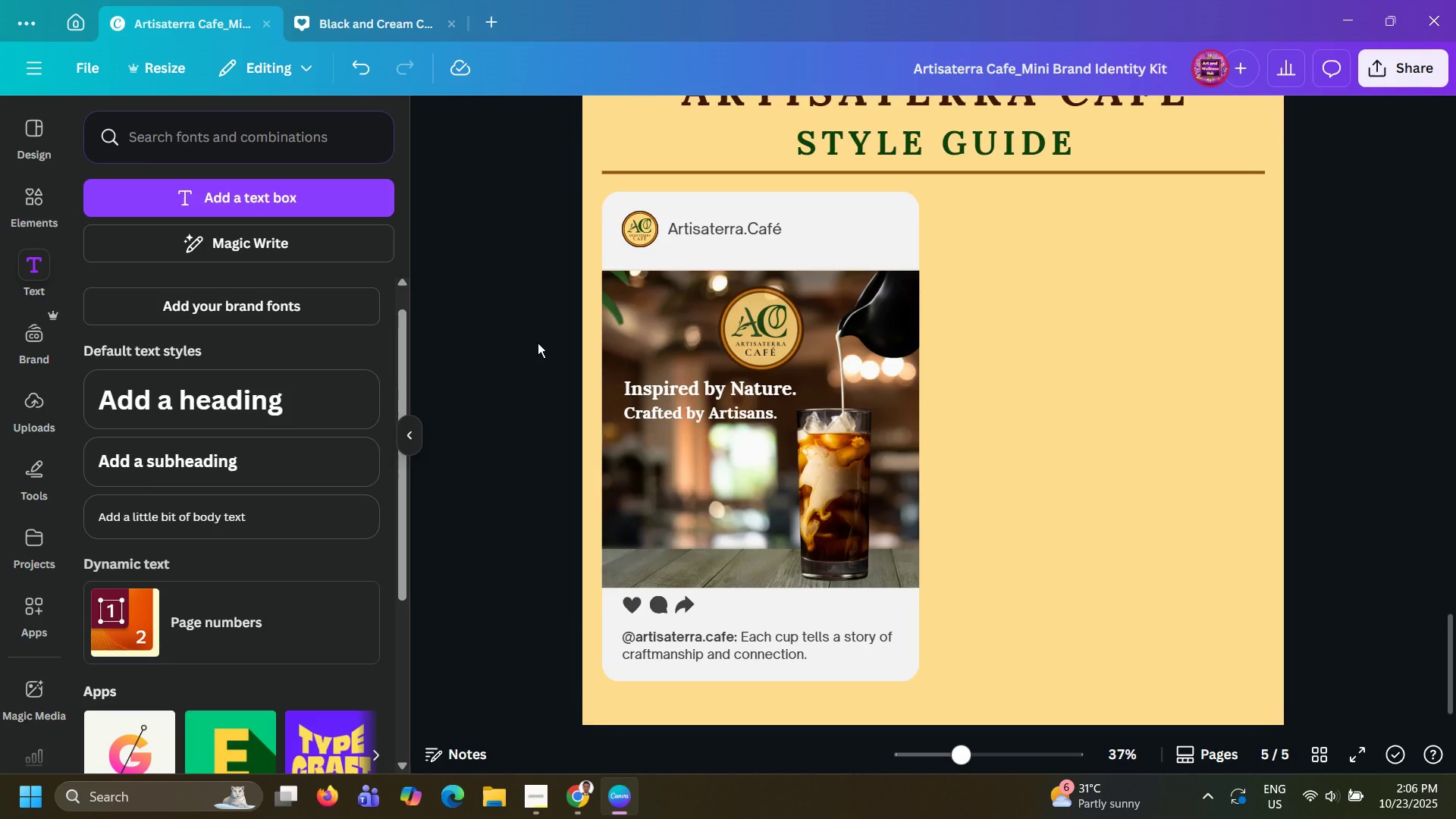 
left_click([39, 204])
 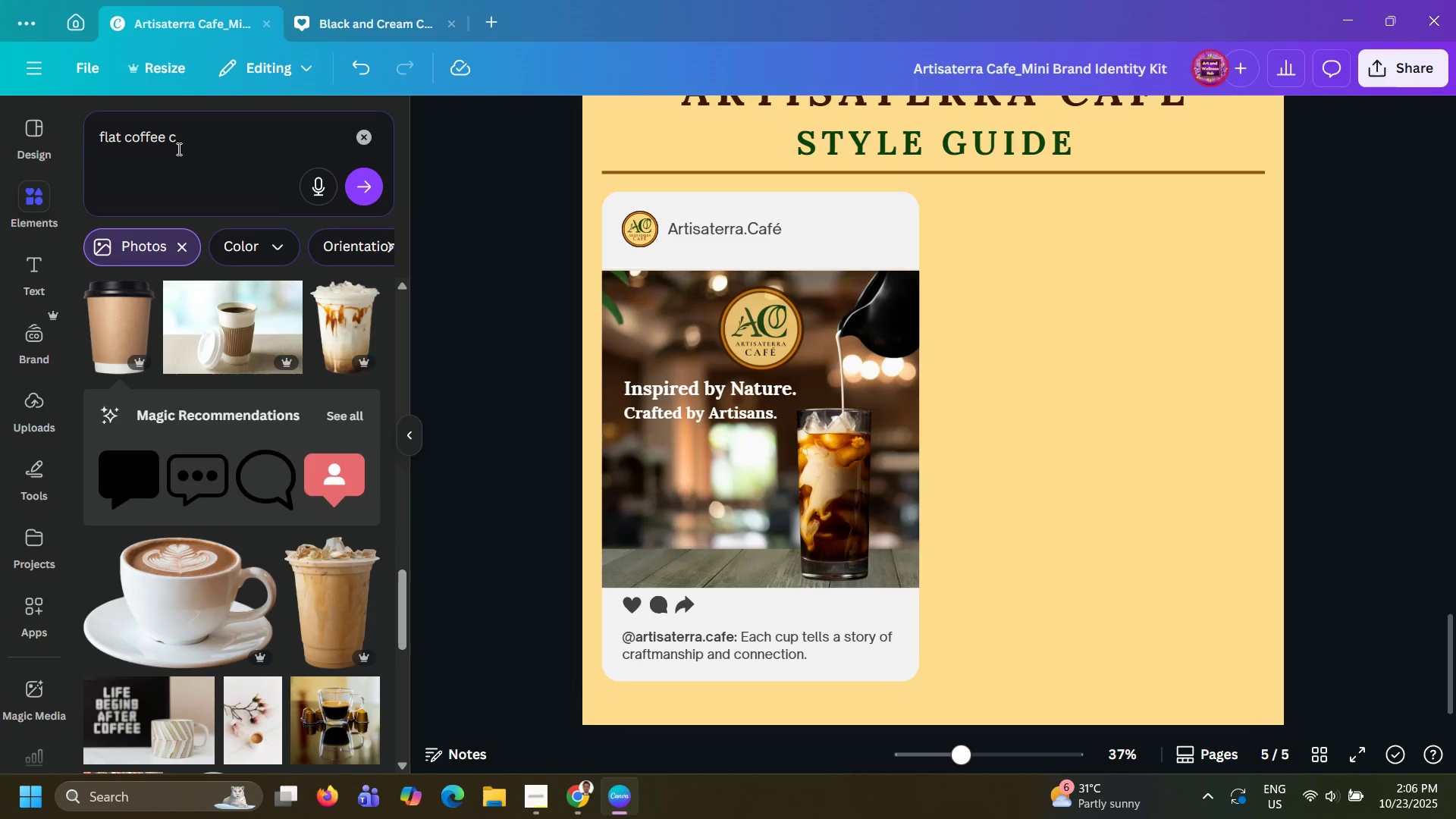 
left_click([177, 149])
 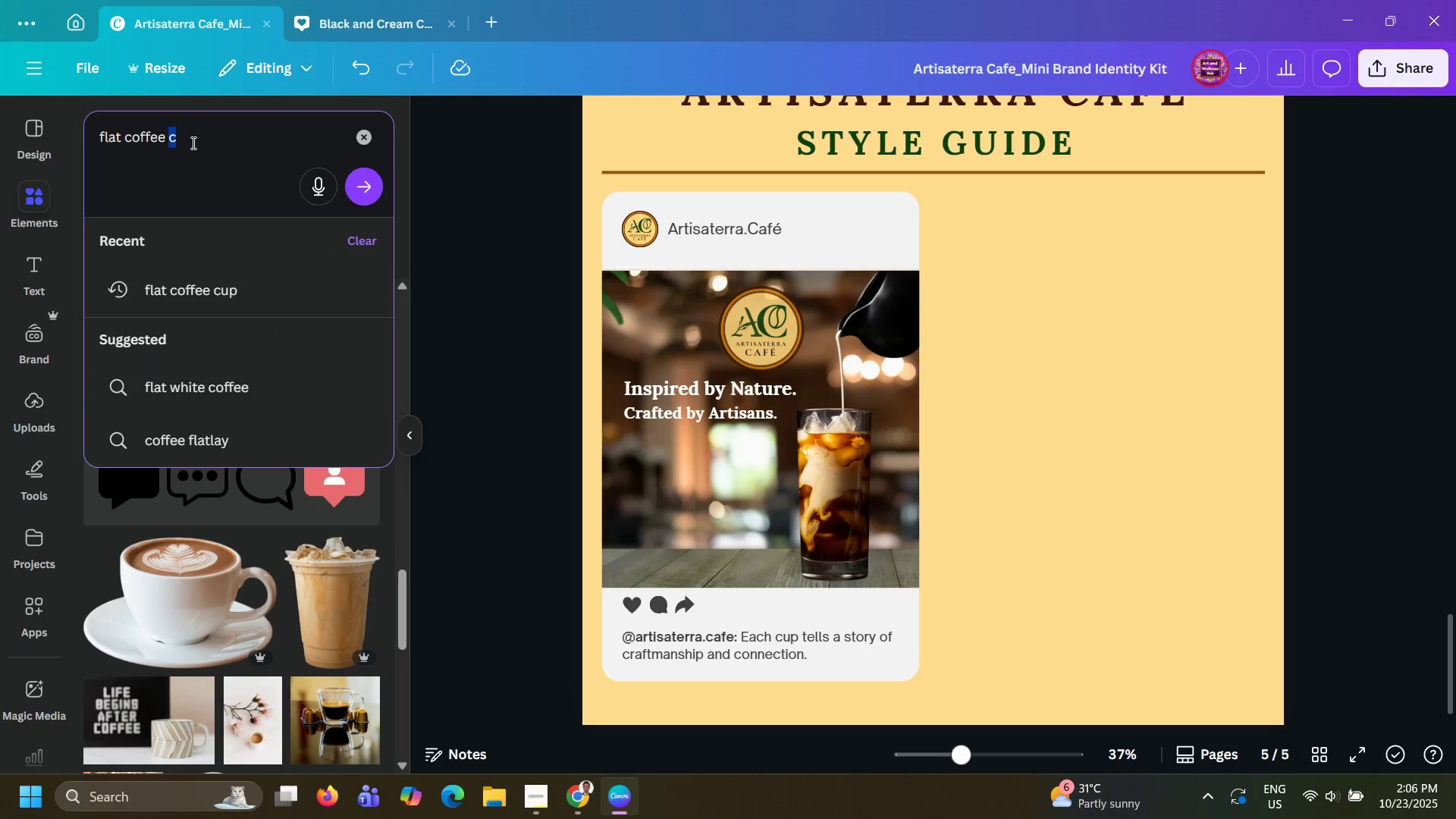 
double_click([192, 143])
 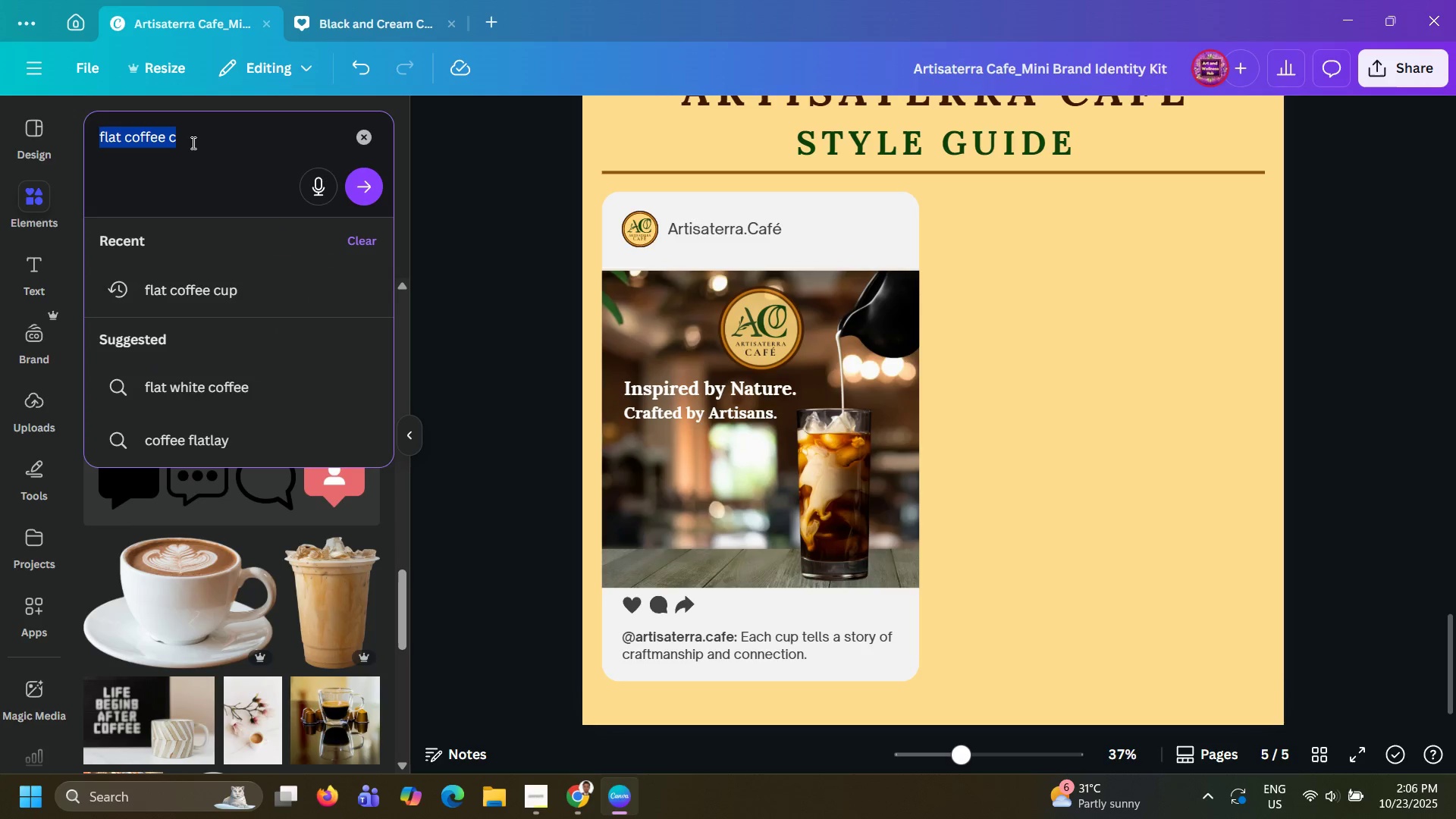 
triple_click([192, 143])
 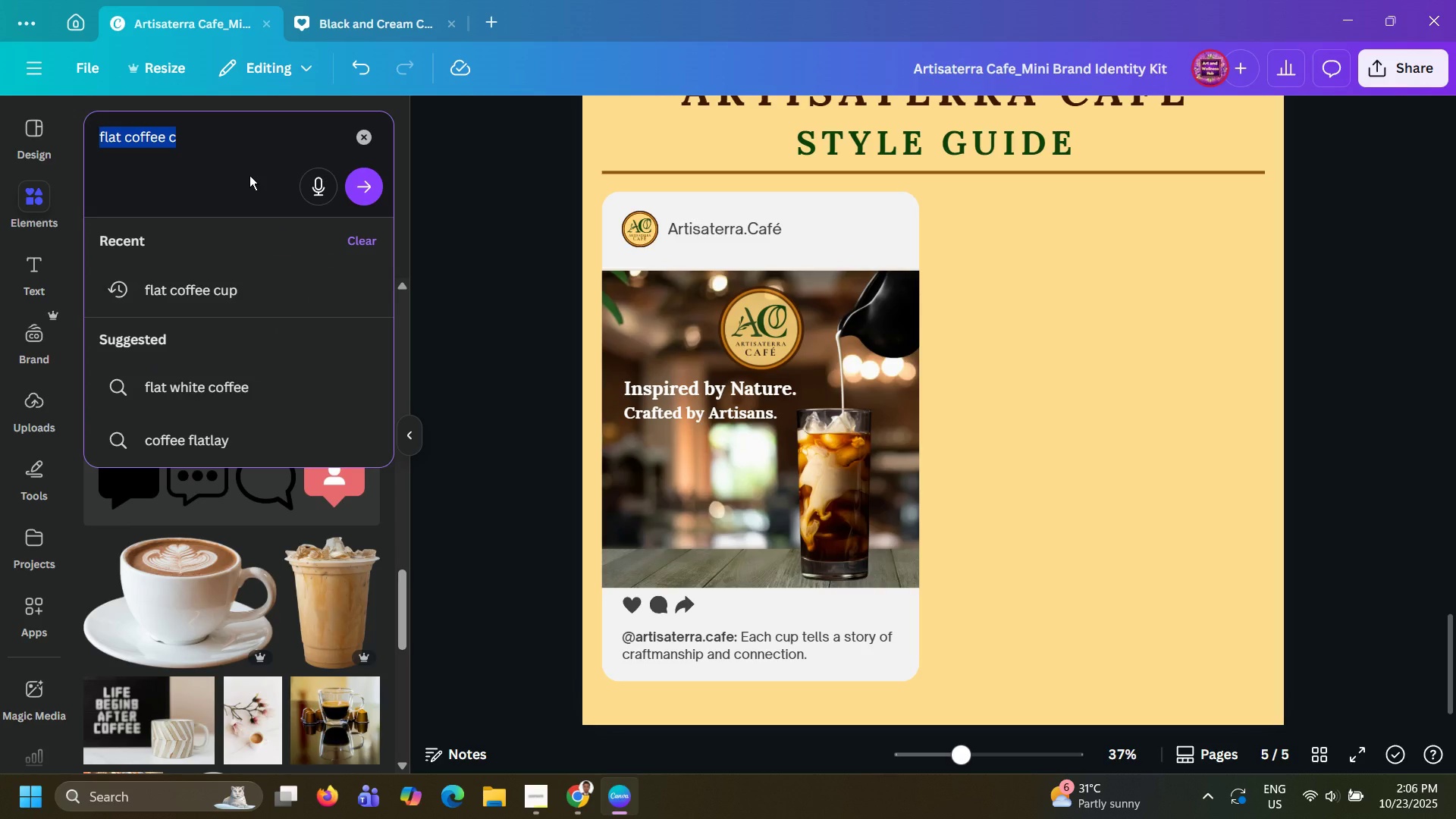 
type(coffee minimalist background)
 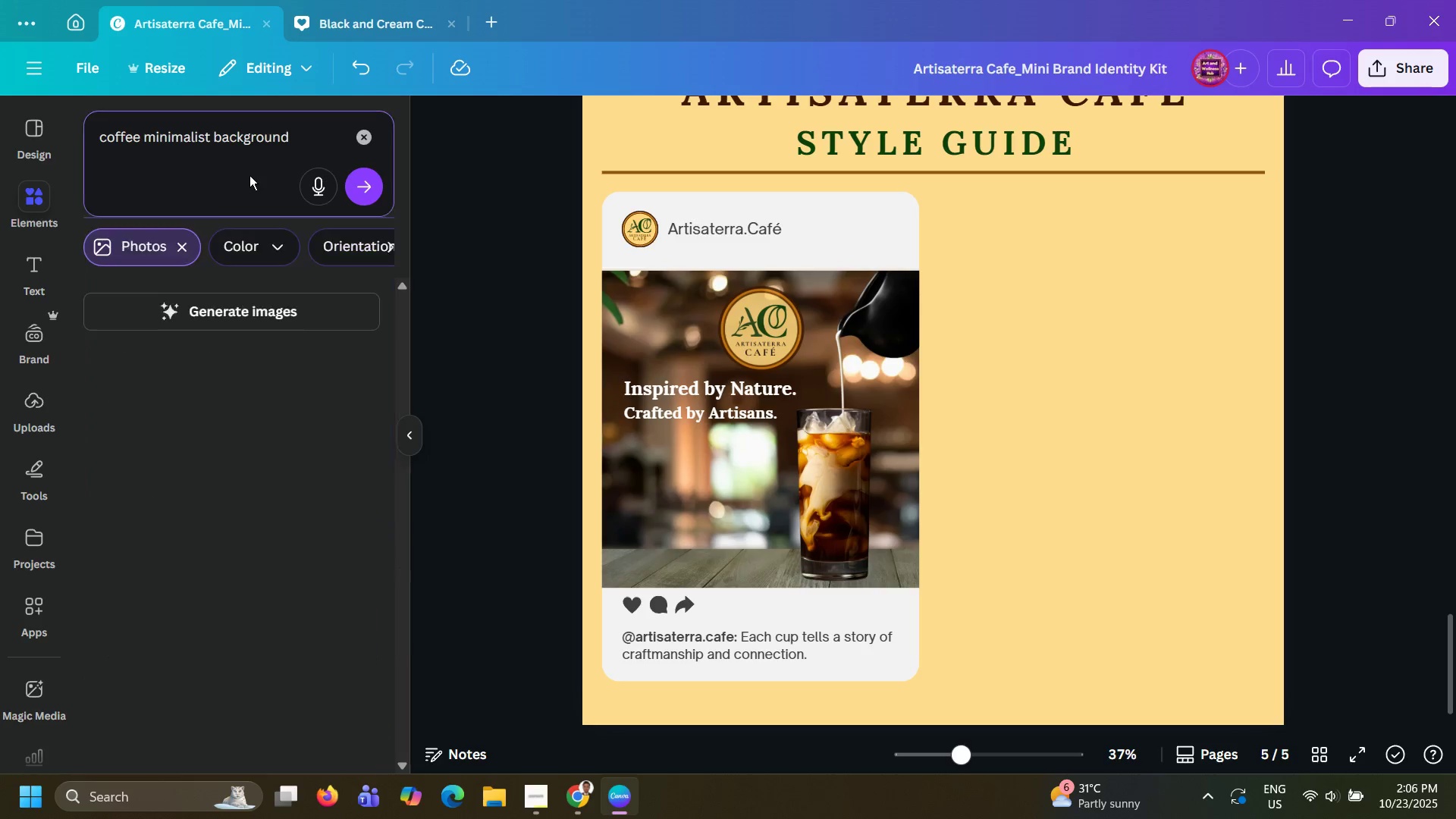 
key(Enter)
 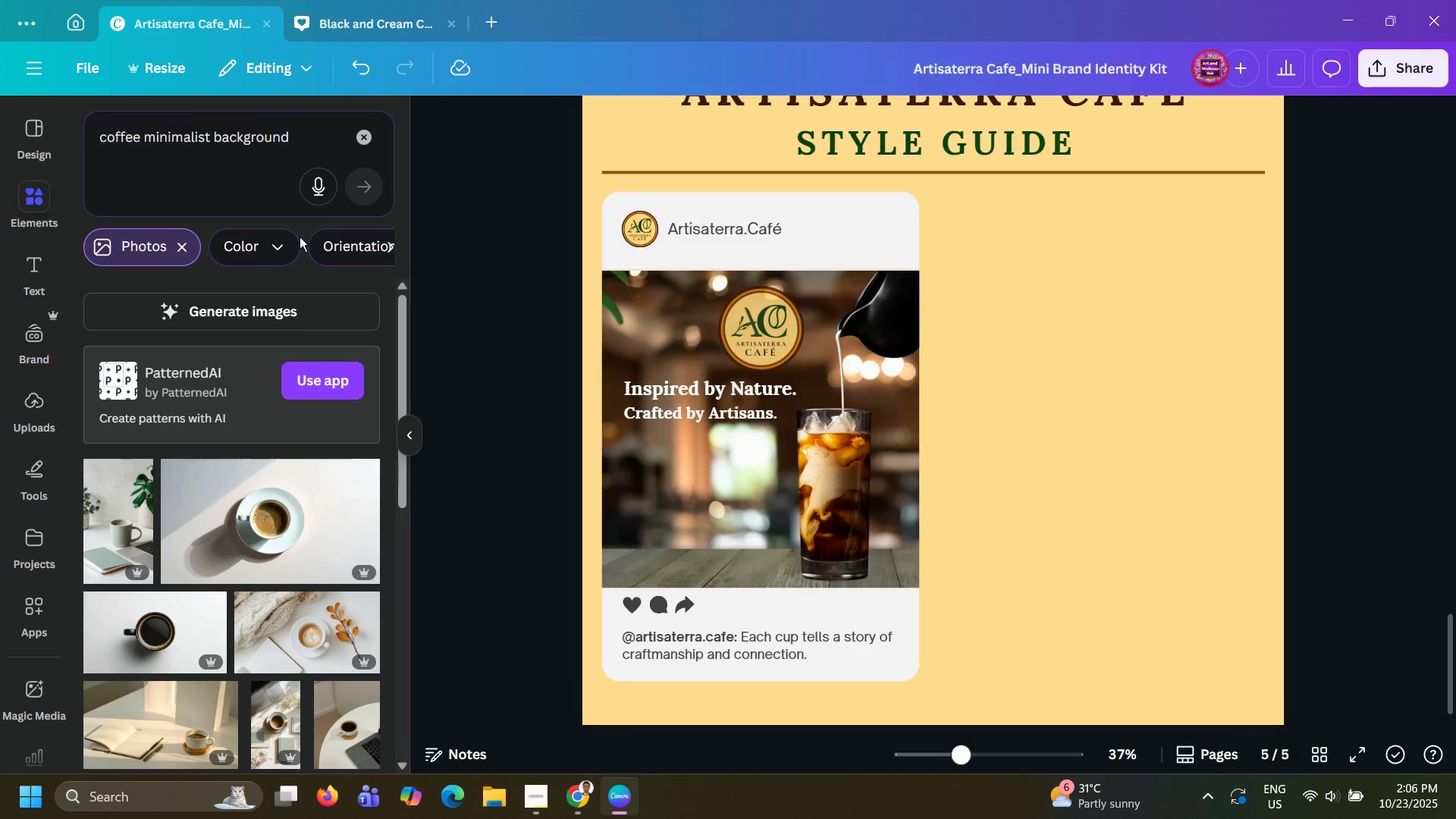 
scroll: coordinate [305, 414], scroll_direction: down, amount: 23.0
 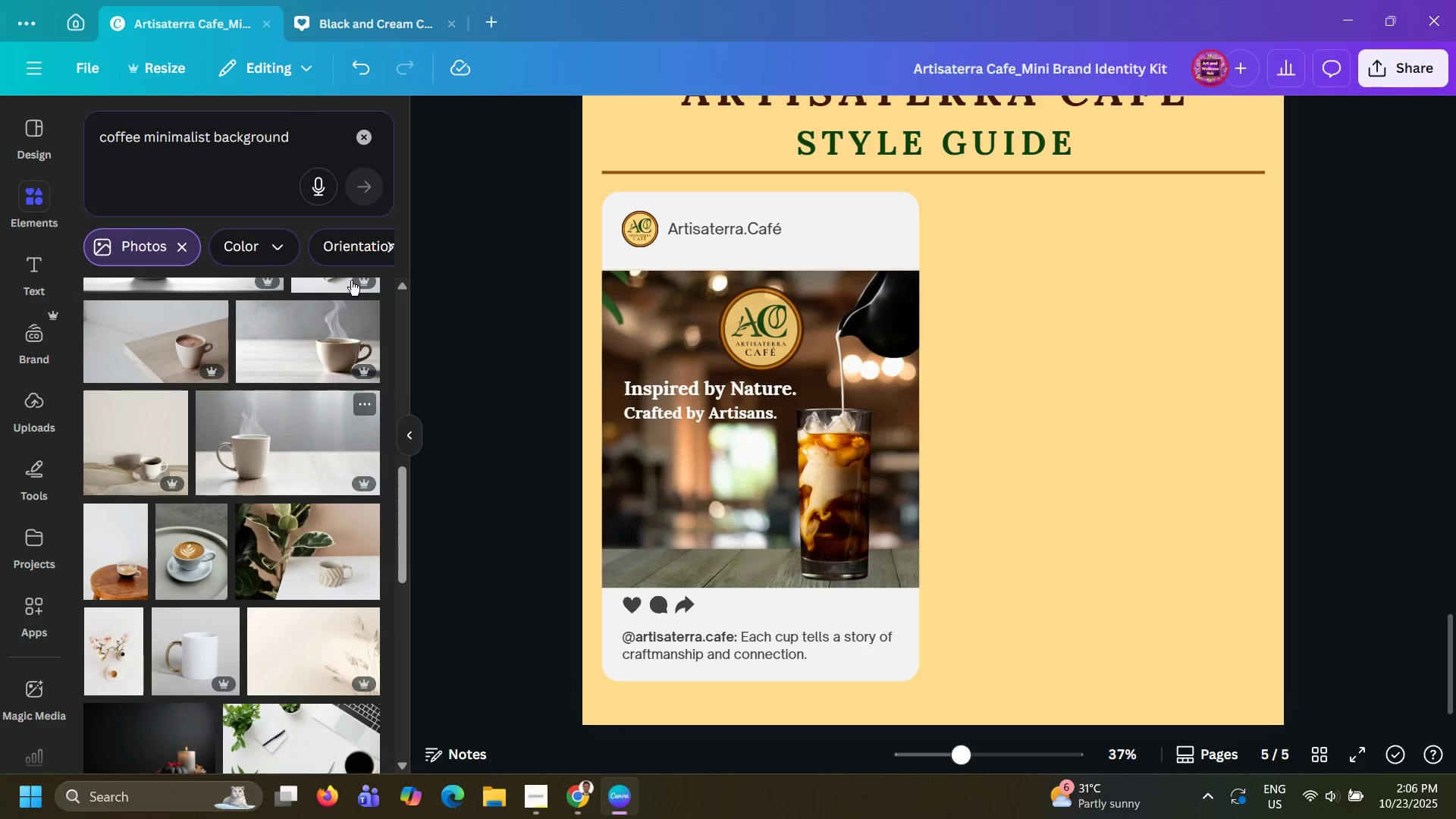 
wait(5.02)
 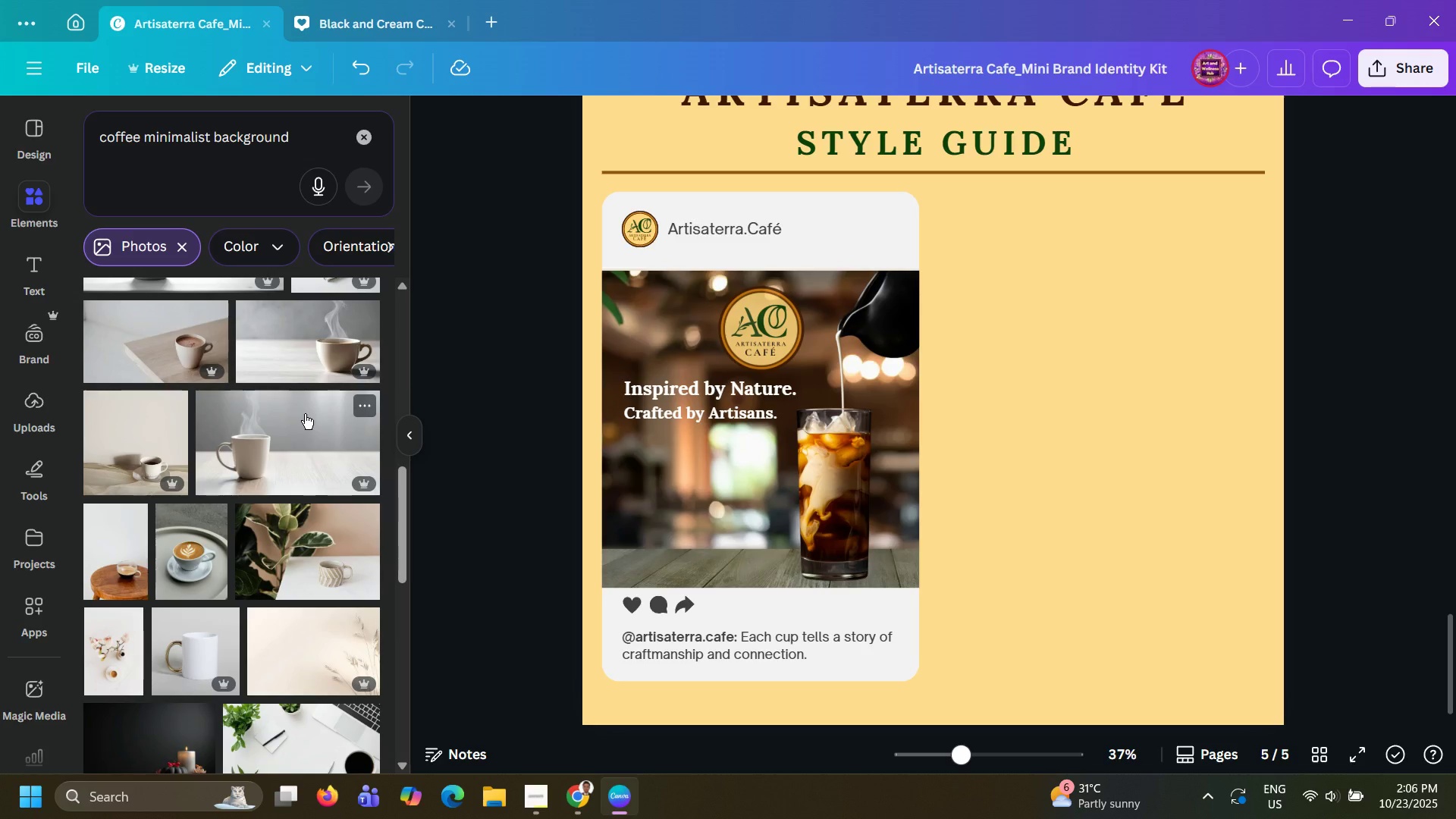 
left_click([400, 29])
 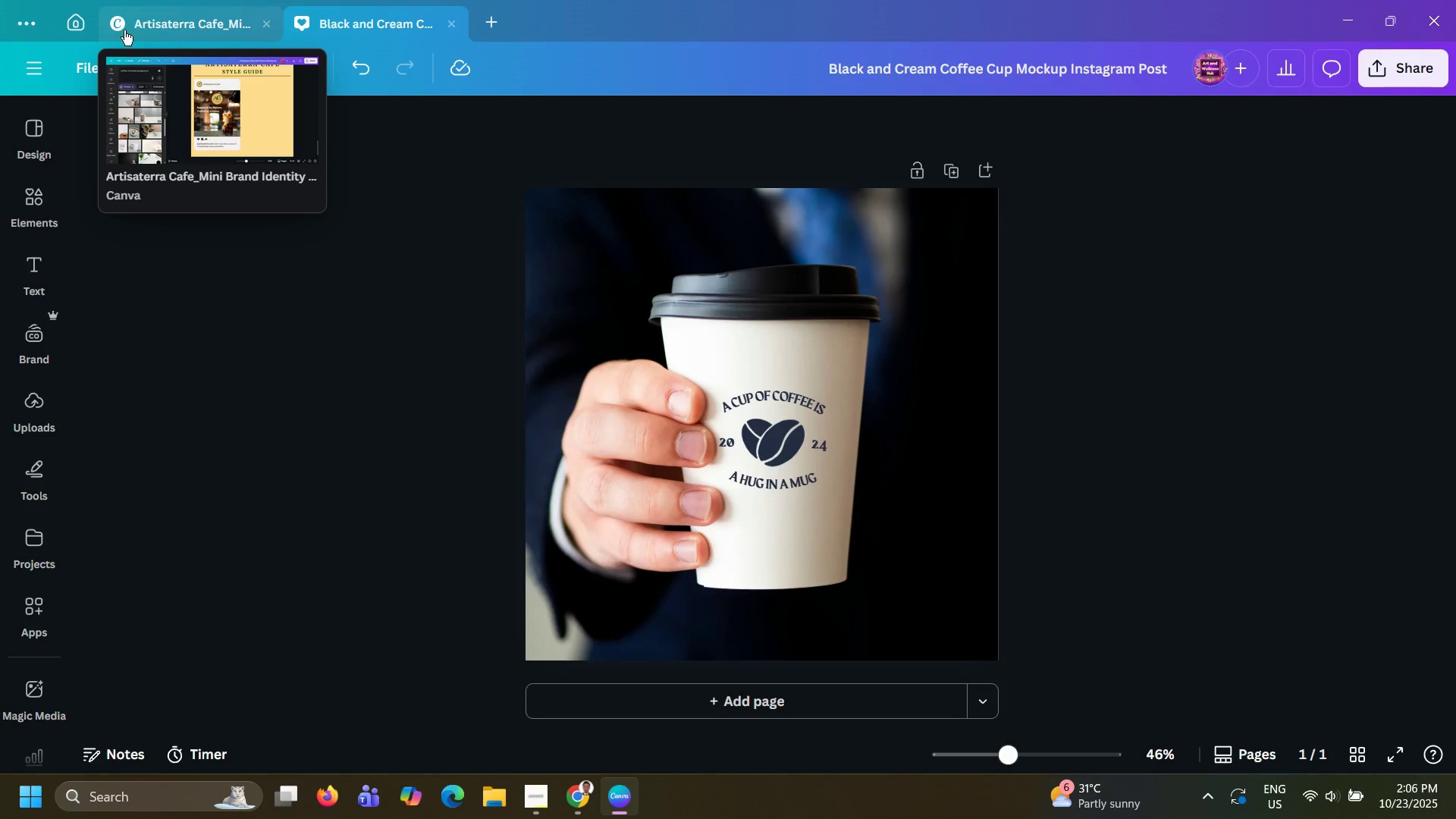 
left_click([78, 30])
 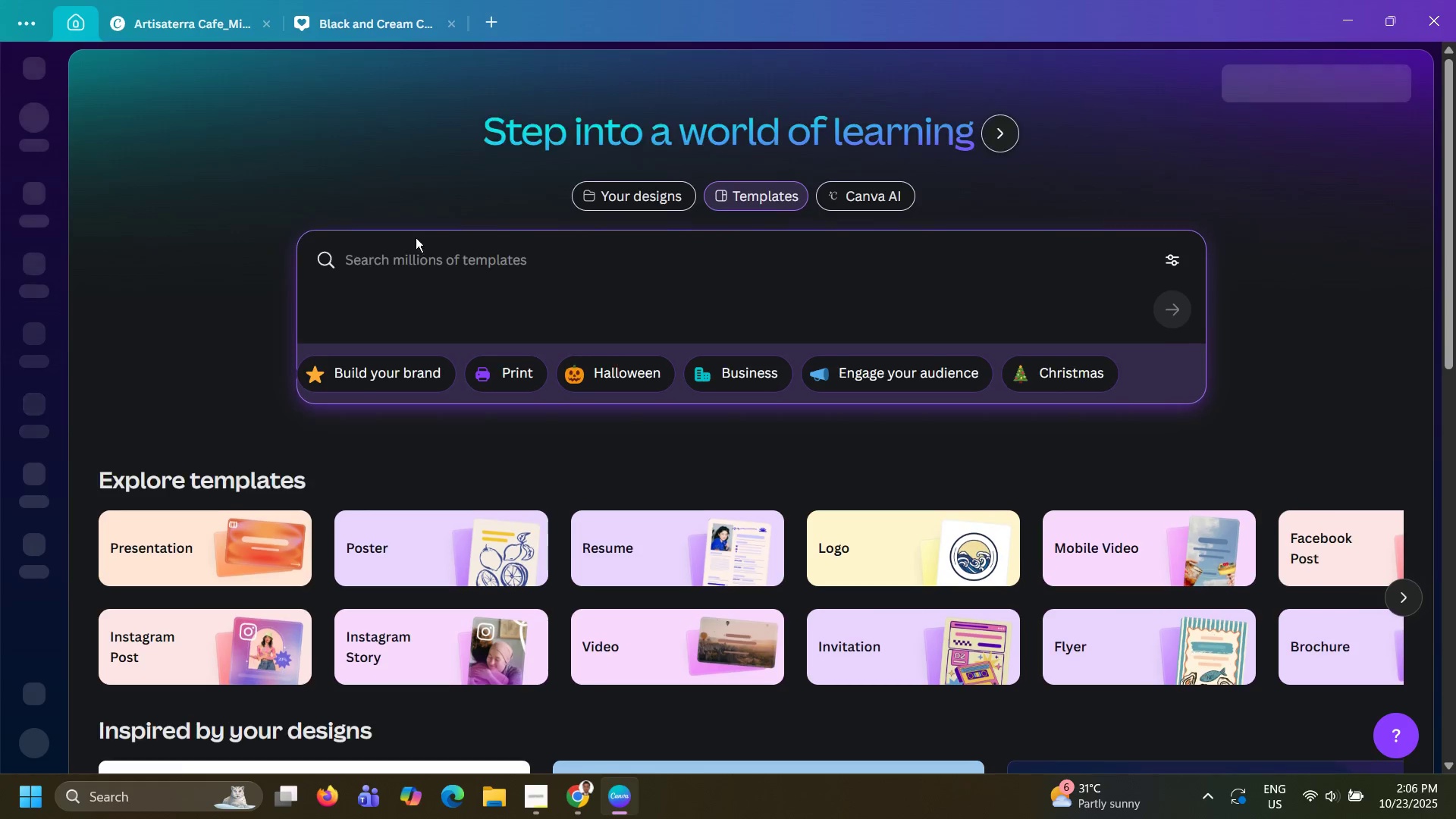 
left_click([422, 267])
 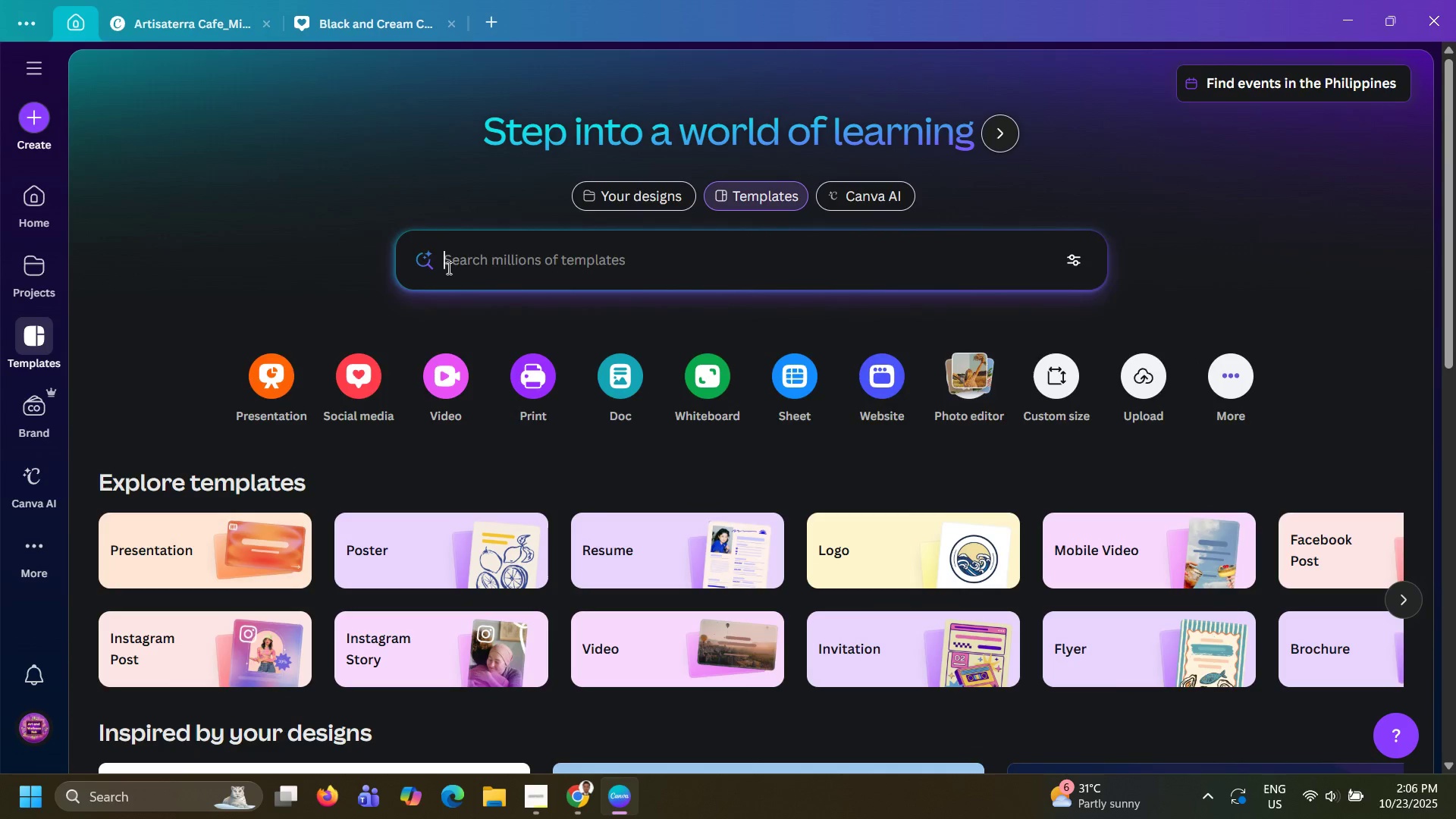 
left_click([448, 268])
 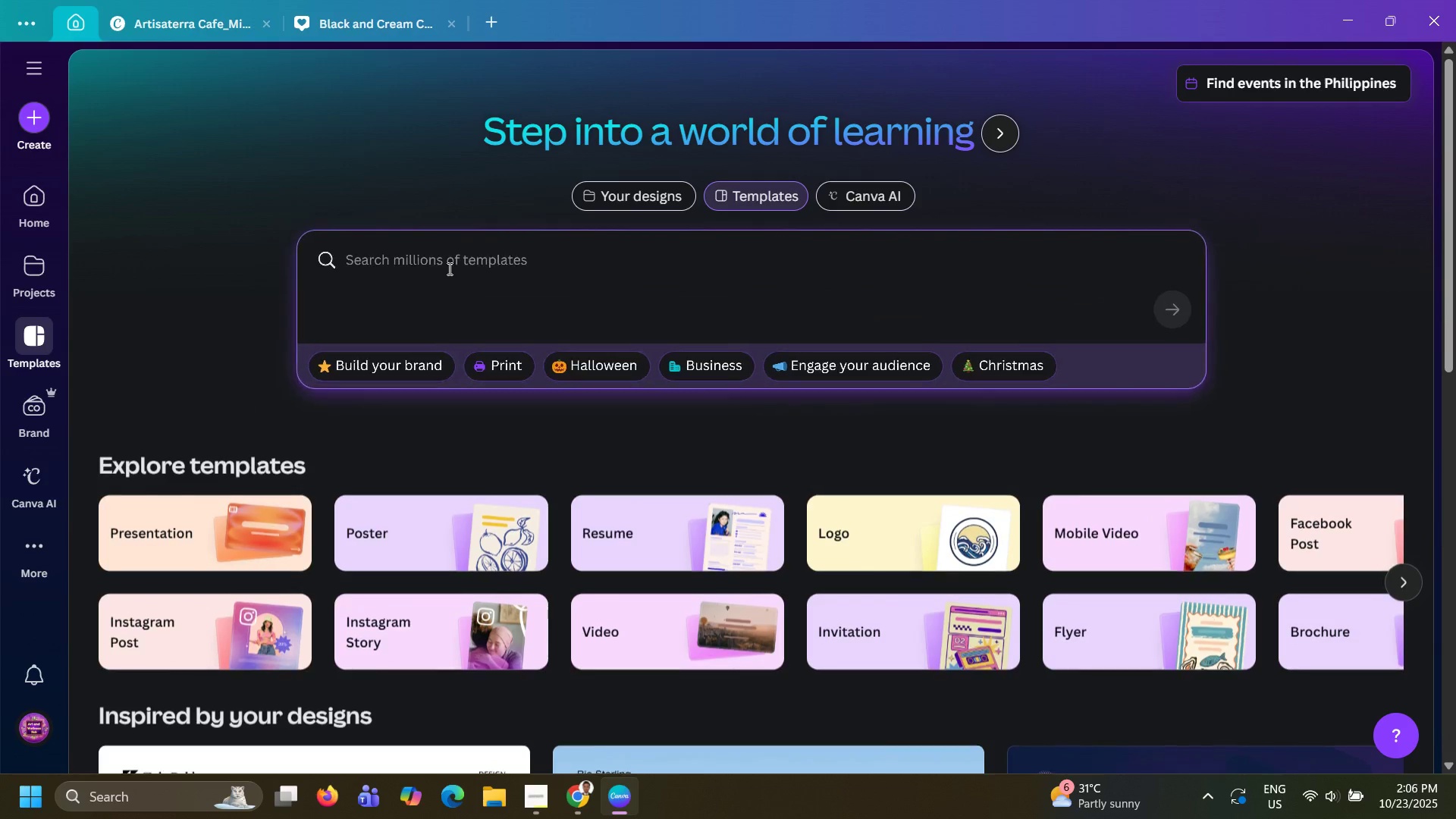 
type(coffee)
 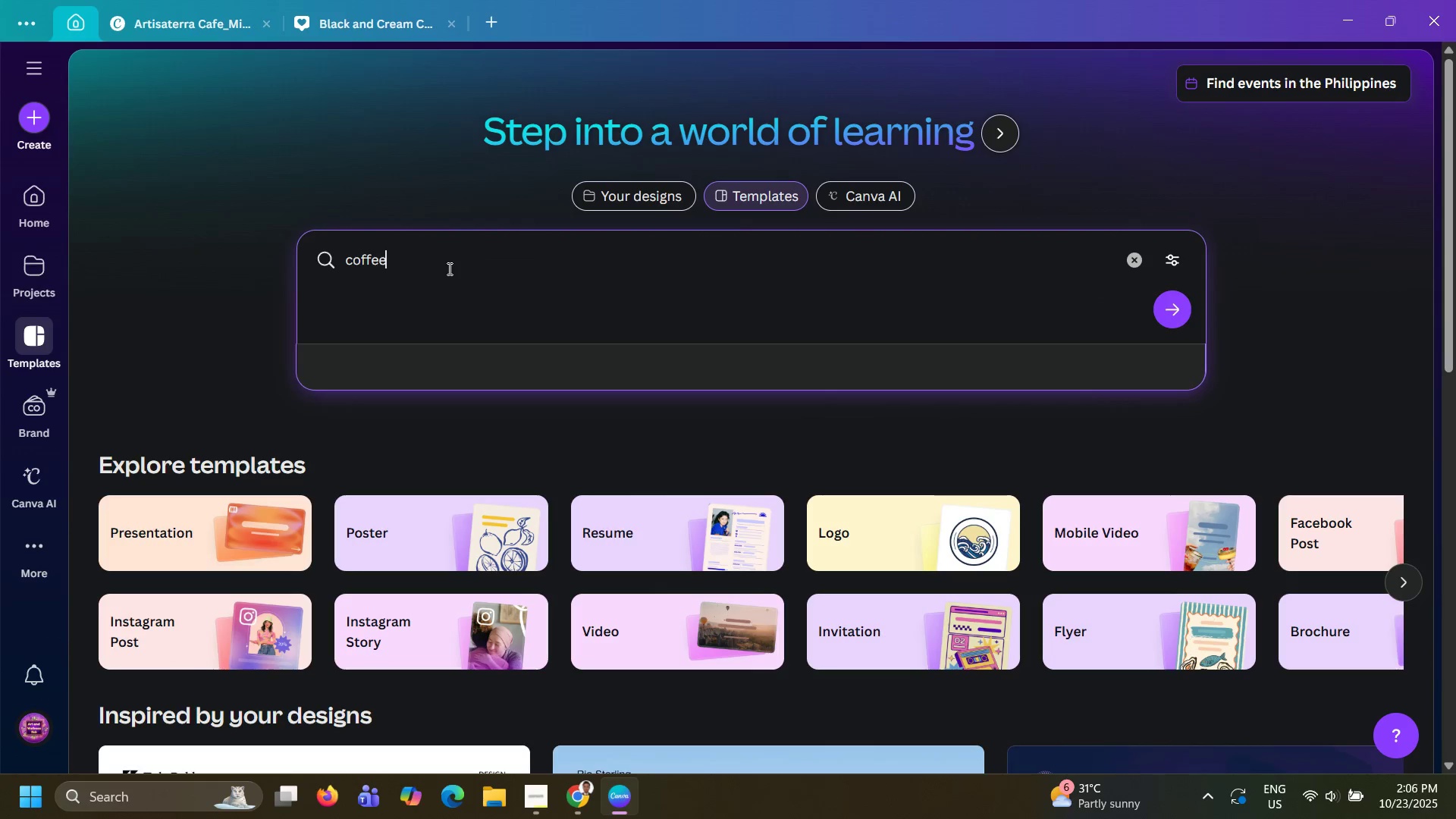 
key(Enter)
 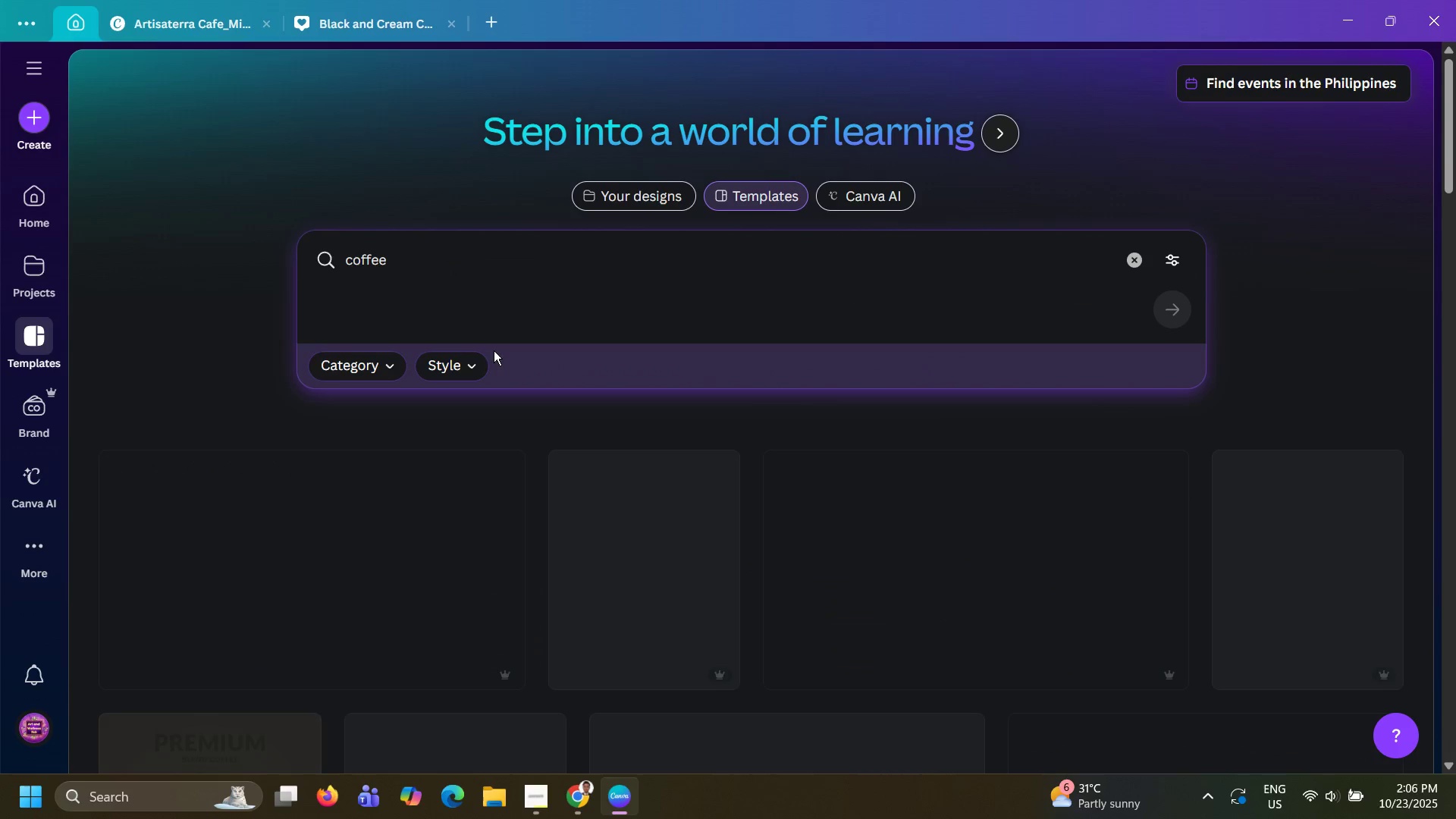 
scroll: coordinate [494, 350], scroll_direction: down, amount: 6.0
 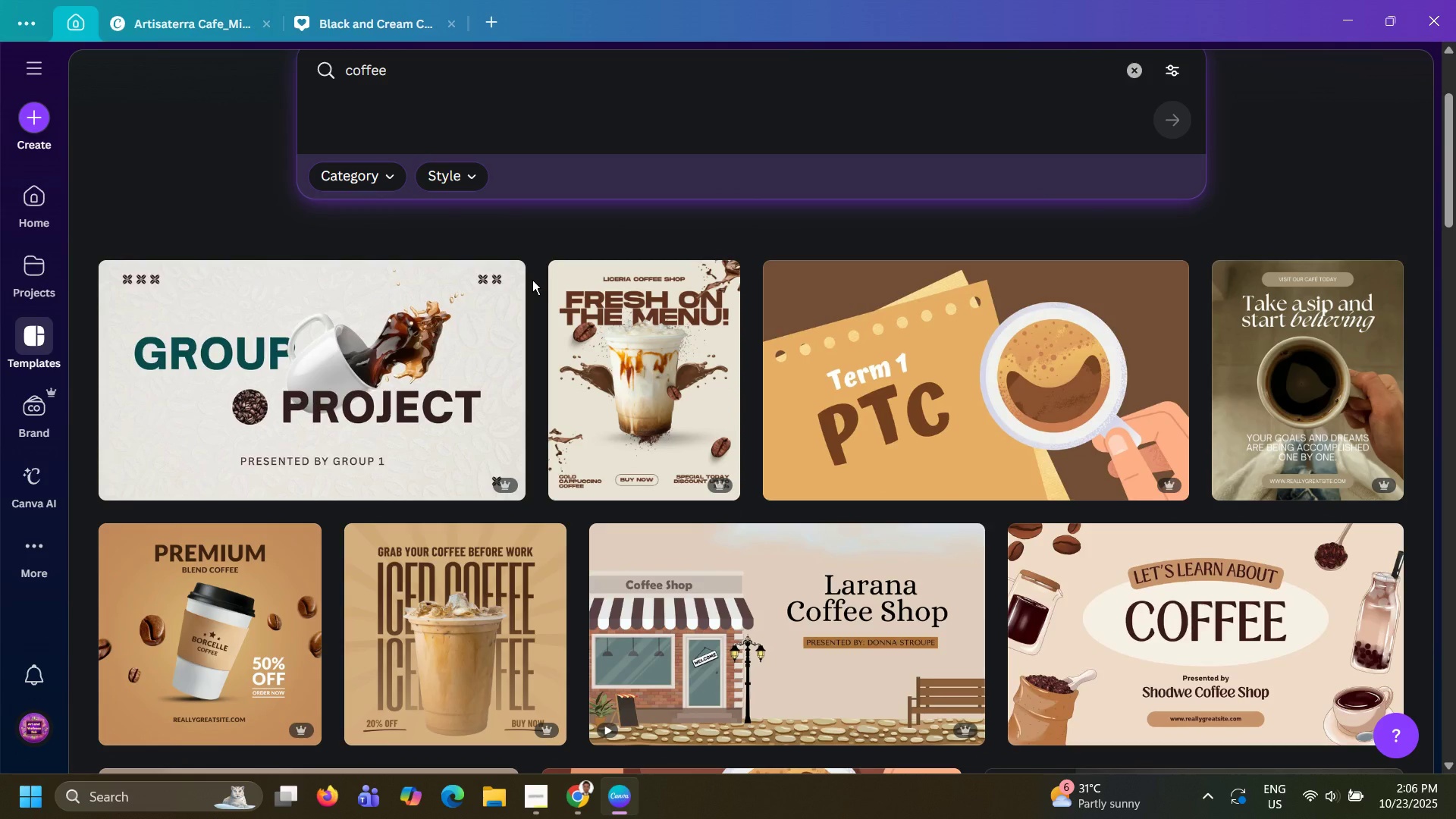 
wait(14.11)
 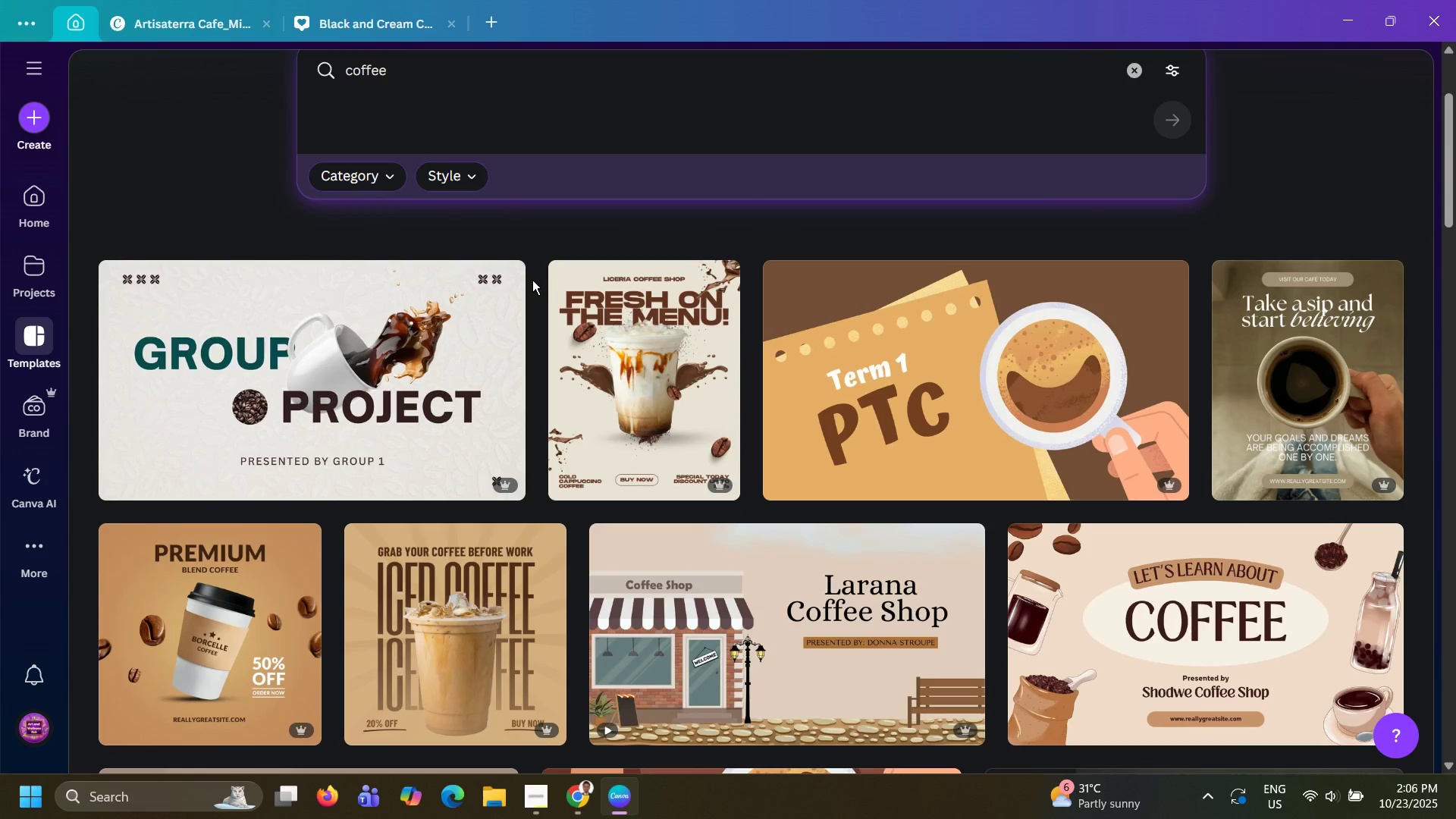 
scroll: coordinate [532, 280], scroll_direction: down, amount: 2.0
 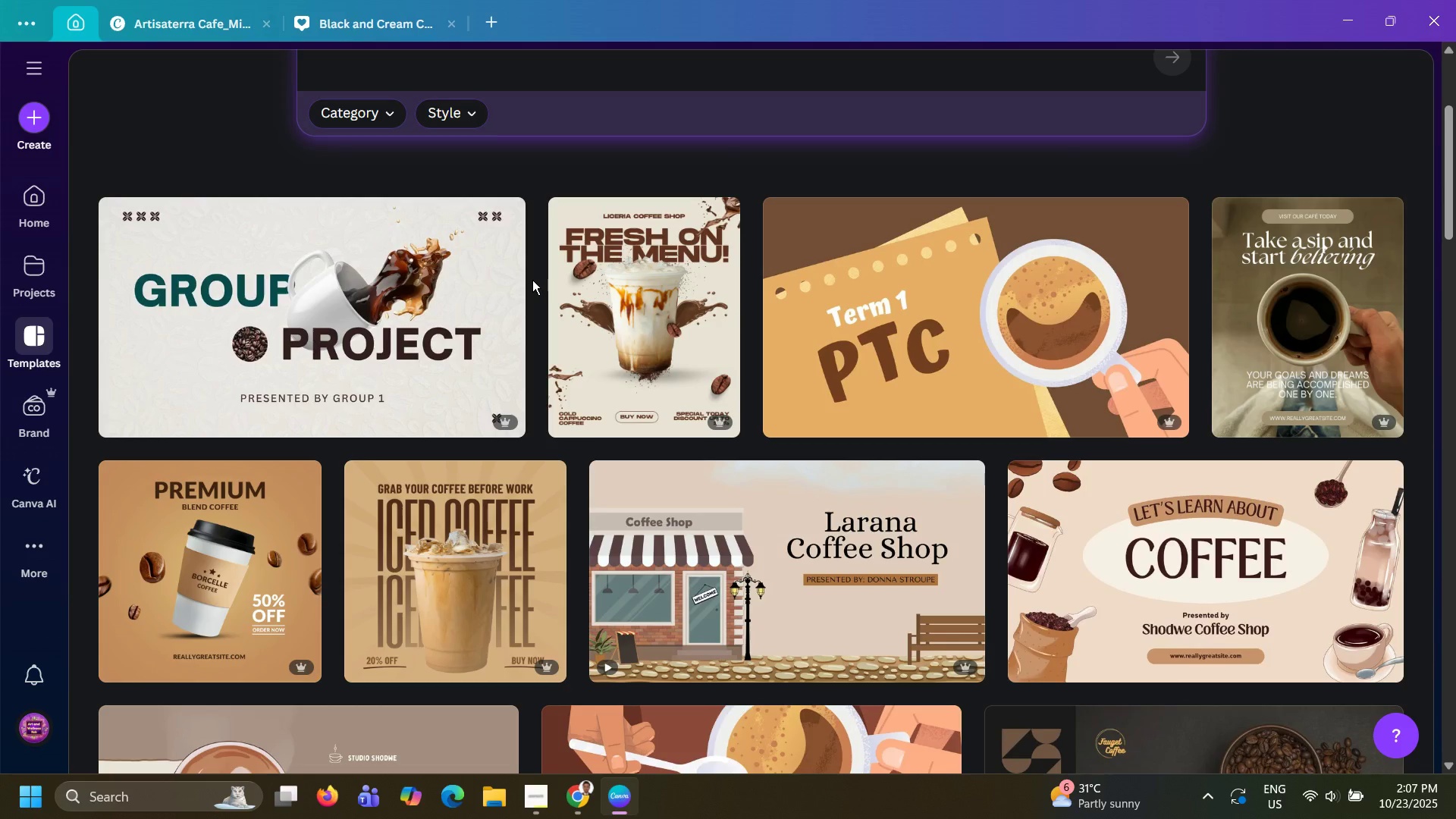 
wait(15.42)
 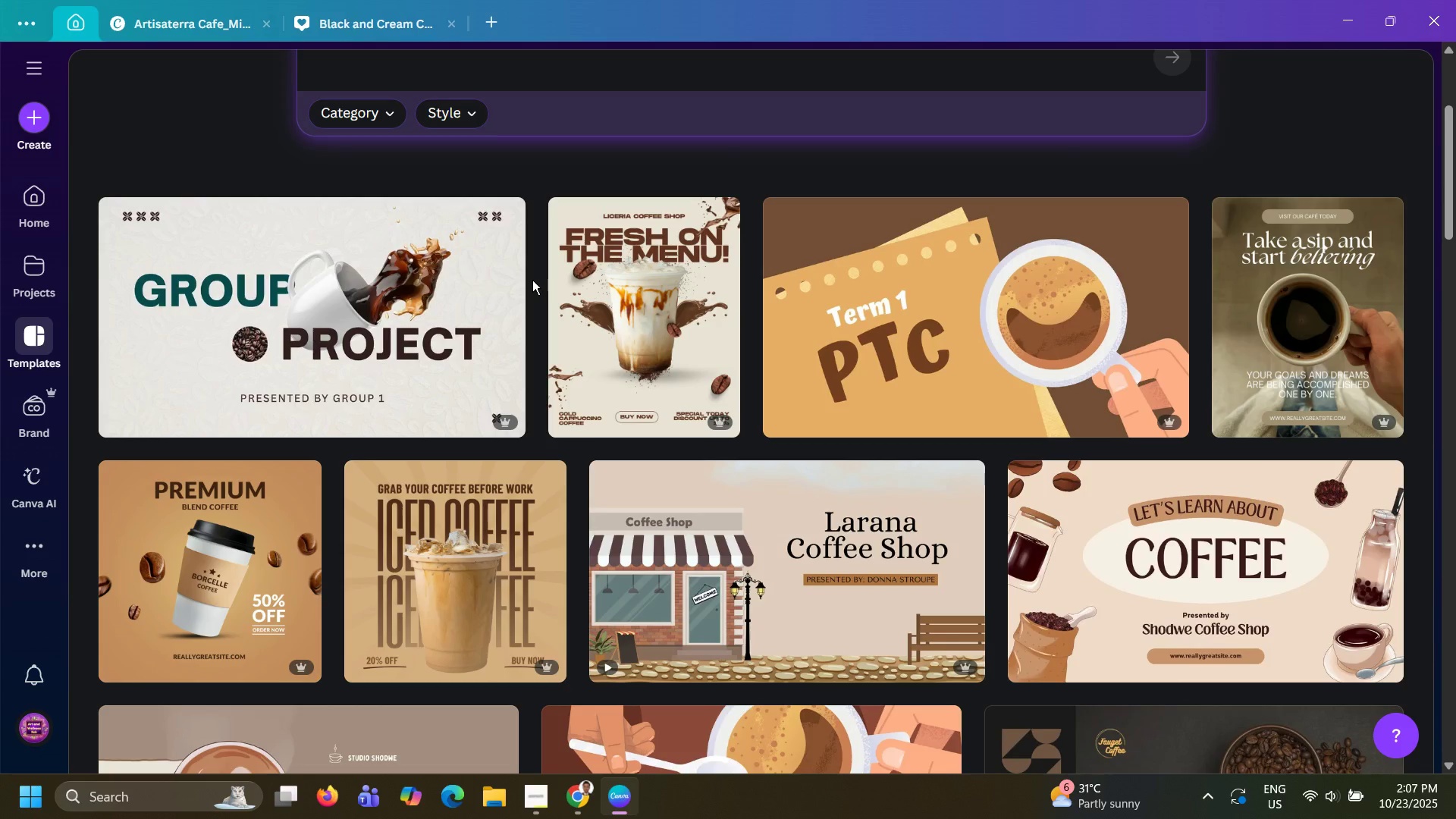 
scroll: coordinate [532, 280], scroll_direction: down, amount: 3.0
 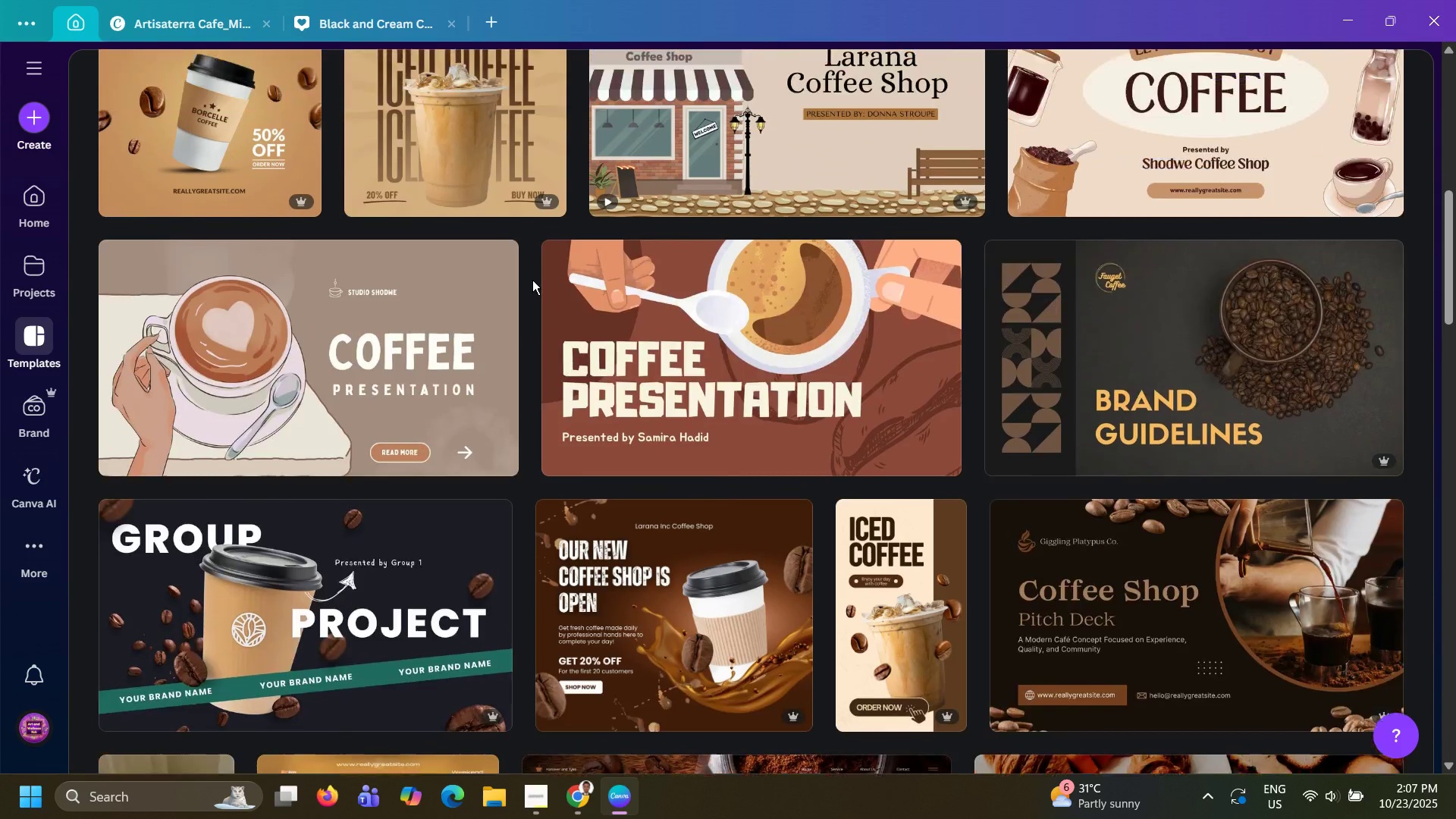 
left_click([213, 295])
 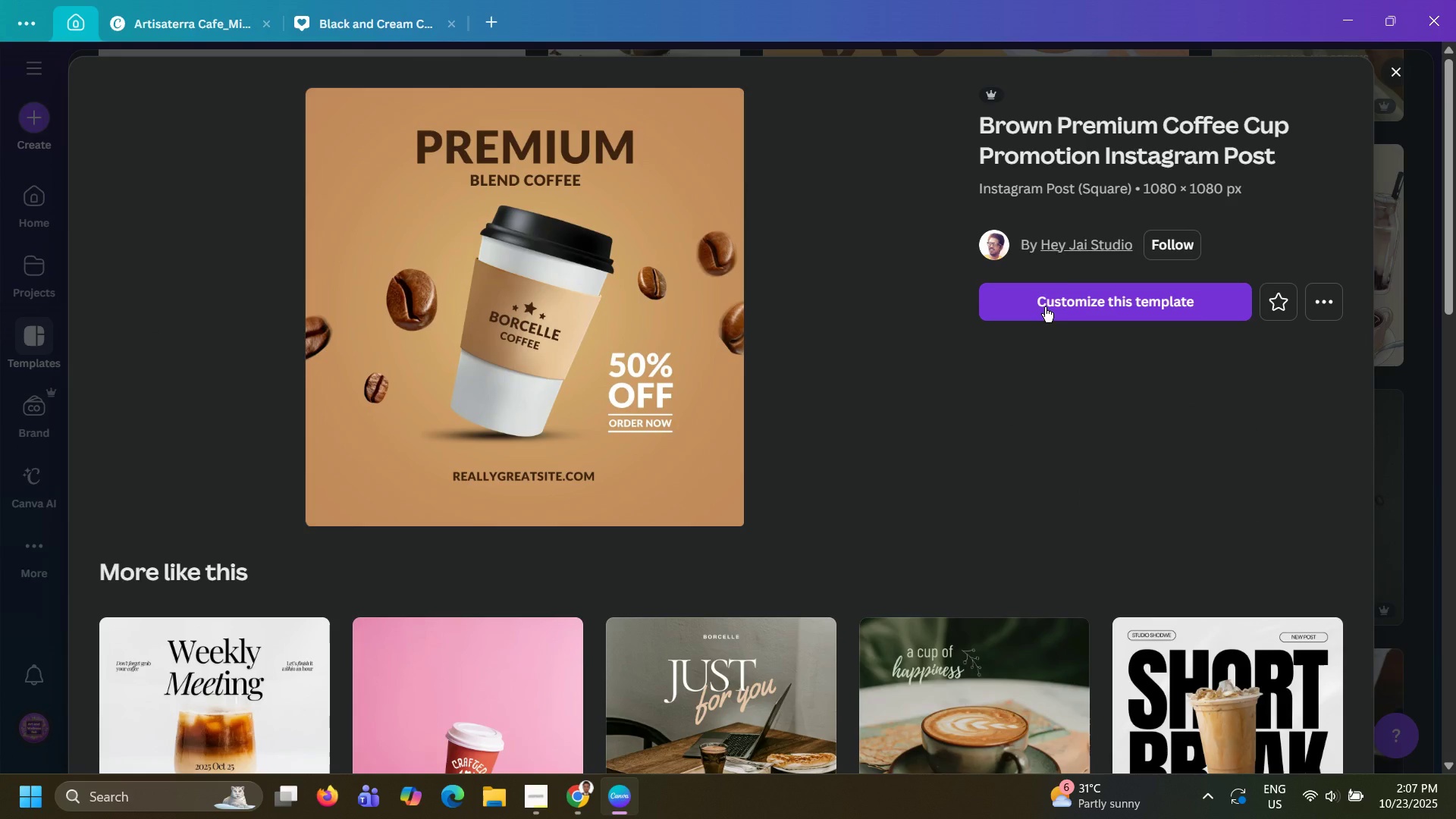 
left_click([1045, 307])
 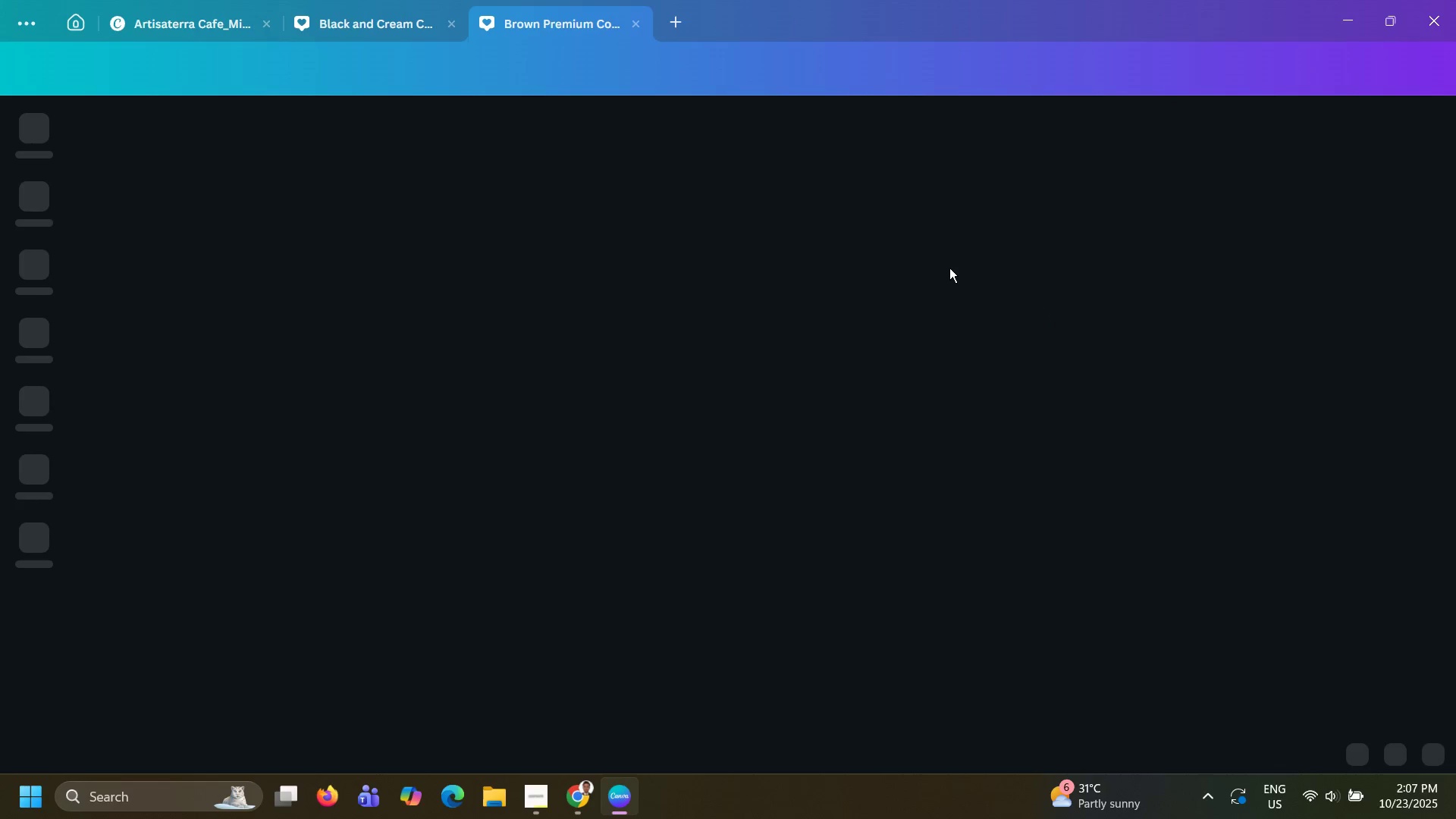 
wait(8.14)
 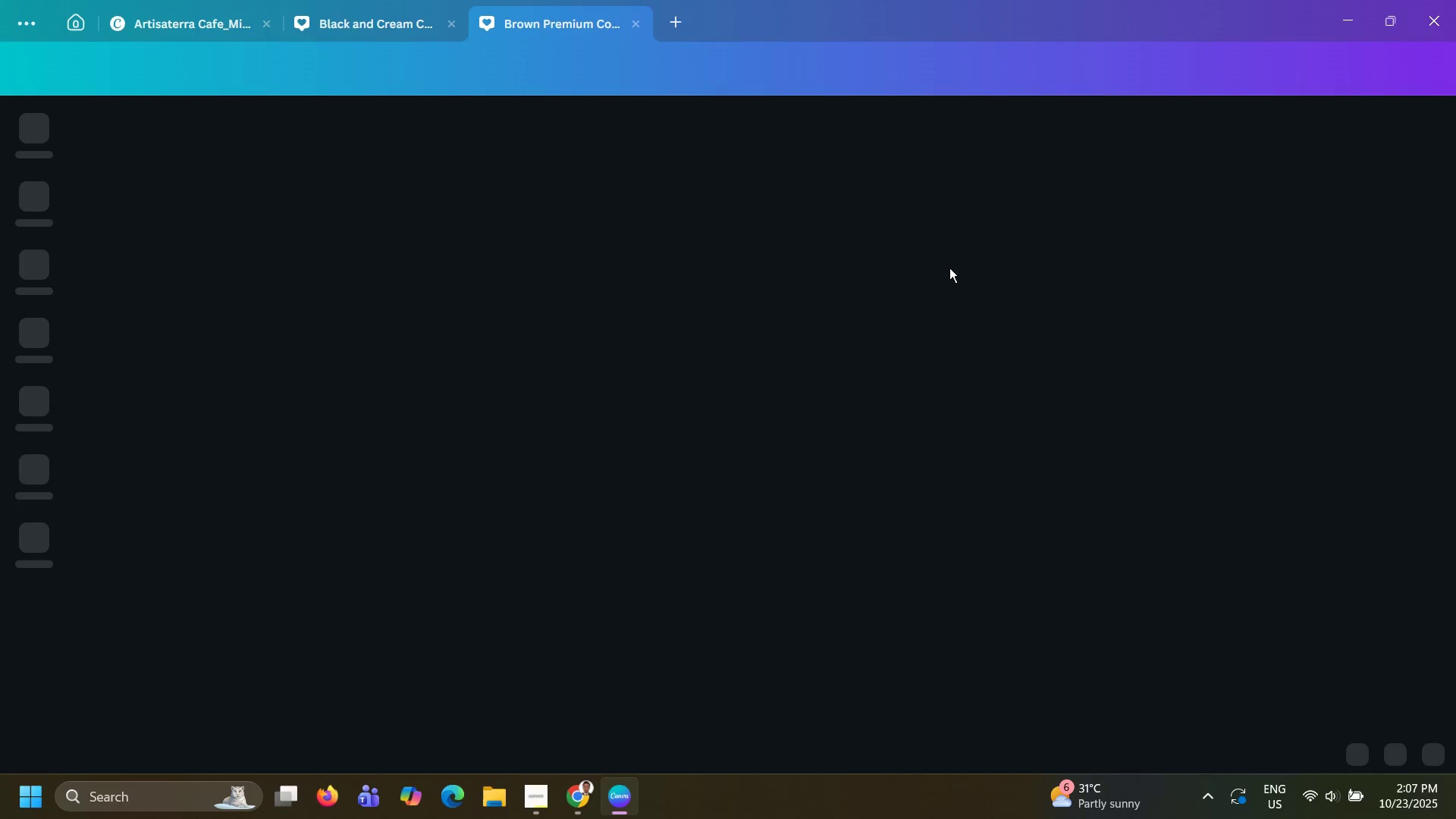 
left_click([30, 285])
 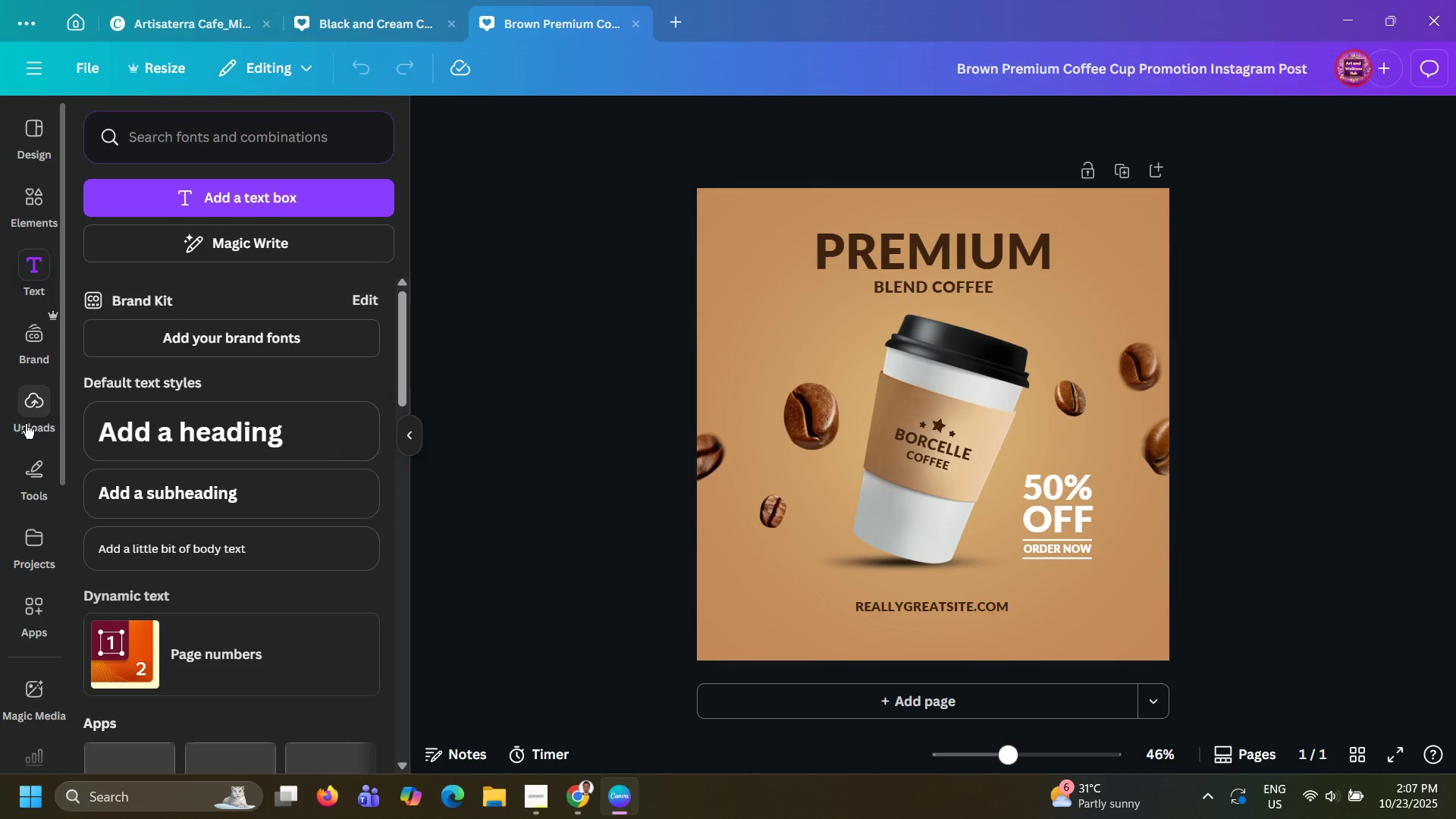 
left_click([26, 424])
 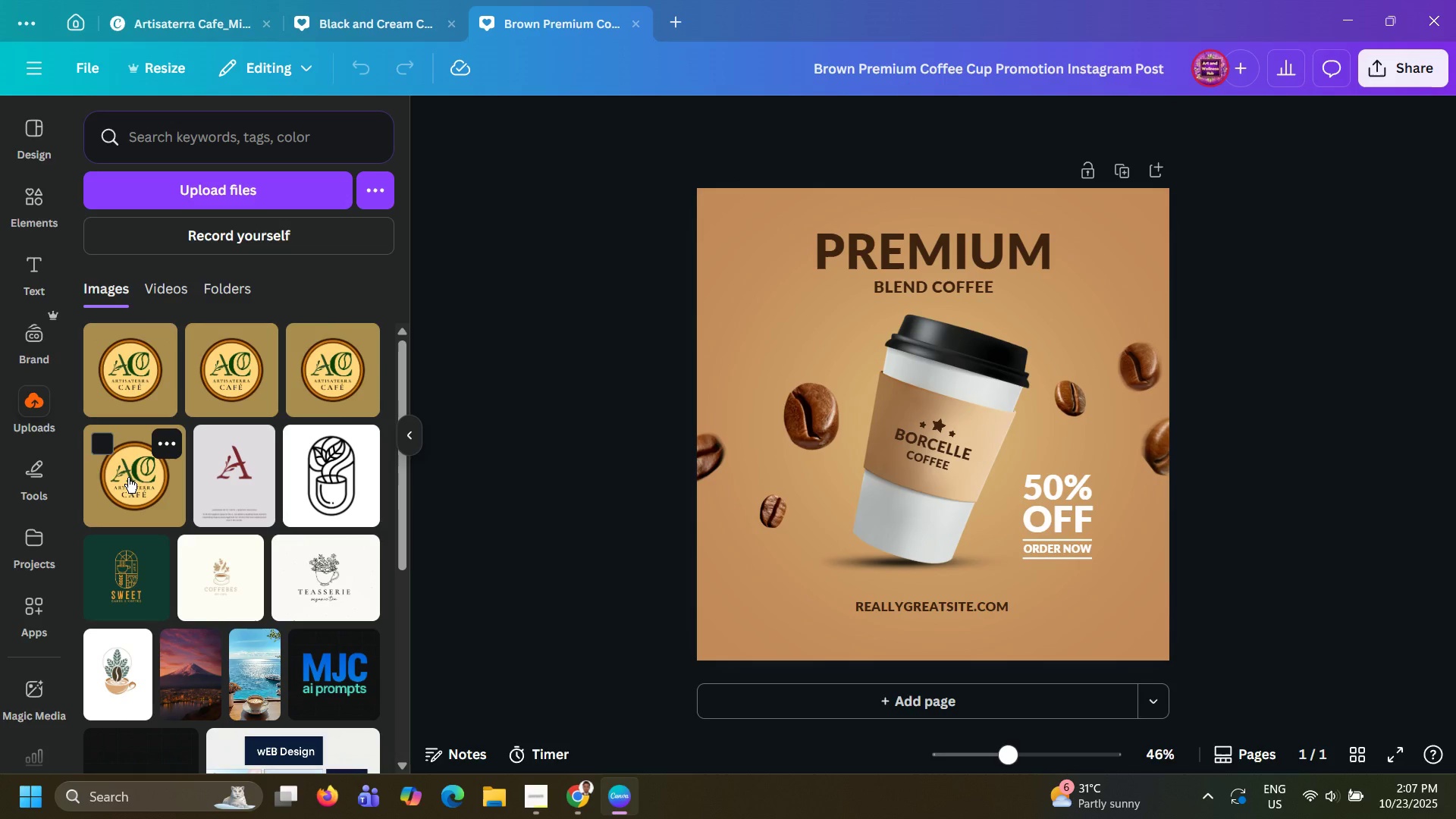 
wait(5.21)
 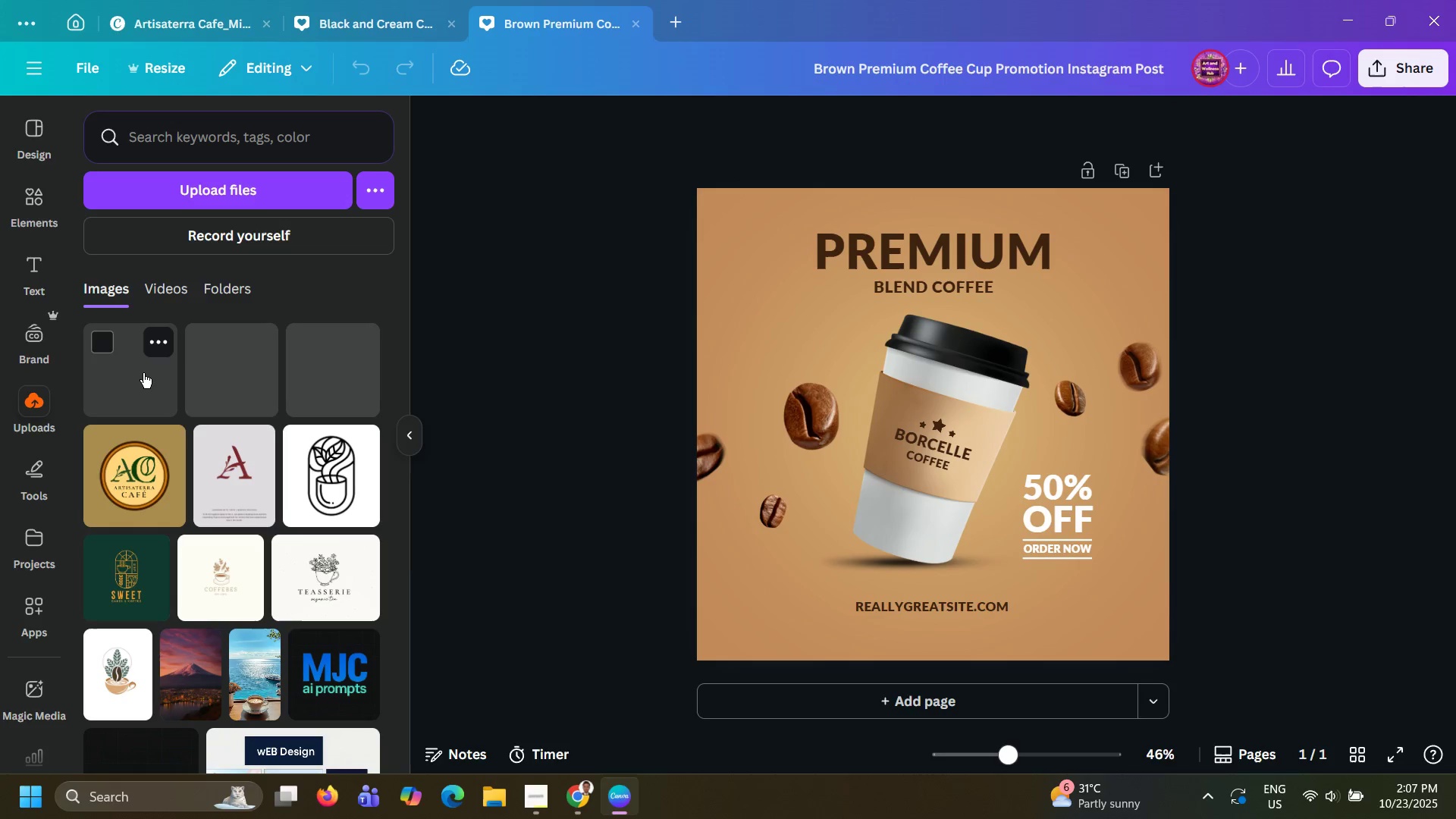 
left_click([124, 375])
 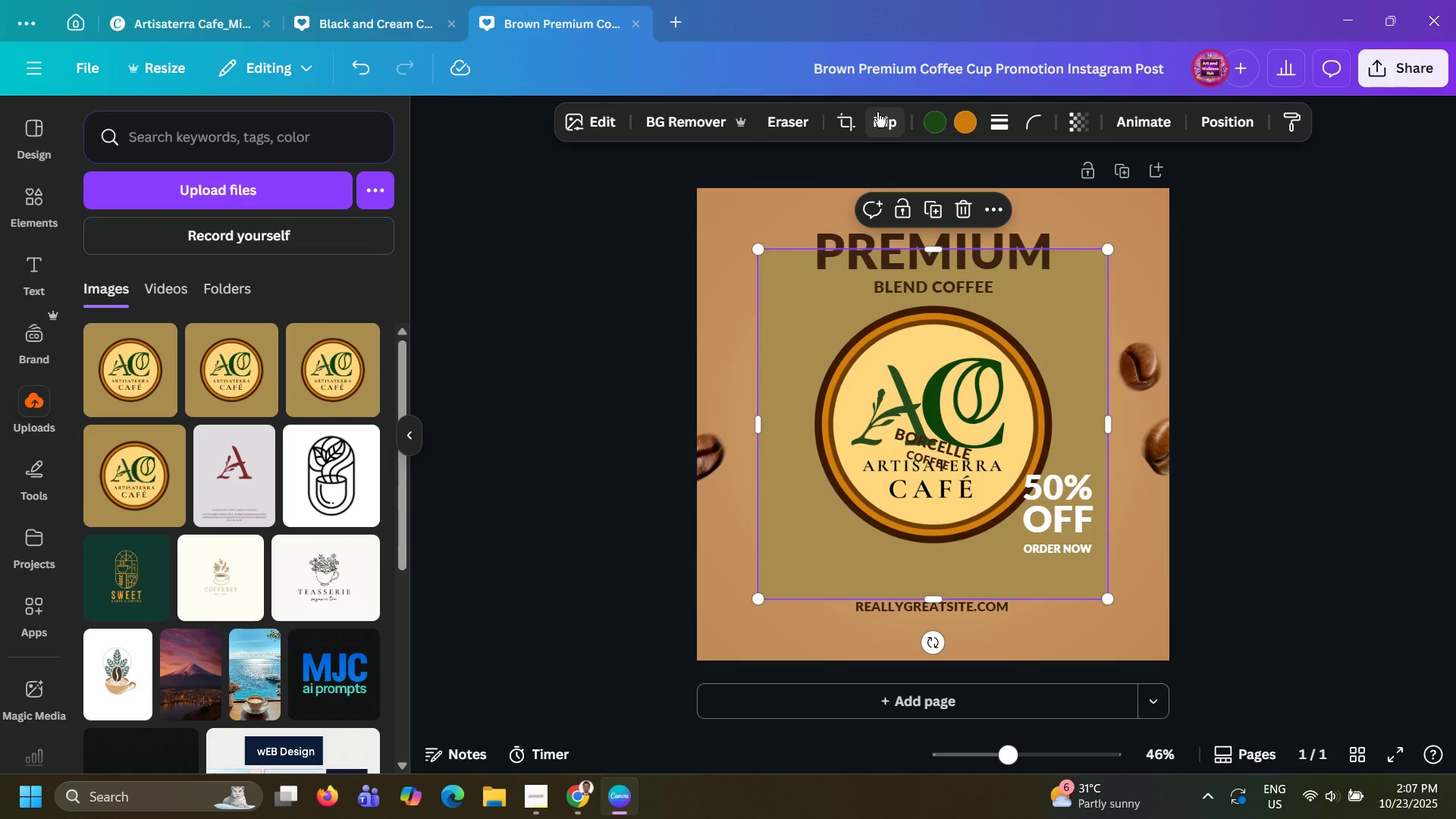 
left_click([686, 127])
 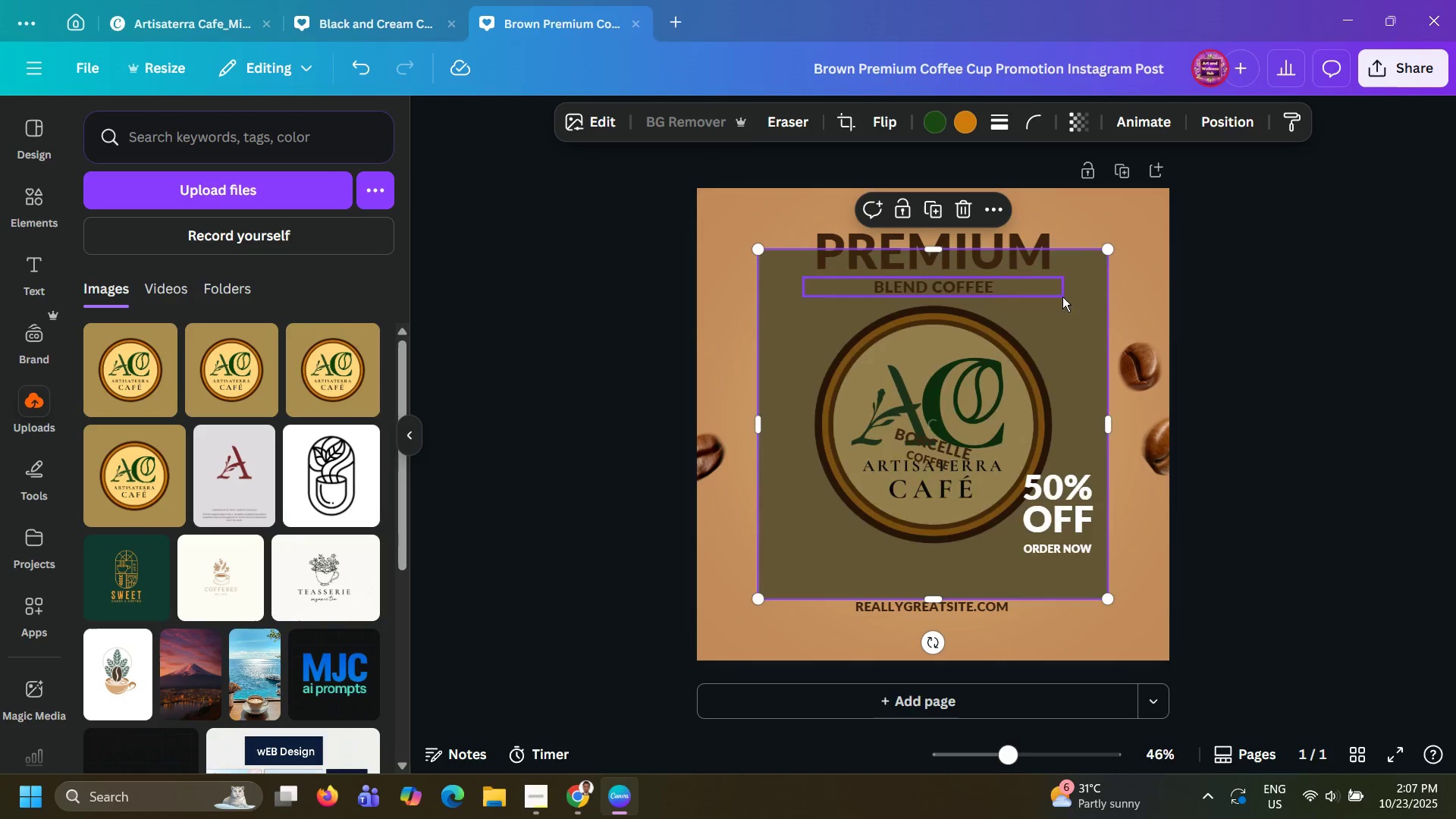 
left_click_drag(start_coordinate=[1106, 254], to_coordinate=[935, 528])
 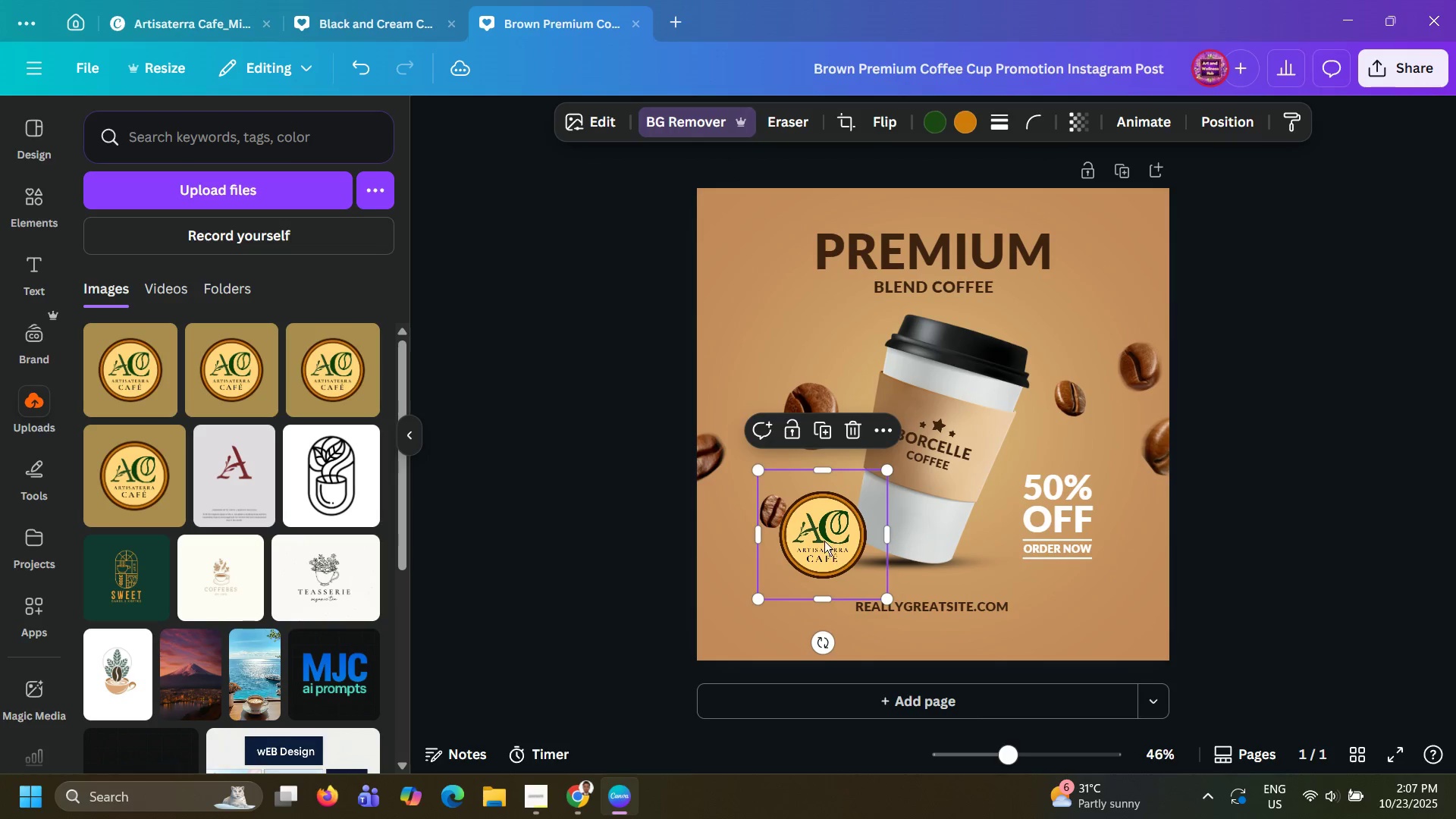 
left_click_drag(start_coordinate=[823, 537], to_coordinate=[932, 447])
 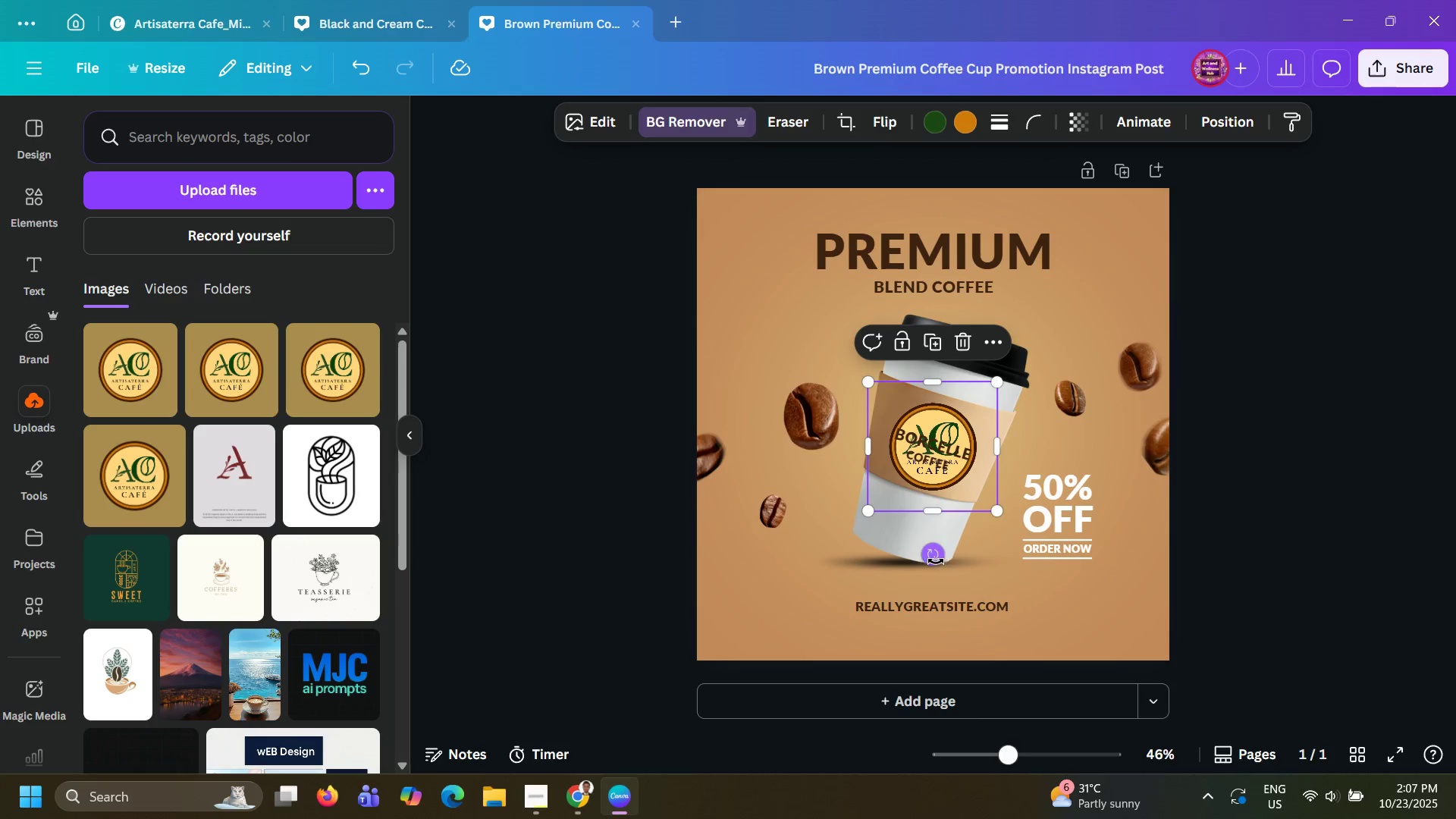 
left_click_drag(start_coordinate=[927, 558], to_coordinate=[894, 554])
 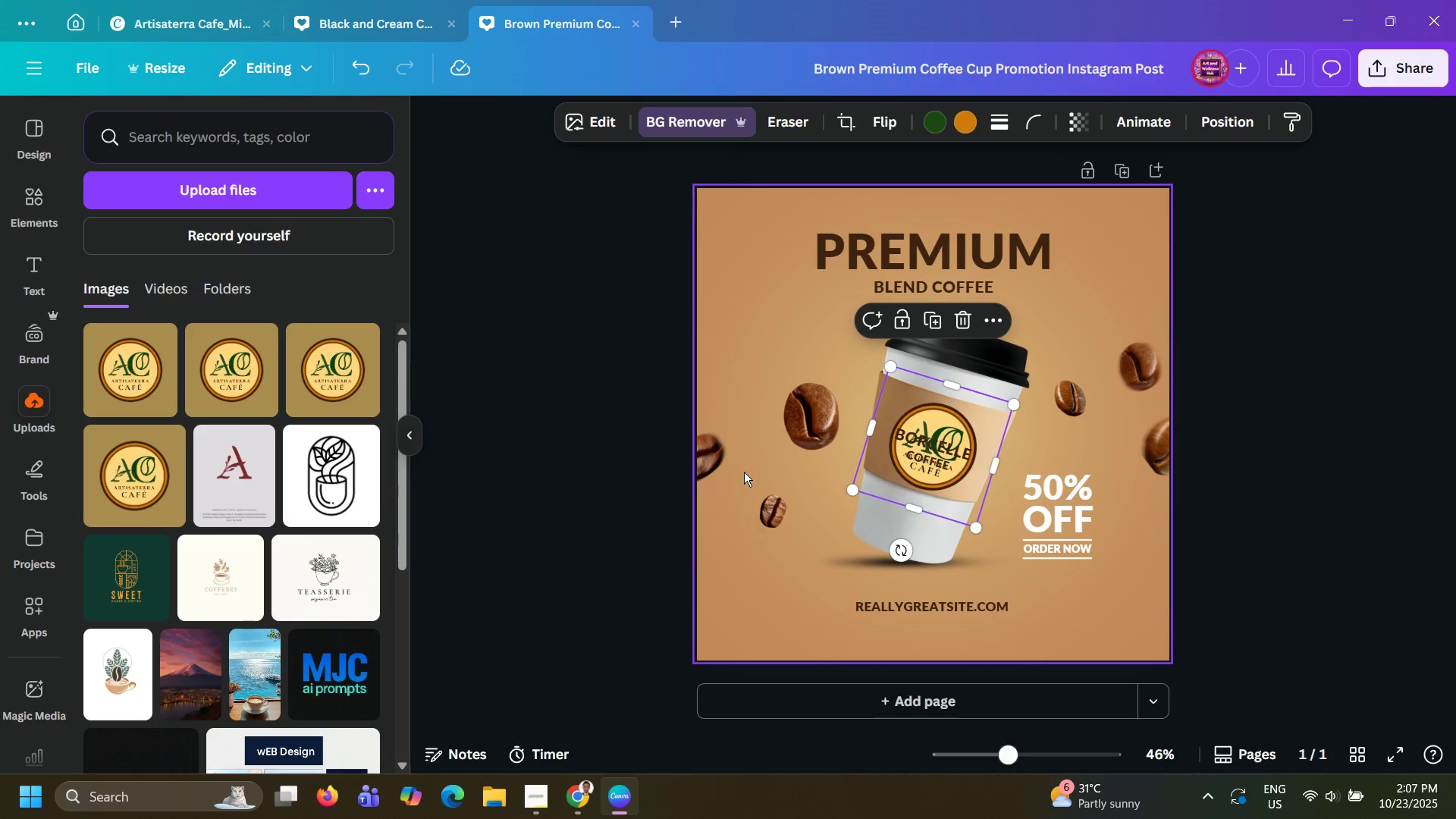 
left_click([744, 472])
 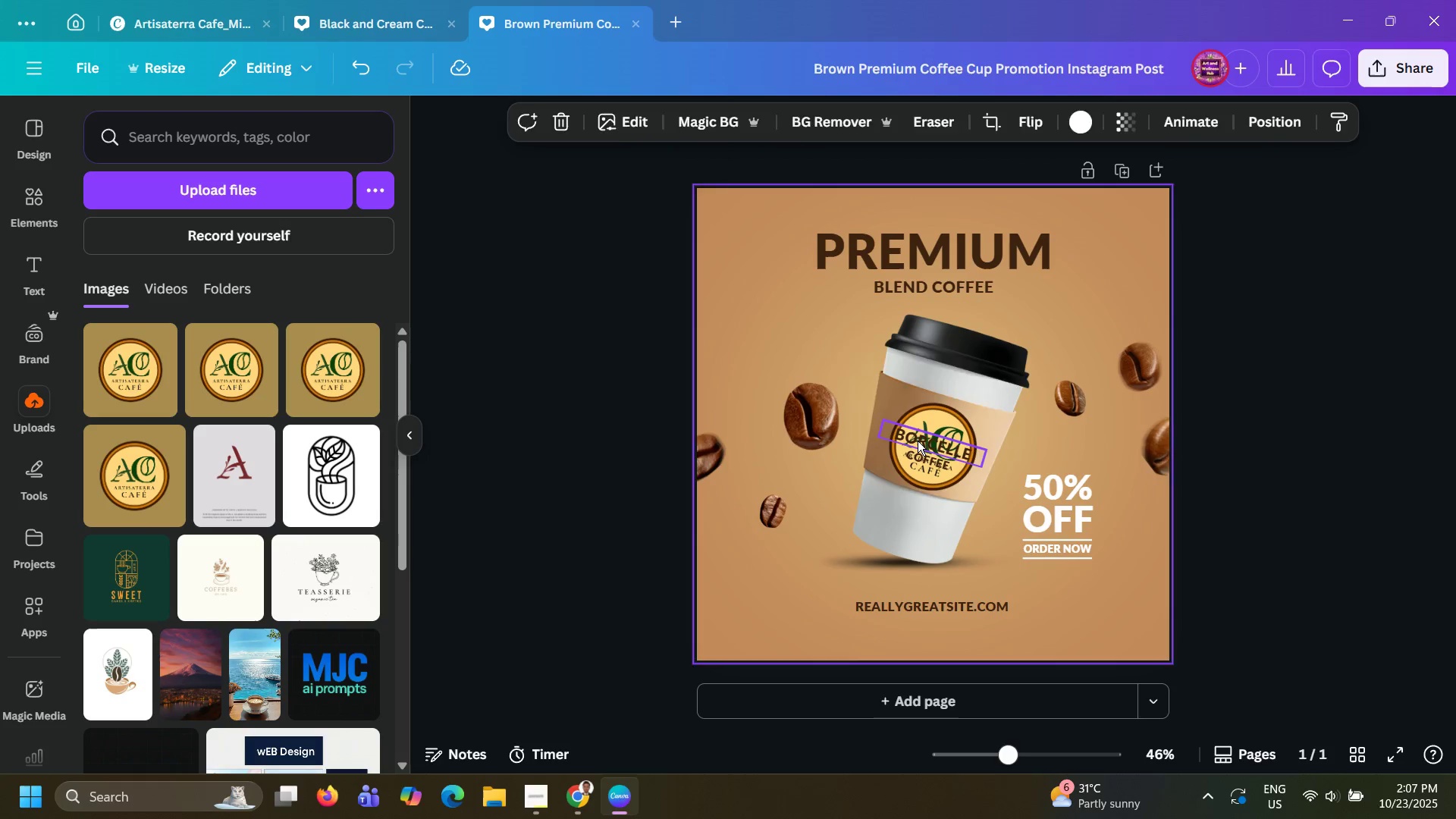 
left_click([918, 441])
 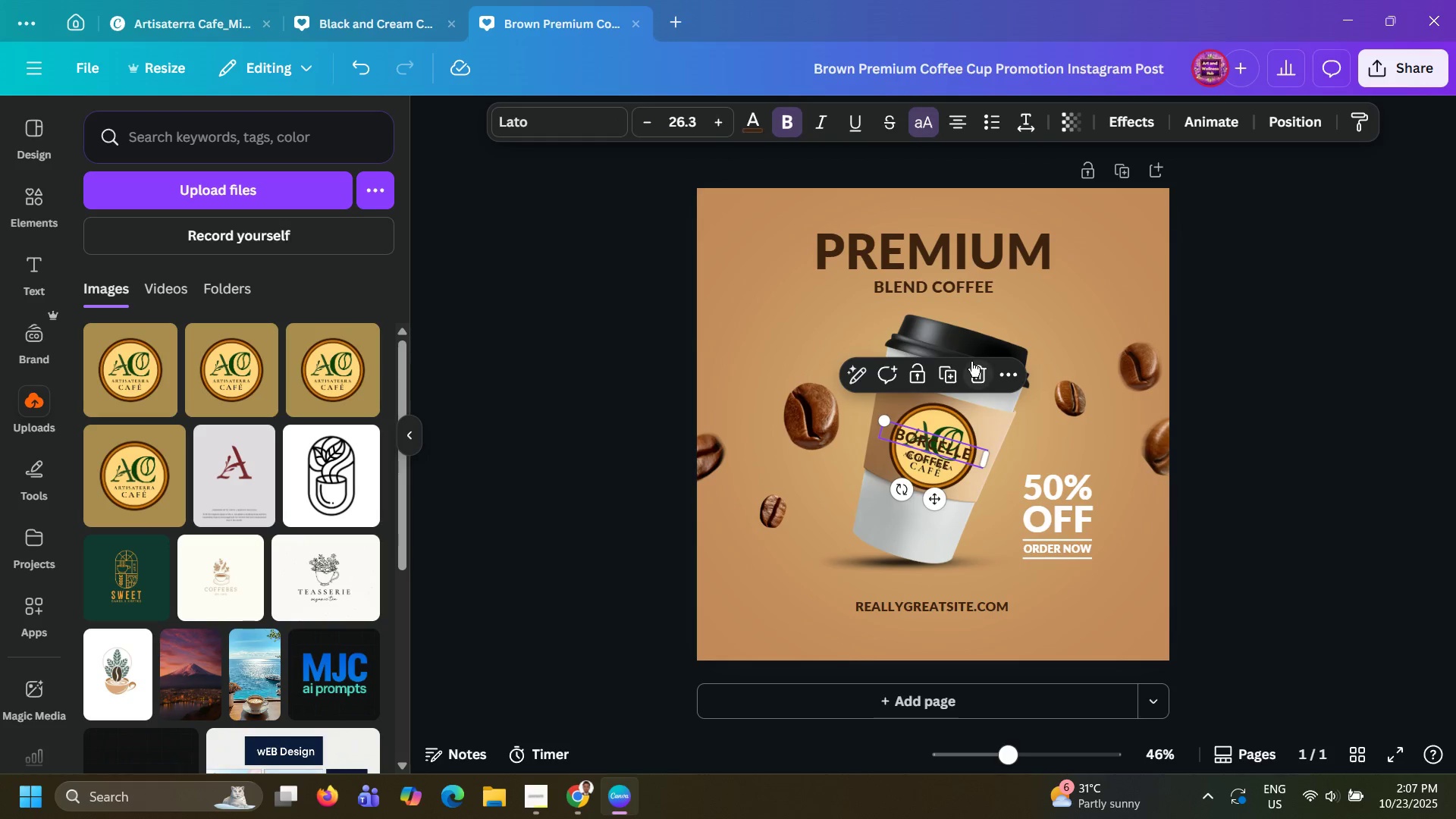 
left_click([971, 362])
 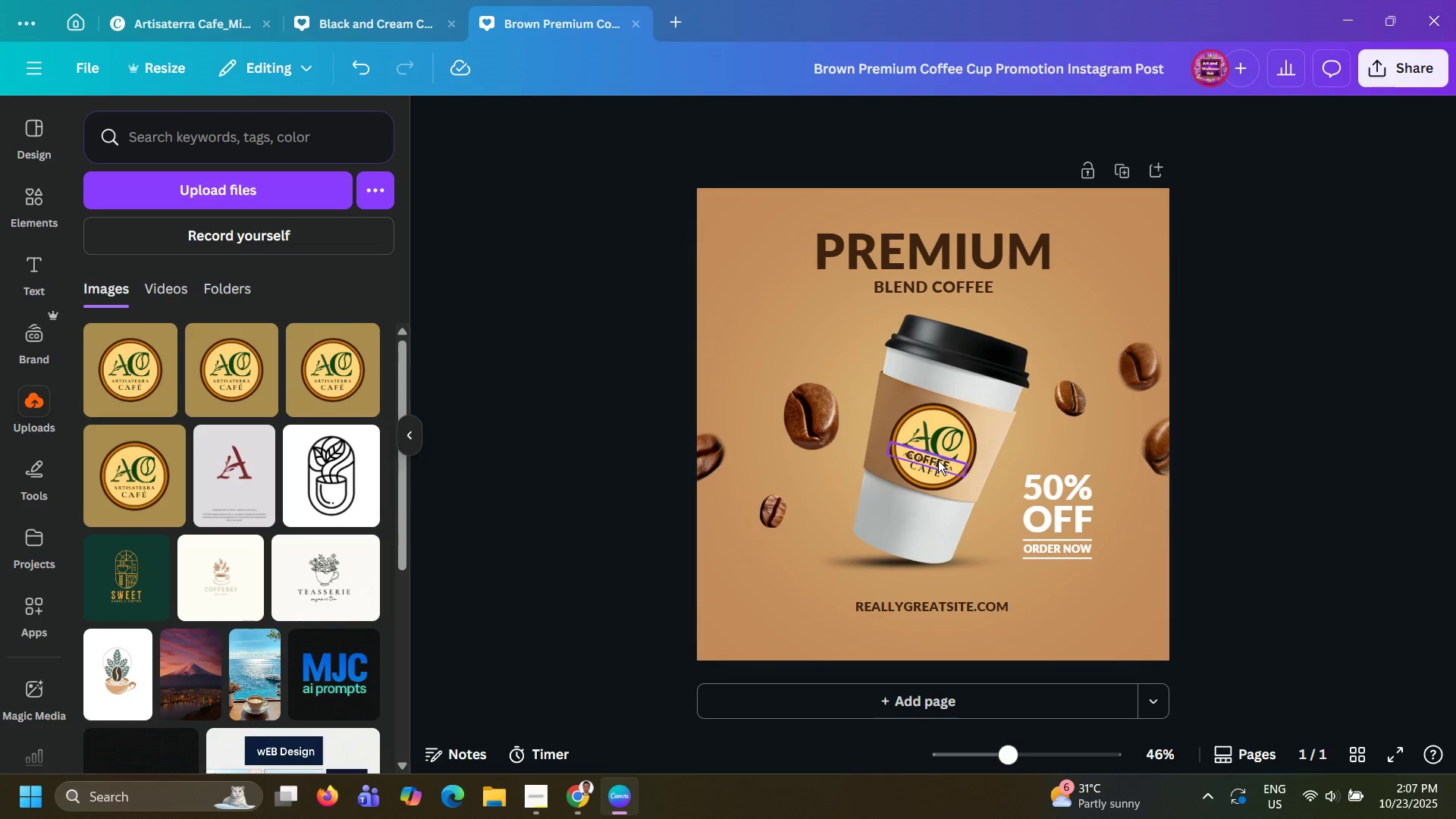 
left_click([938, 460])
 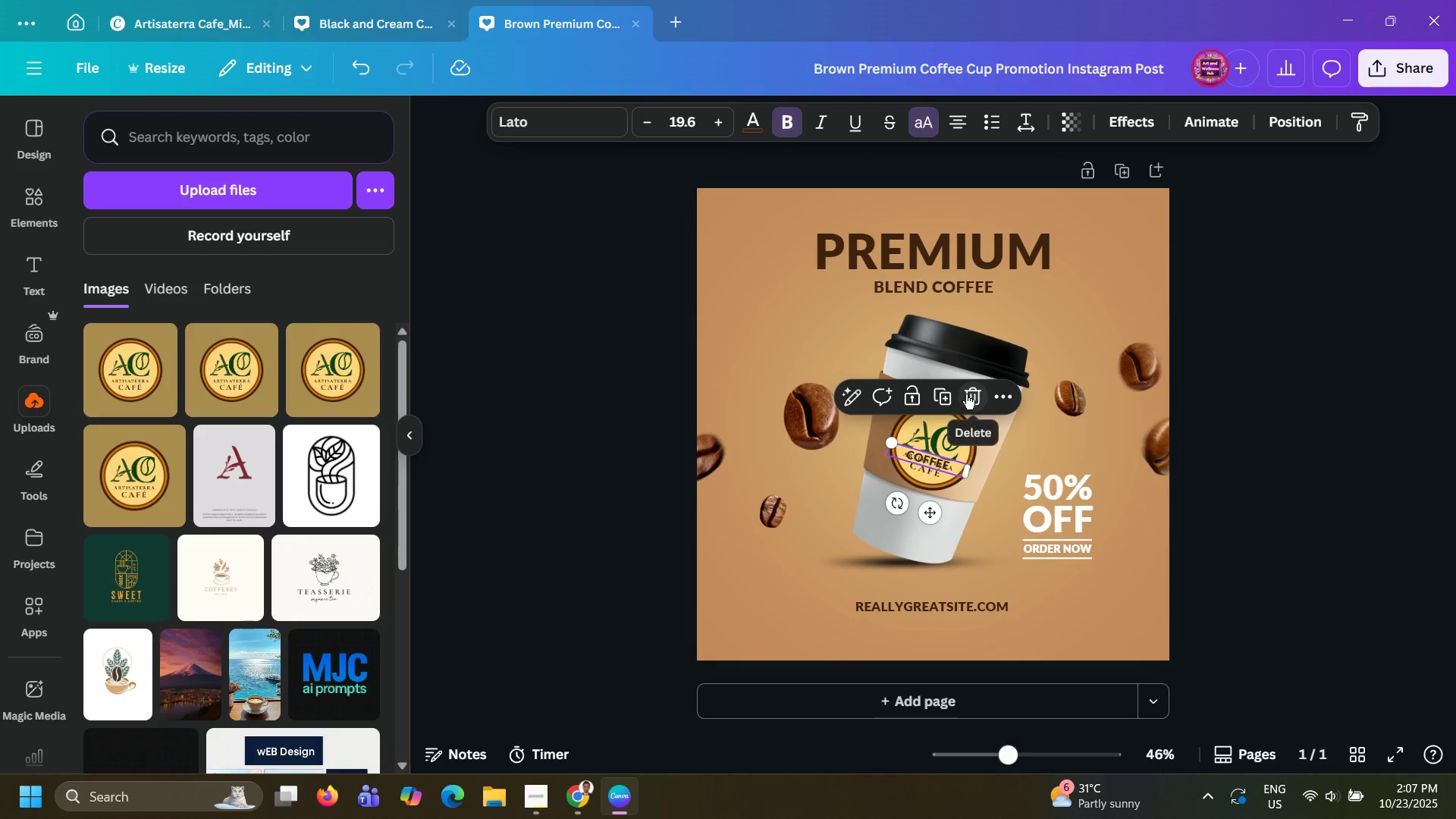 
left_click([966, 394])
 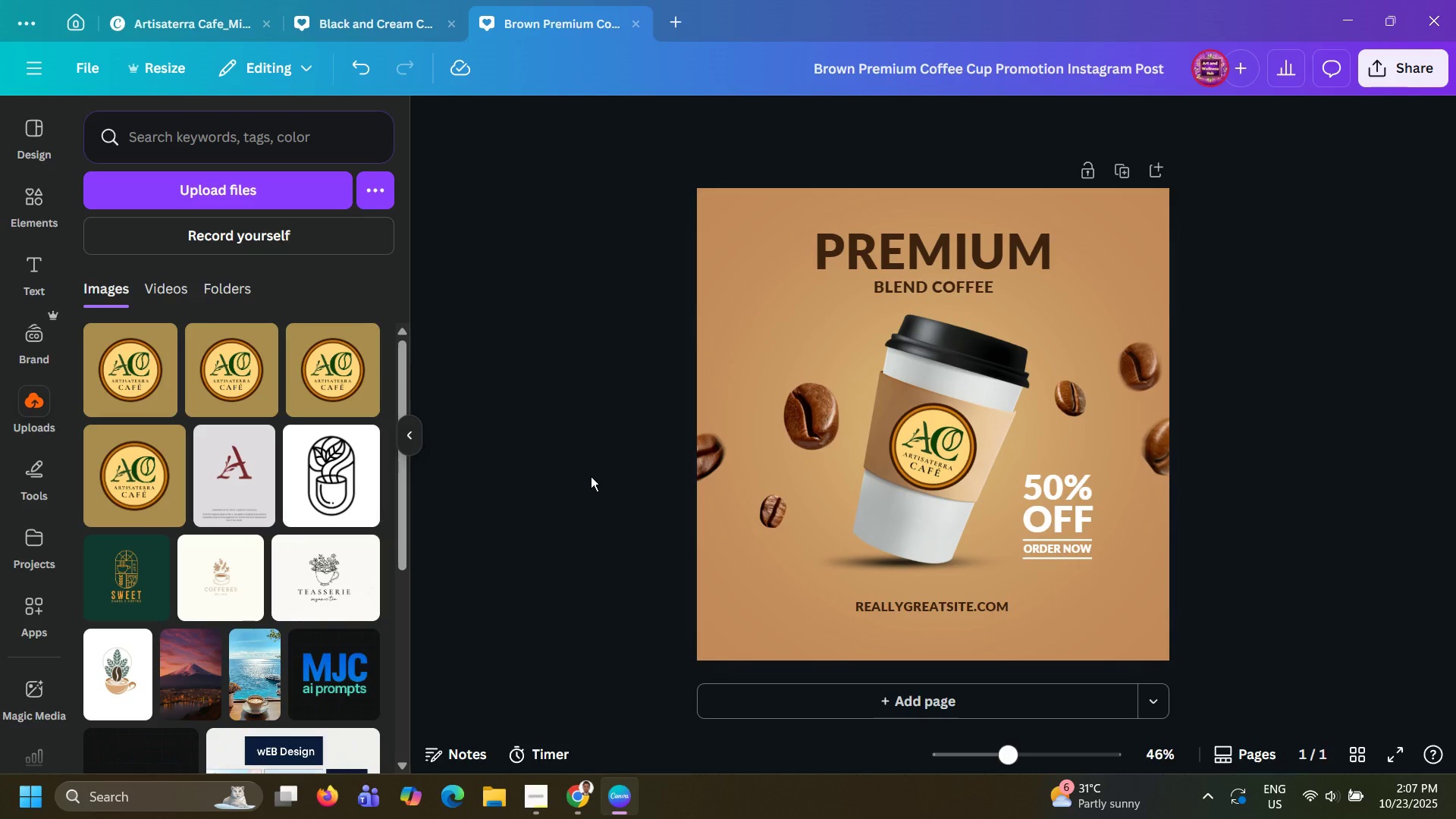 
left_click([591, 476])
 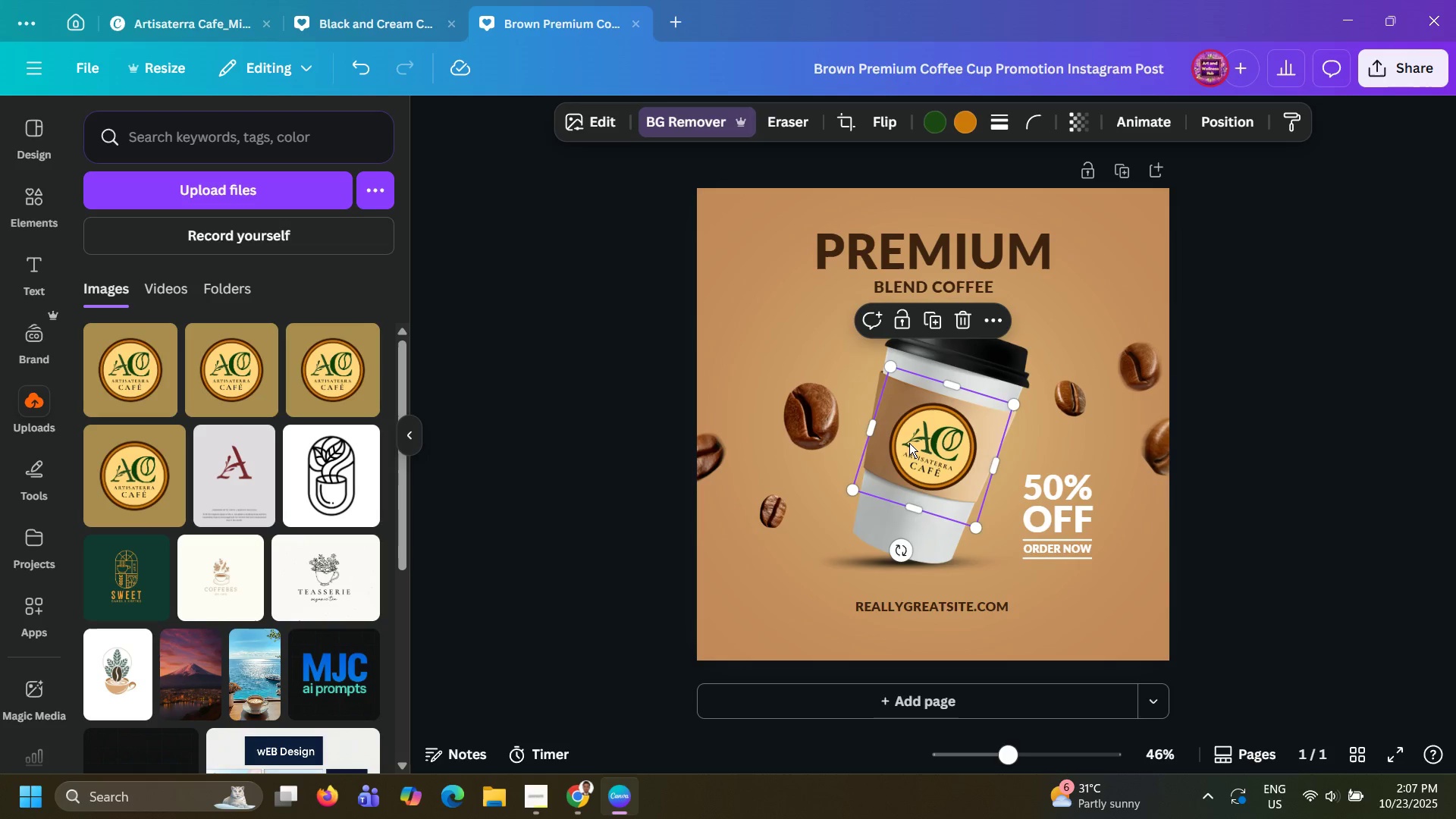 
left_click([909, 443])
 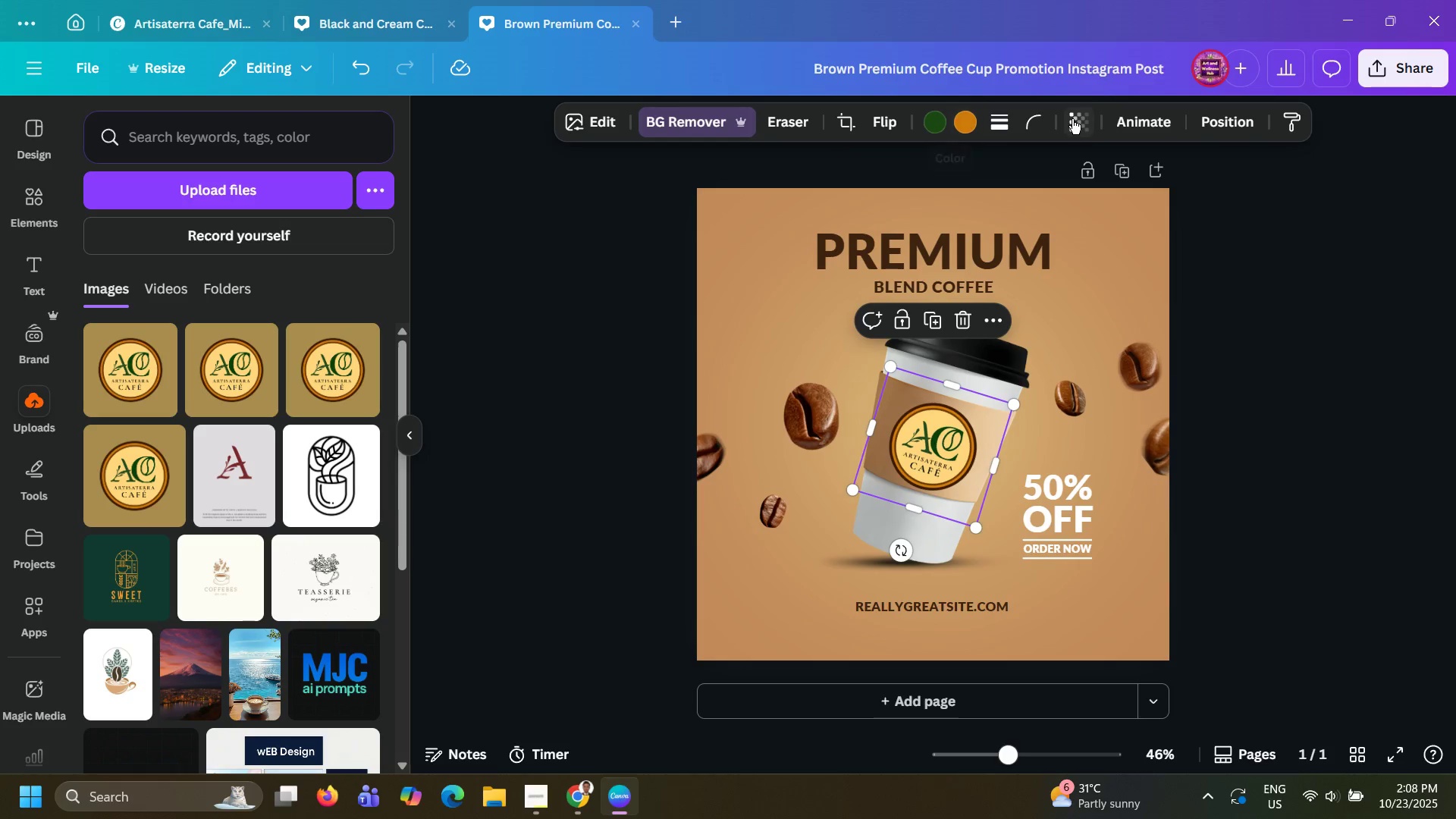 
left_click([1073, 119])
 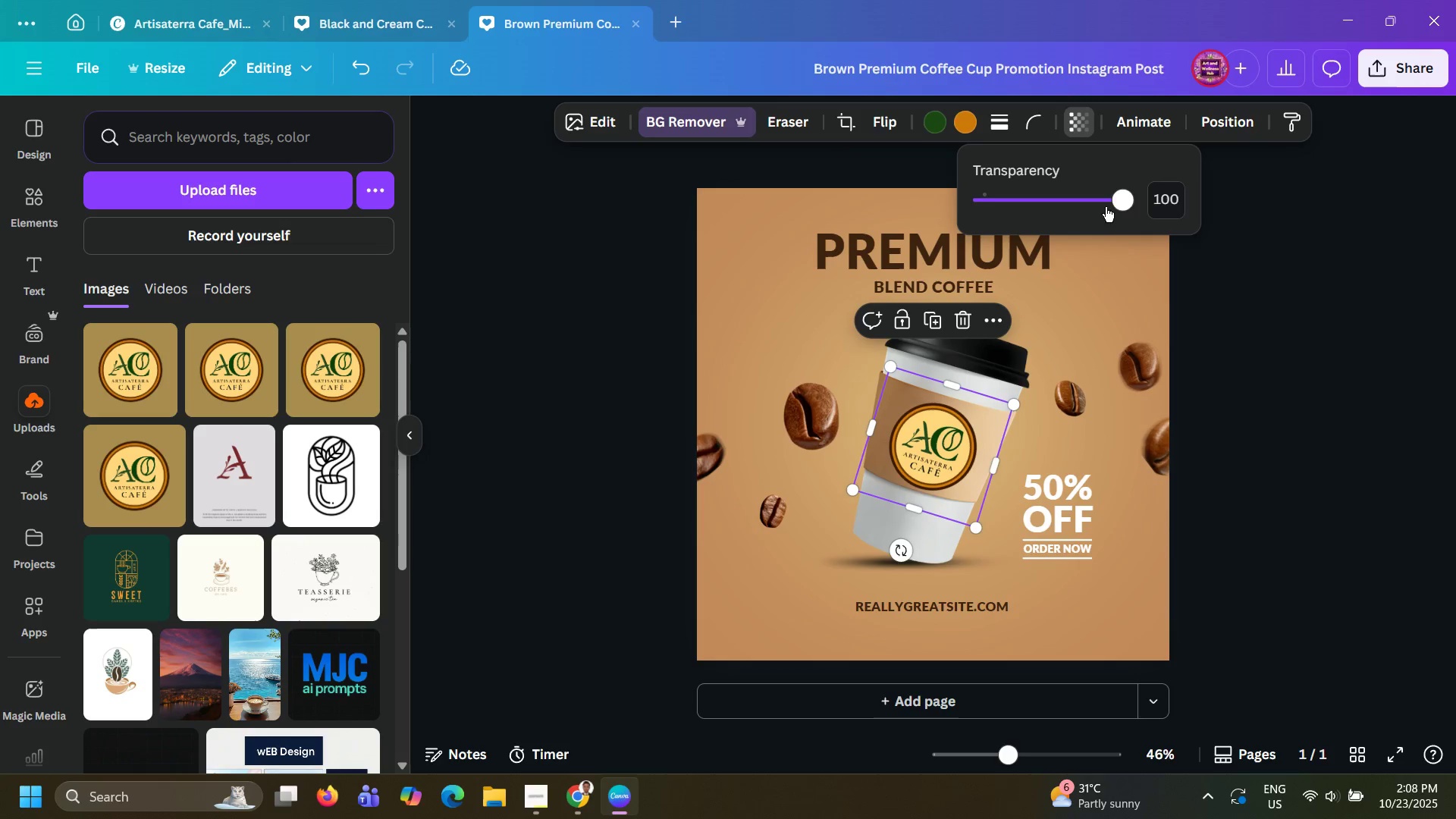 
left_click_drag(start_coordinate=[1110, 204], to_coordinate=[1102, 207])
 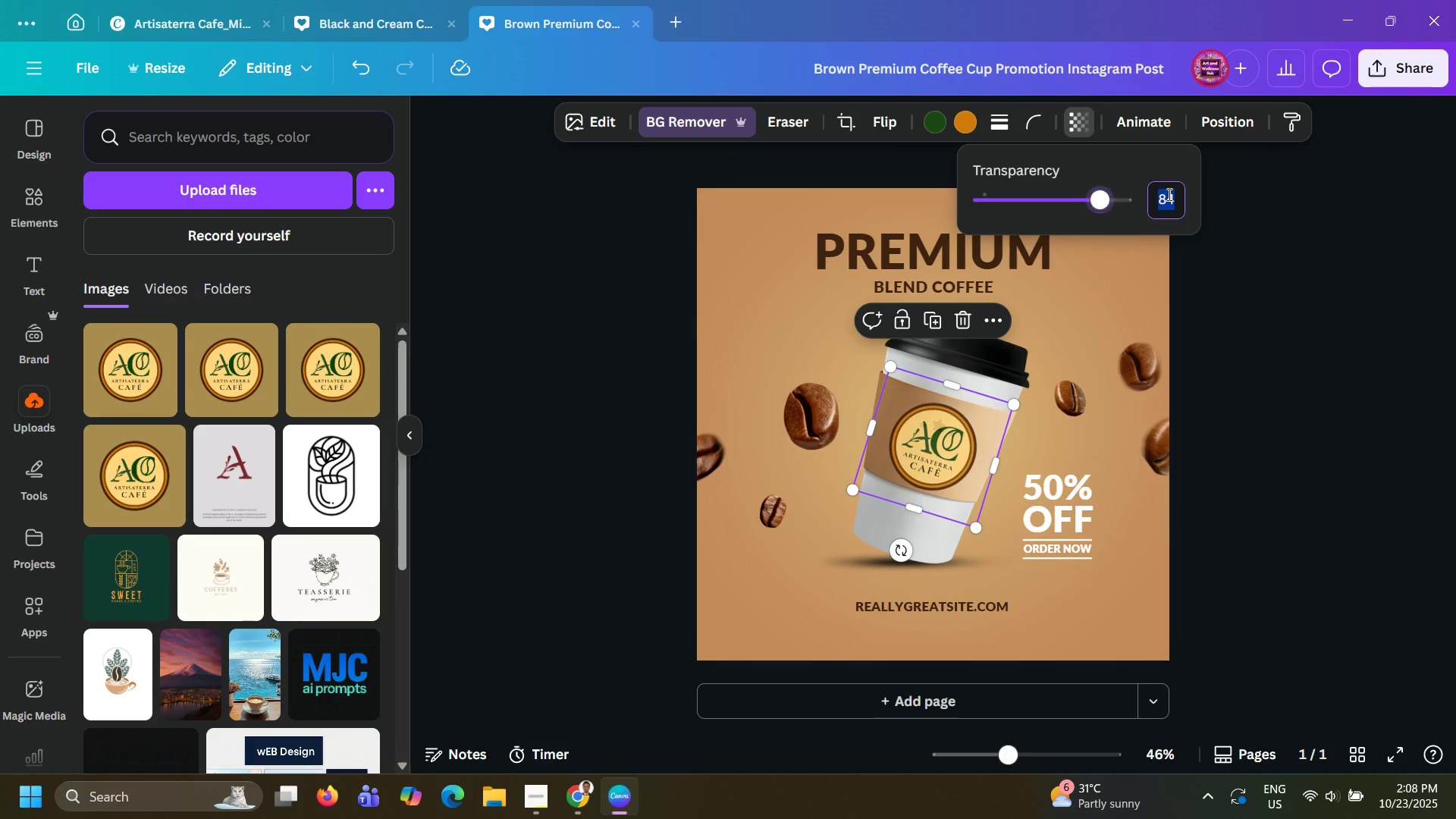 
left_click([1168, 194])
 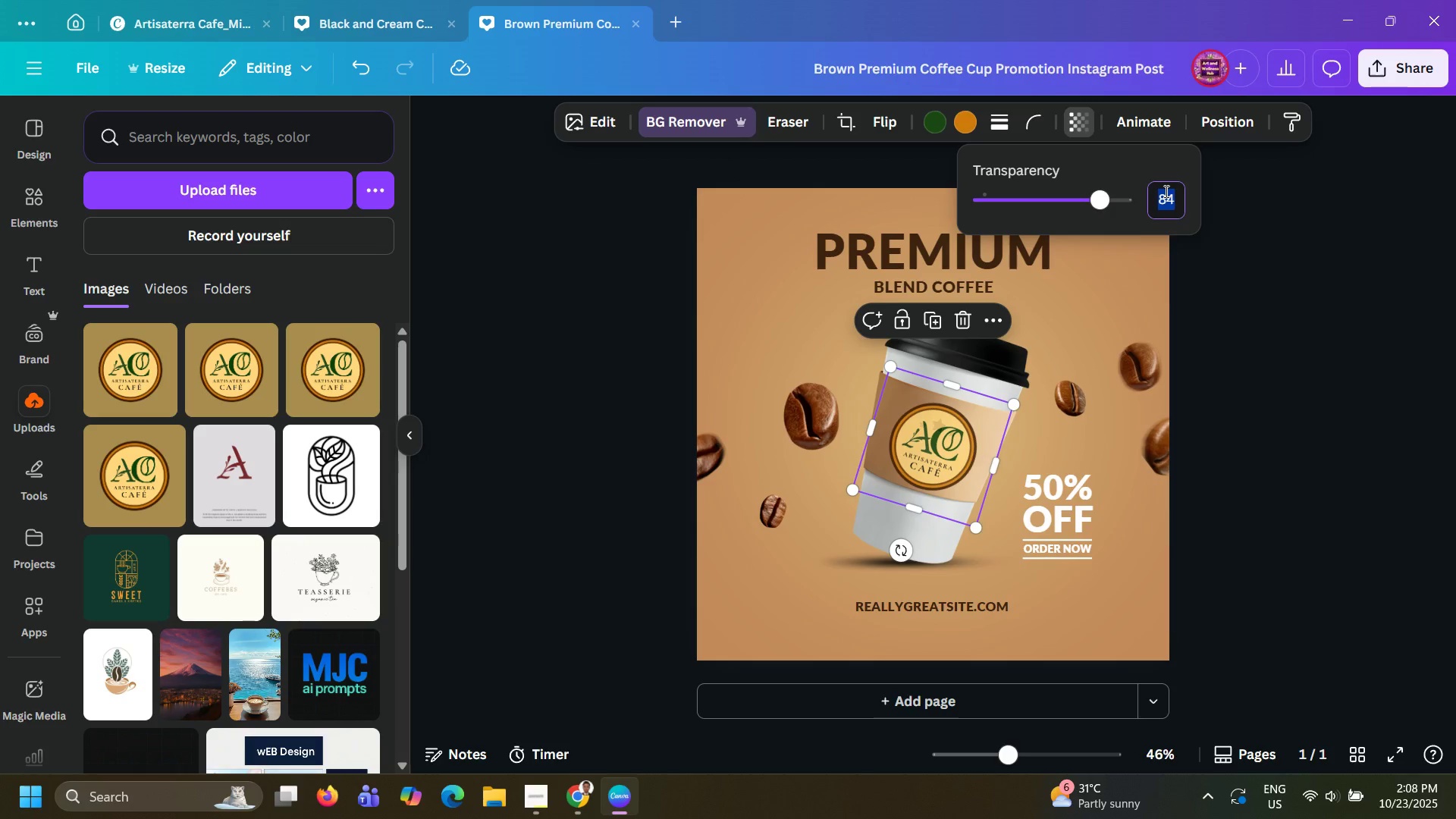 
key(Numpad8)
 